 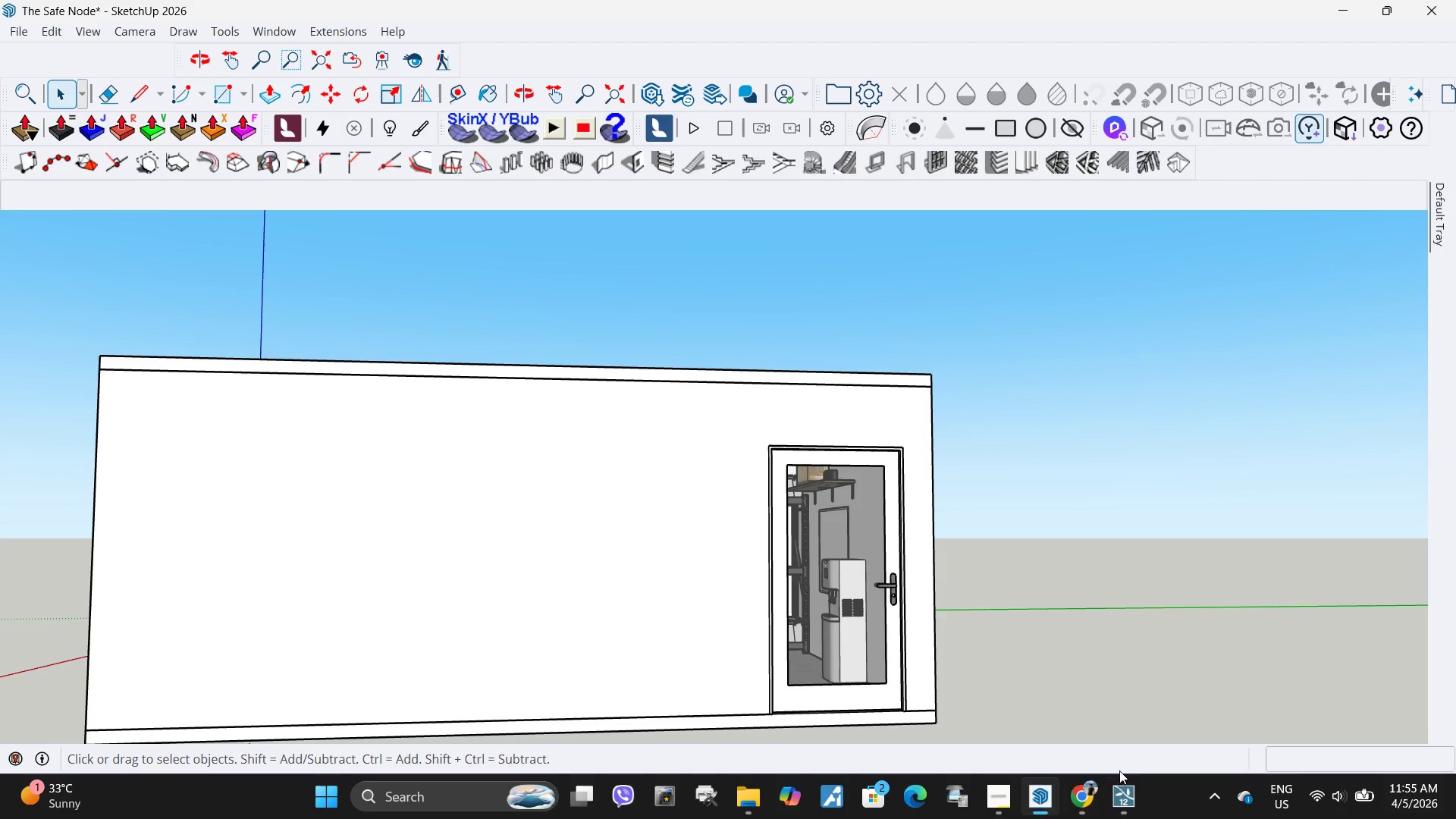 
left_click([1125, 715])
 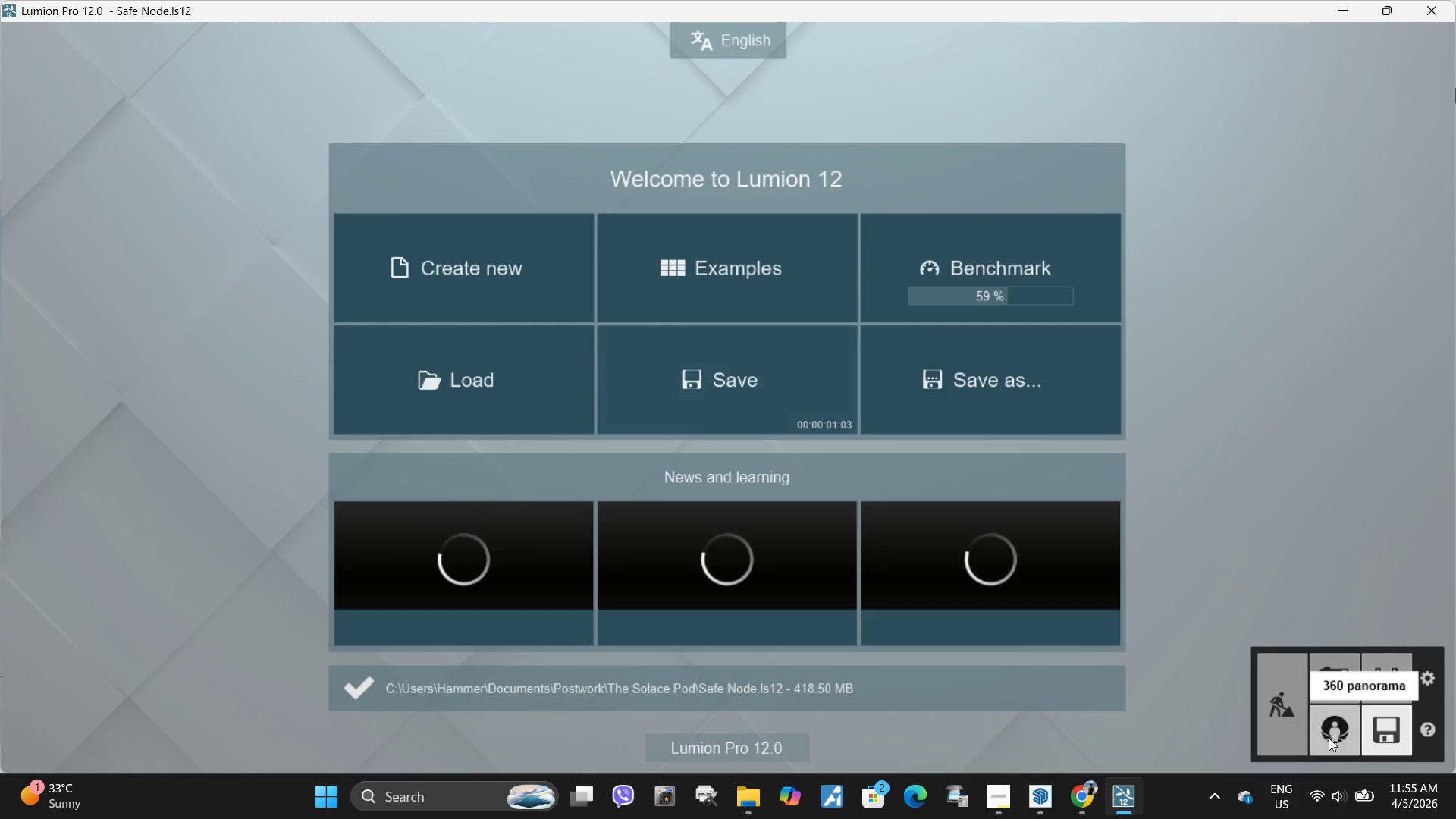 
left_click([1280, 709])
 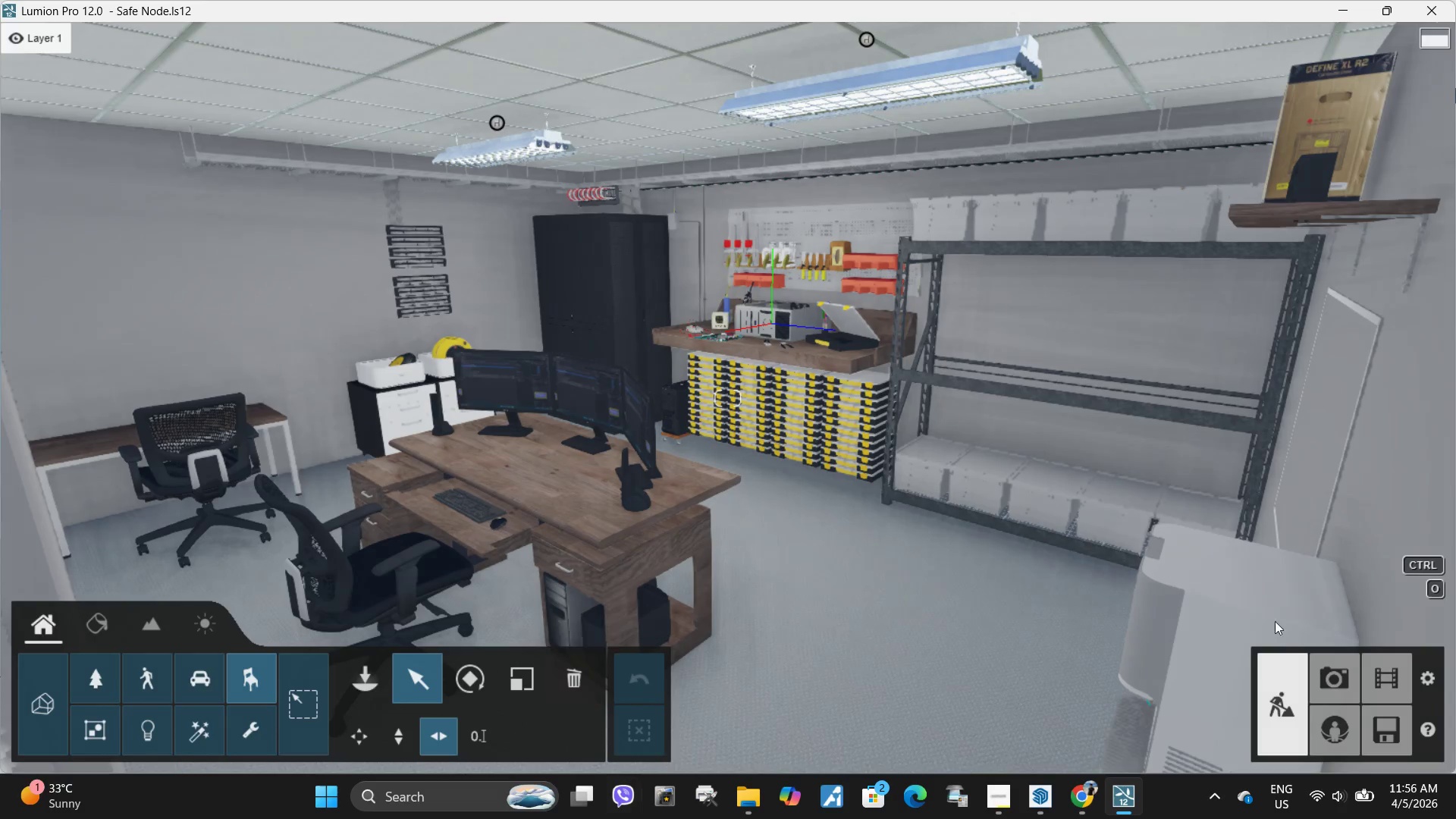 
left_click([1341, 676])
 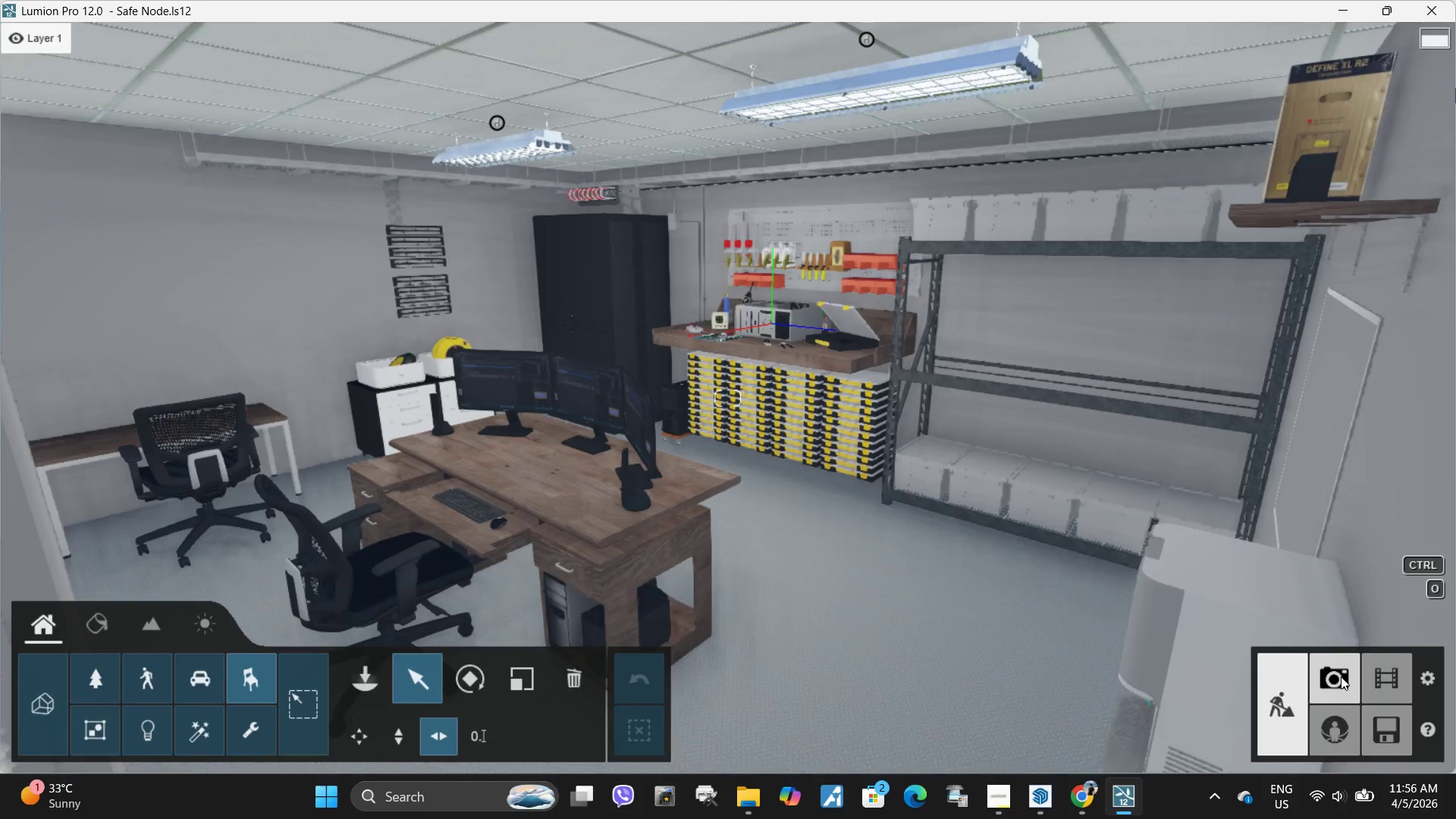 
mouse_move([1326, 695])
 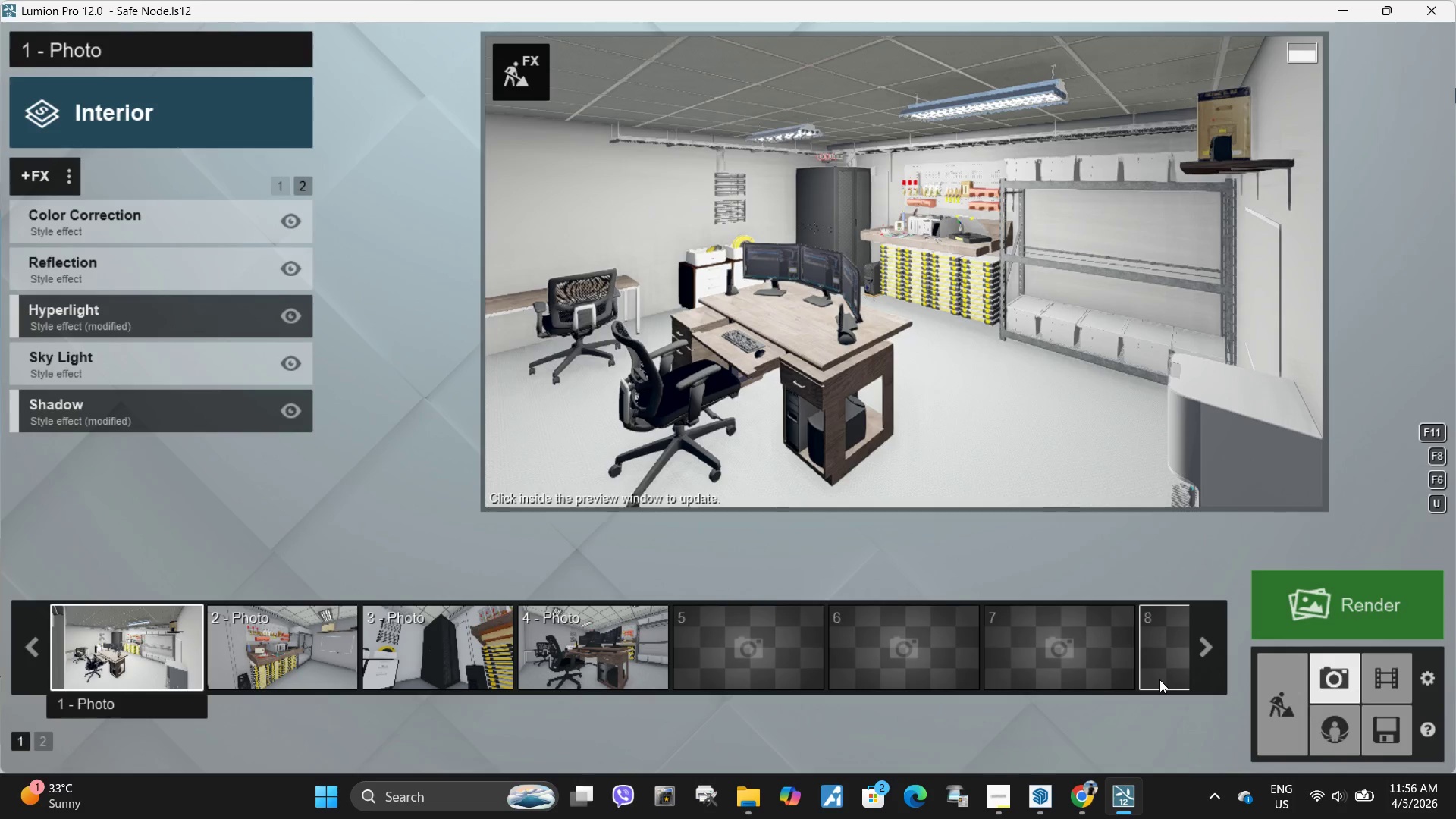 
wait(8.01)
 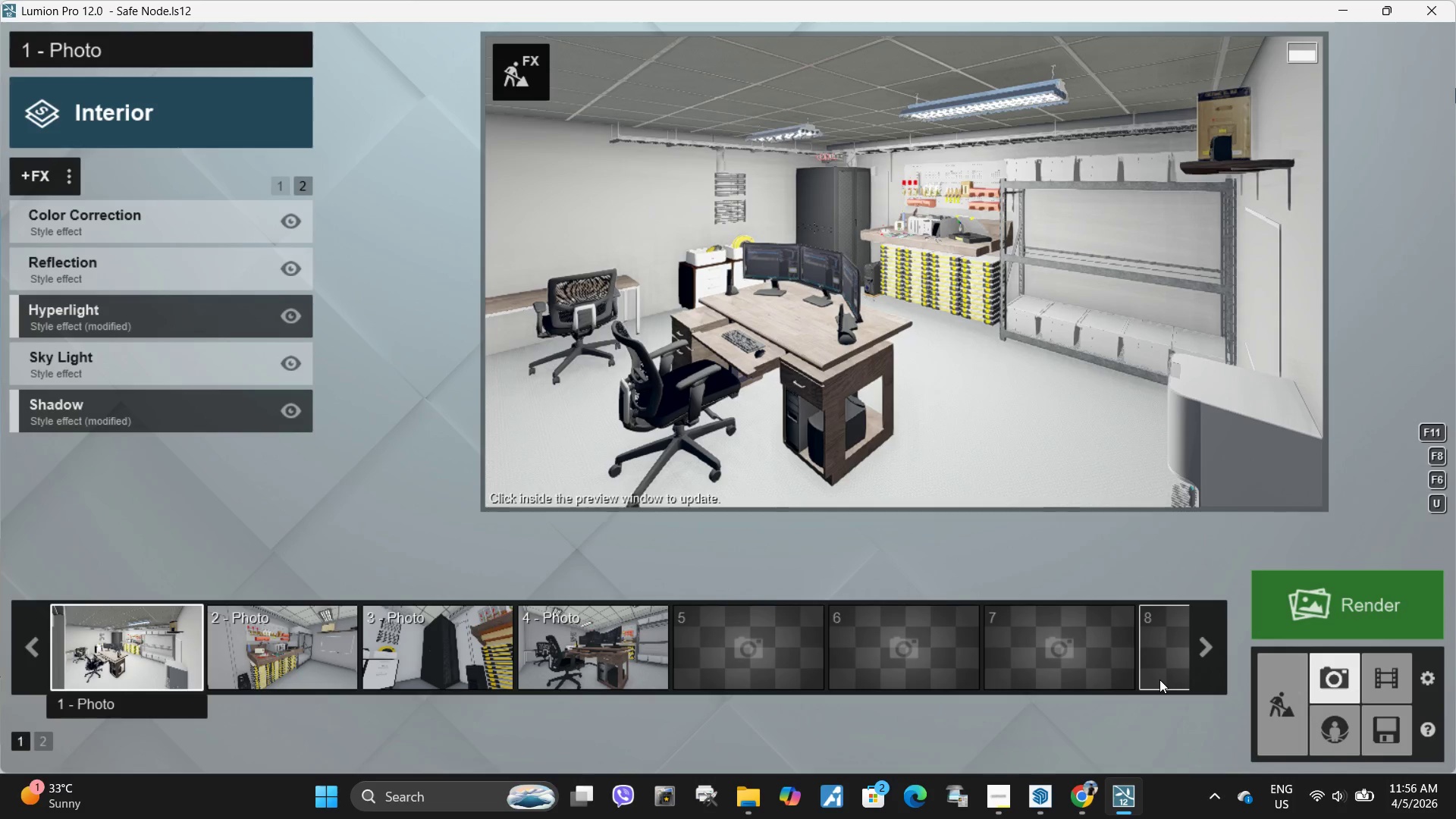 
left_click([1003, 358])
 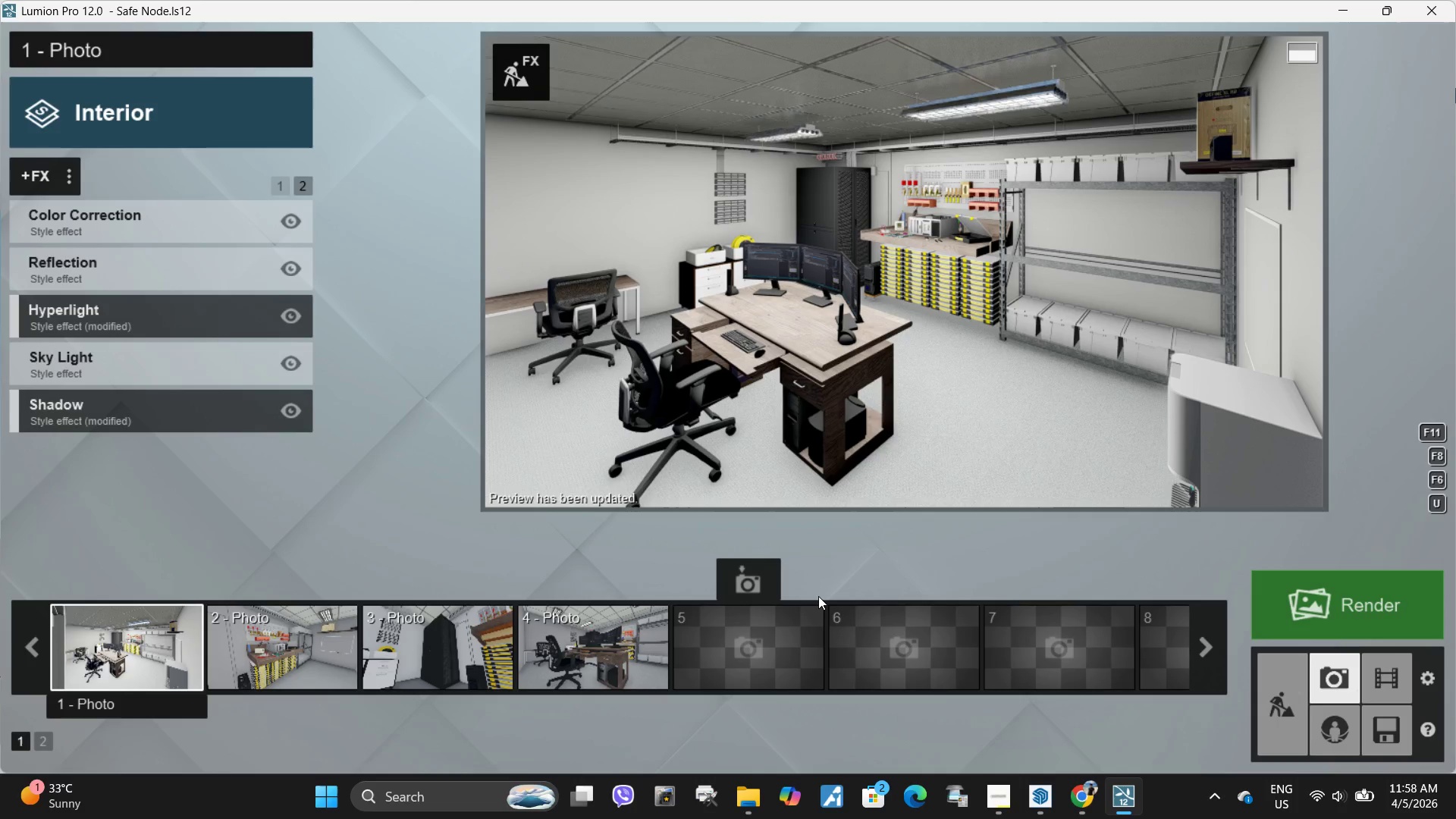 
wait(140.38)
 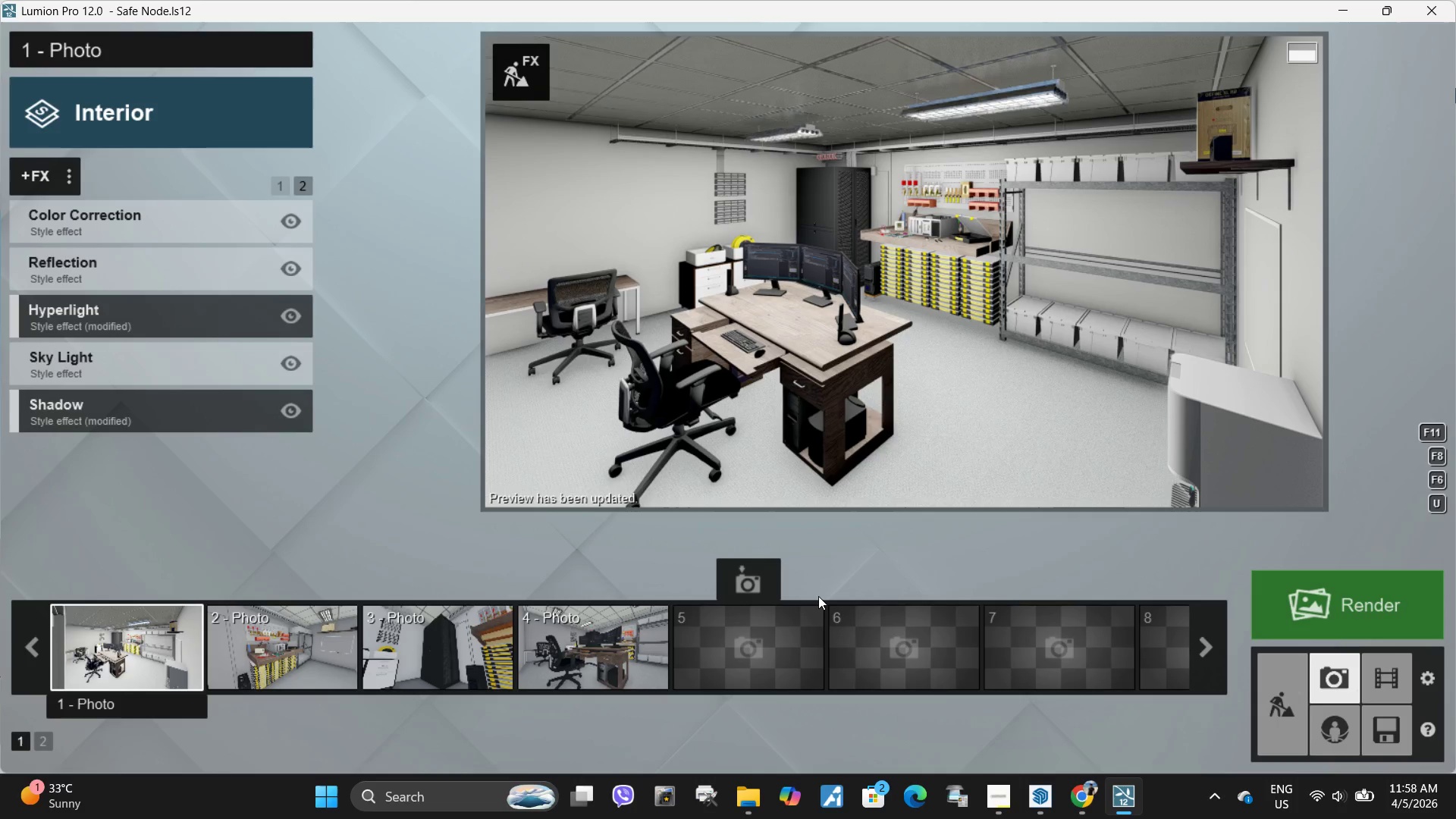 
left_click([285, 635])
 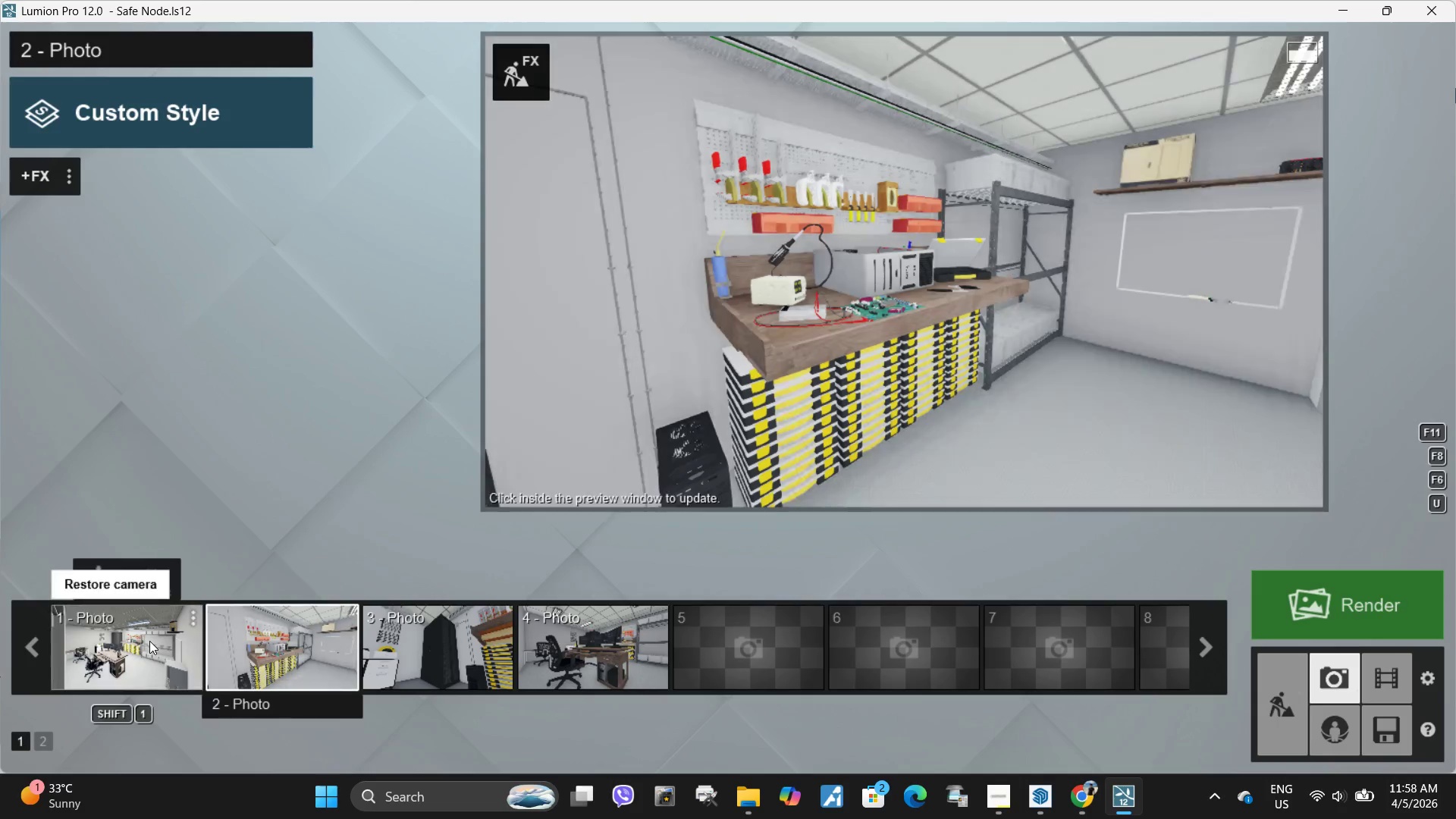 
left_click([149, 641])
 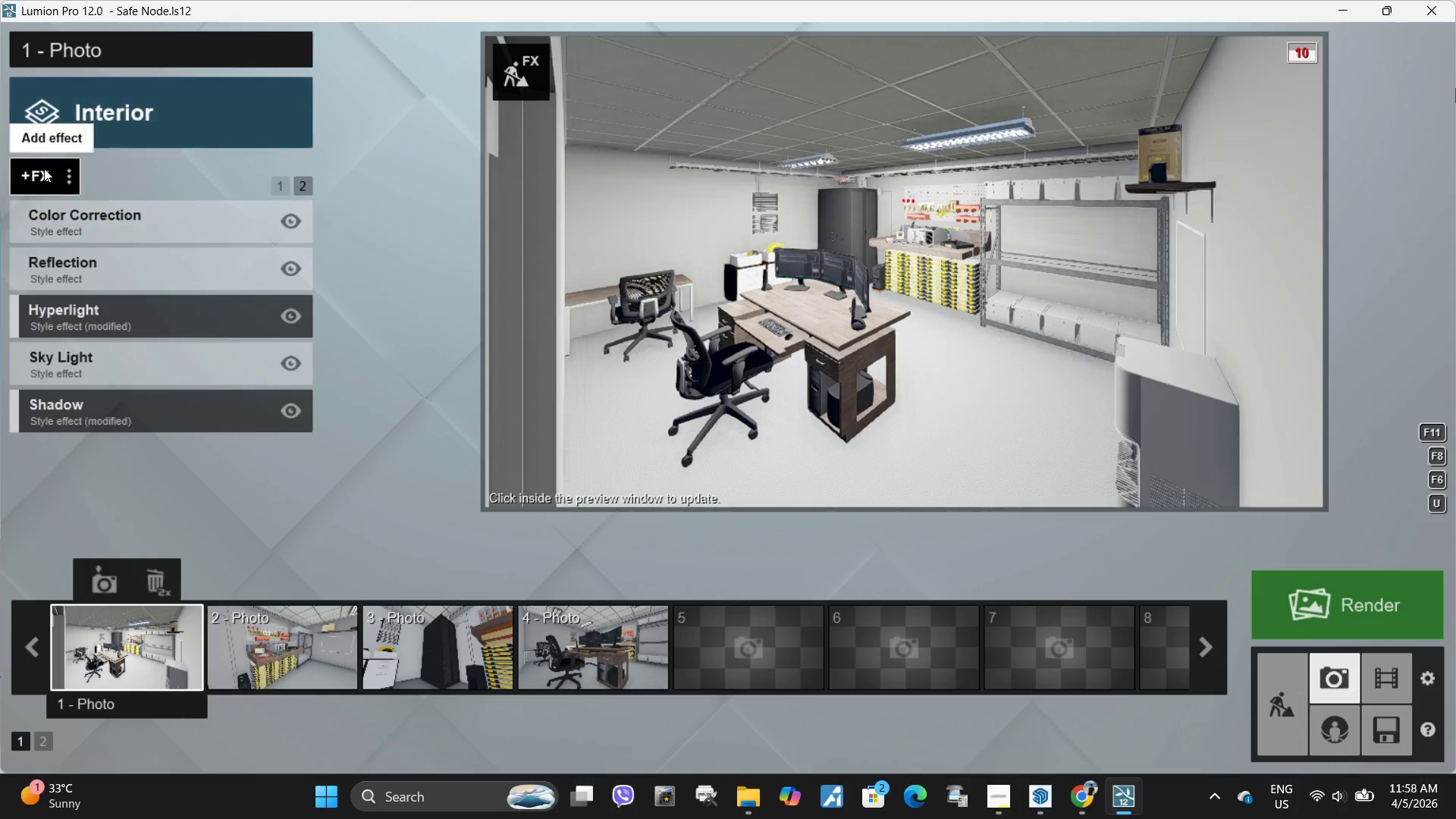 
left_click([71, 174])
 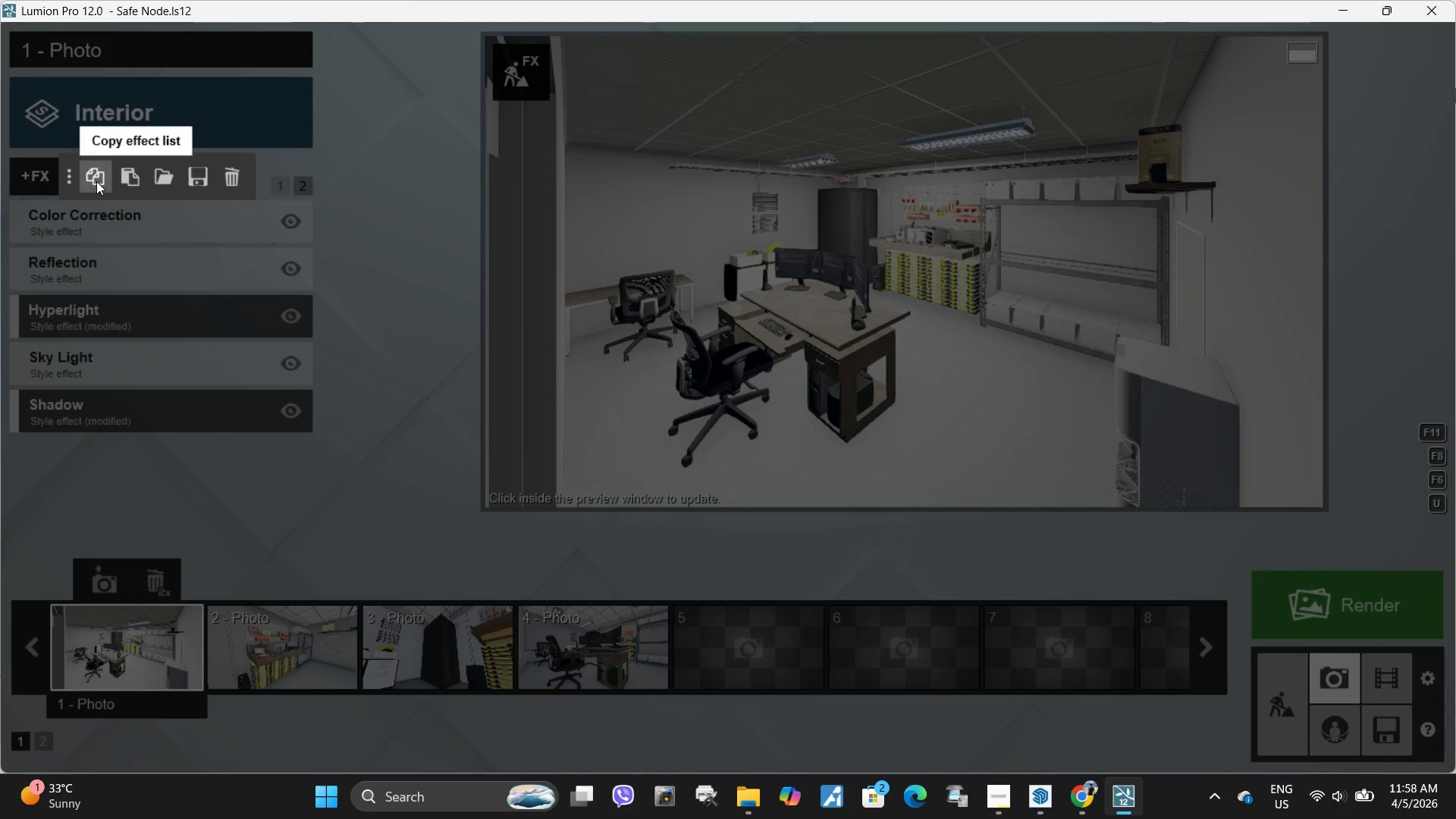 
left_click([96, 181])
 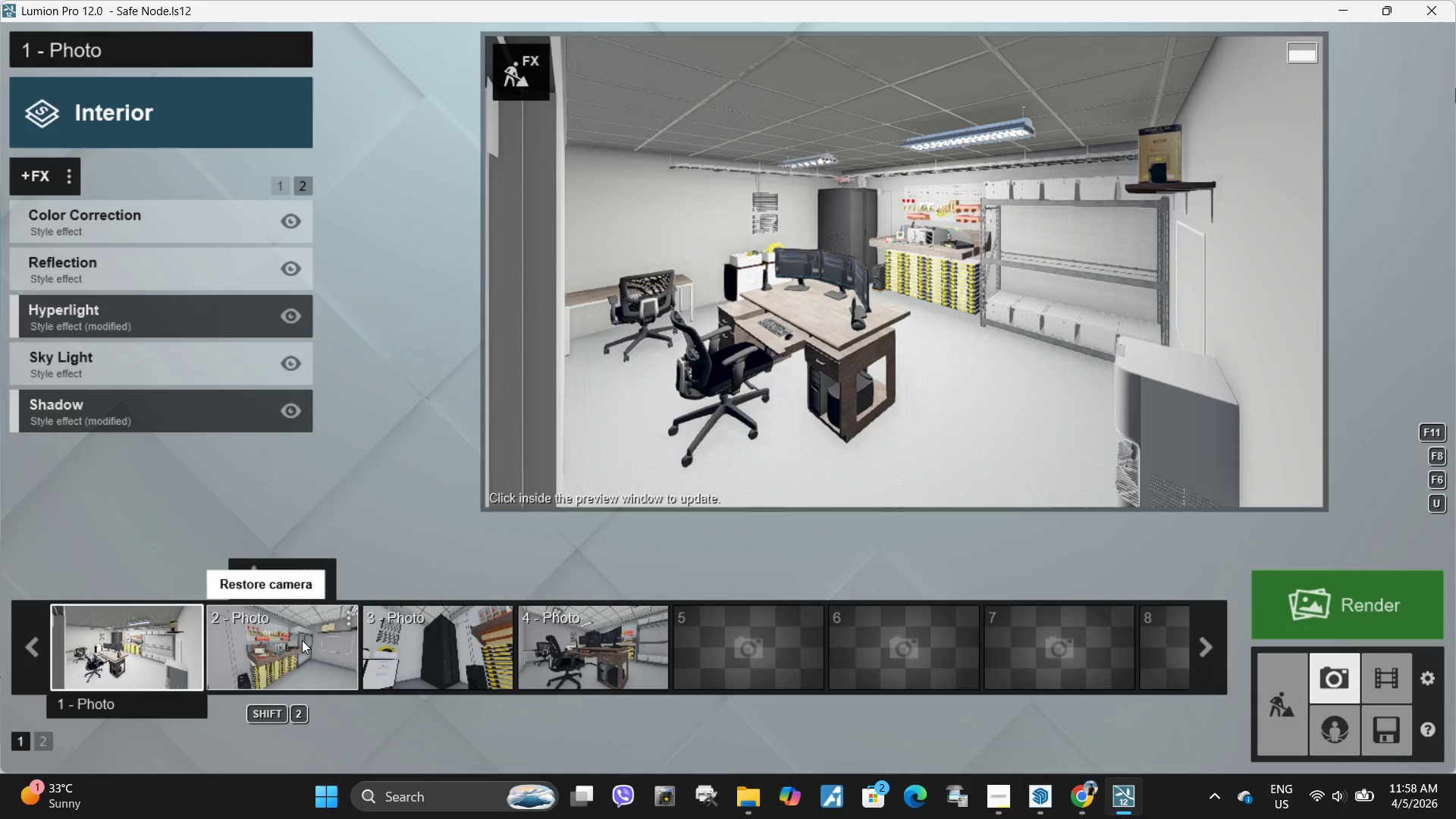 
left_click([287, 638])
 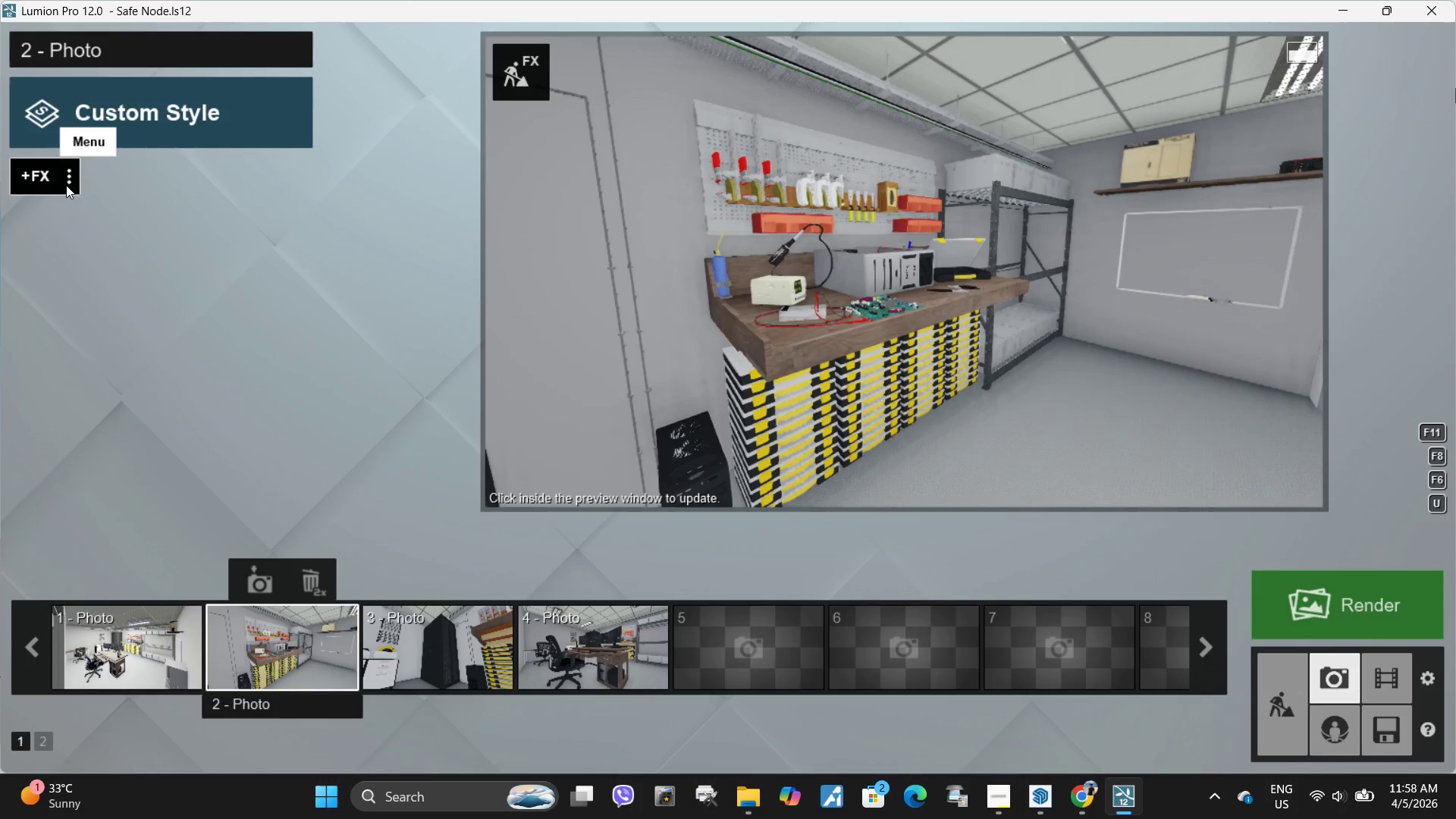 
left_click([68, 185])
 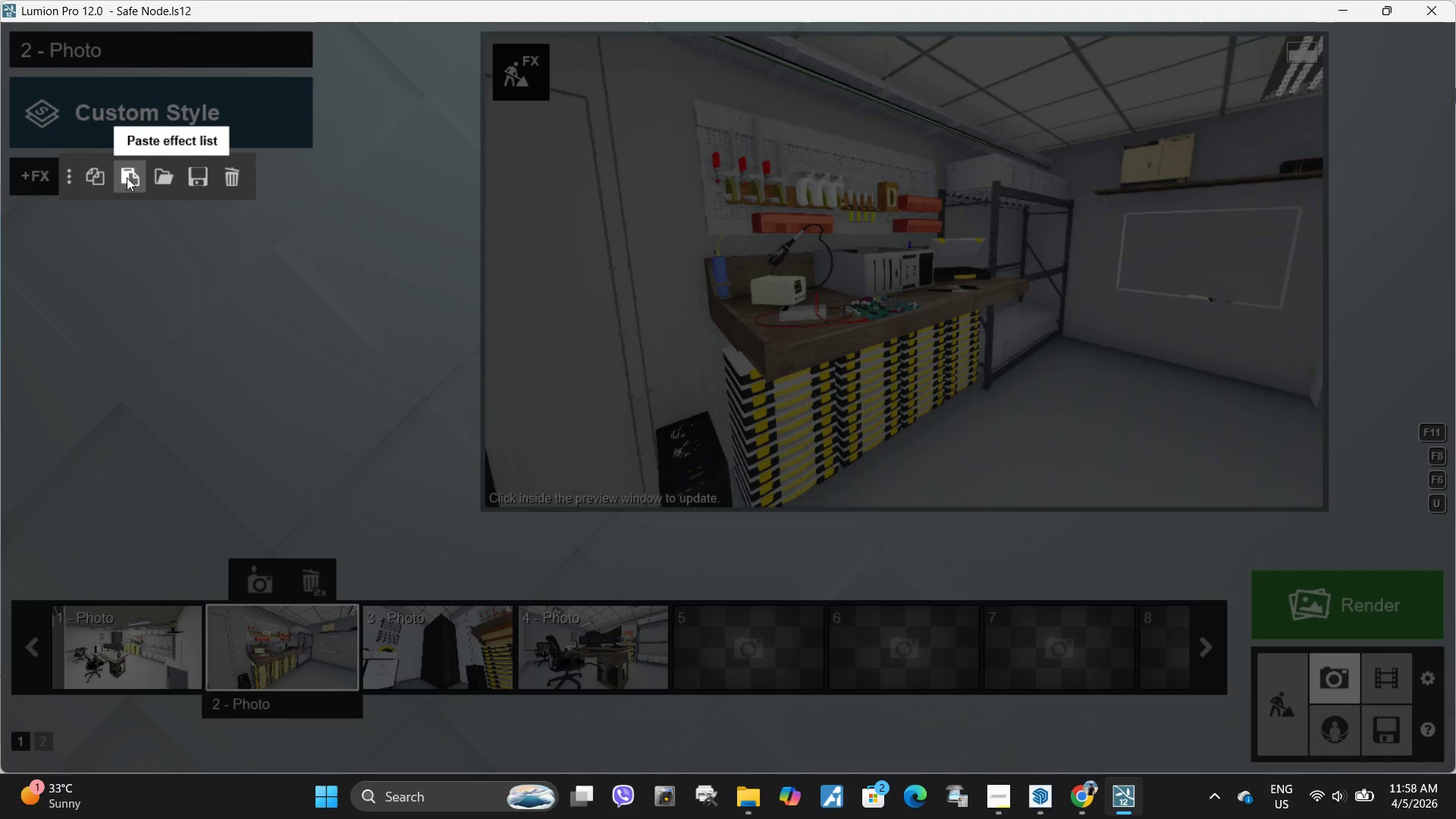 
left_click([127, 177])
 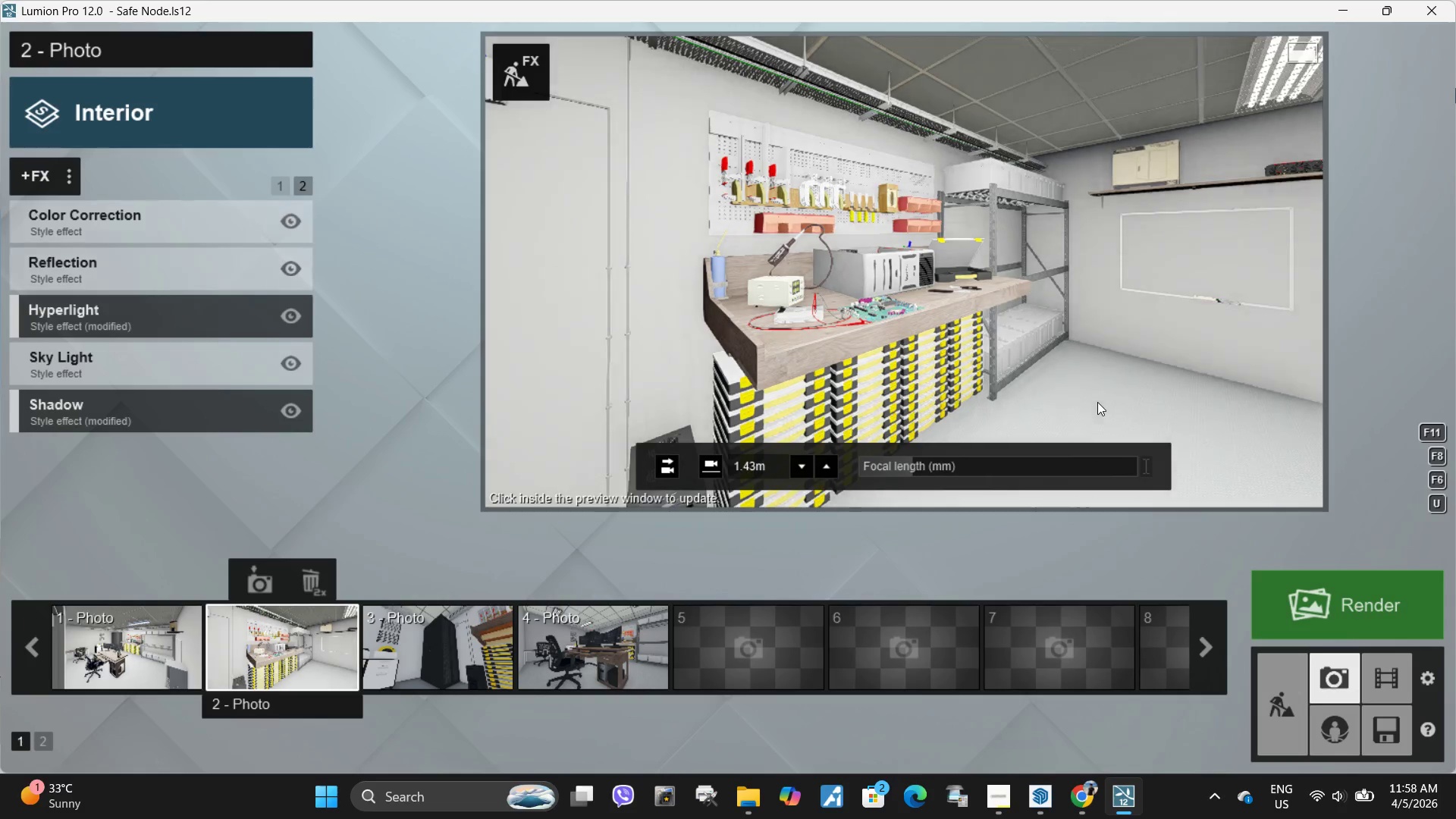 
left_click([1080, 376])
 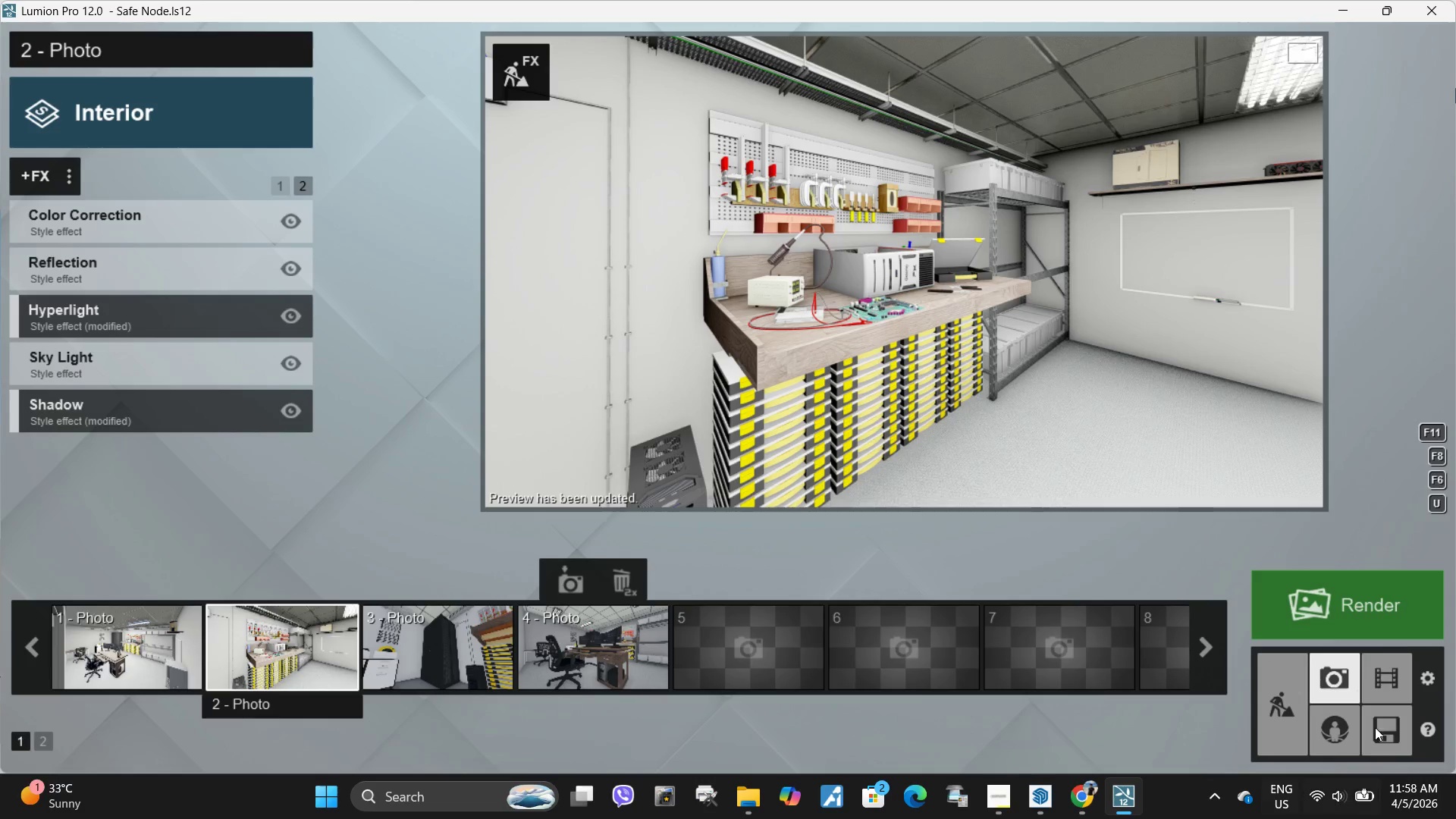 
left_click([461, 640])
 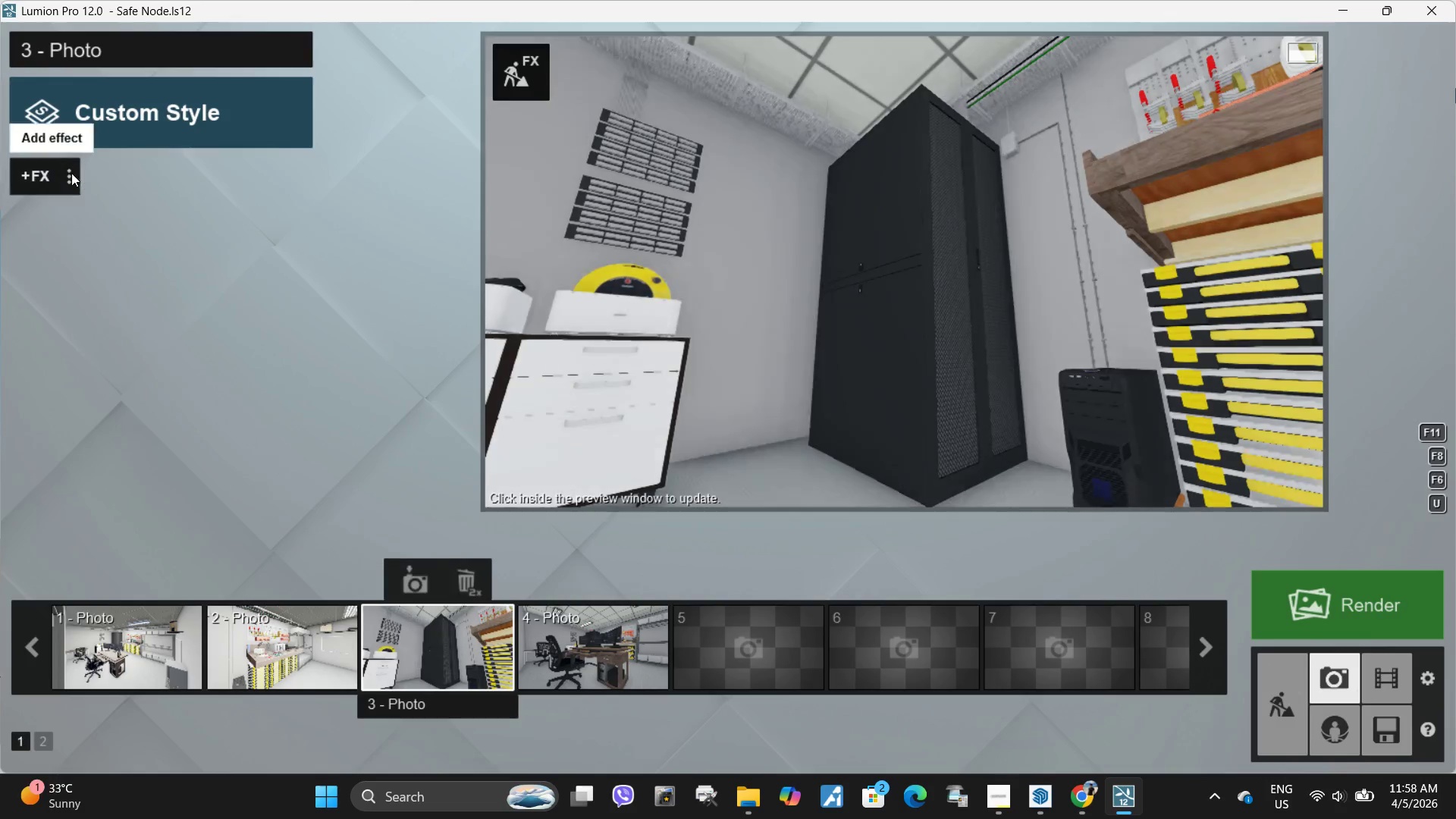 
left_click([69, 173])
 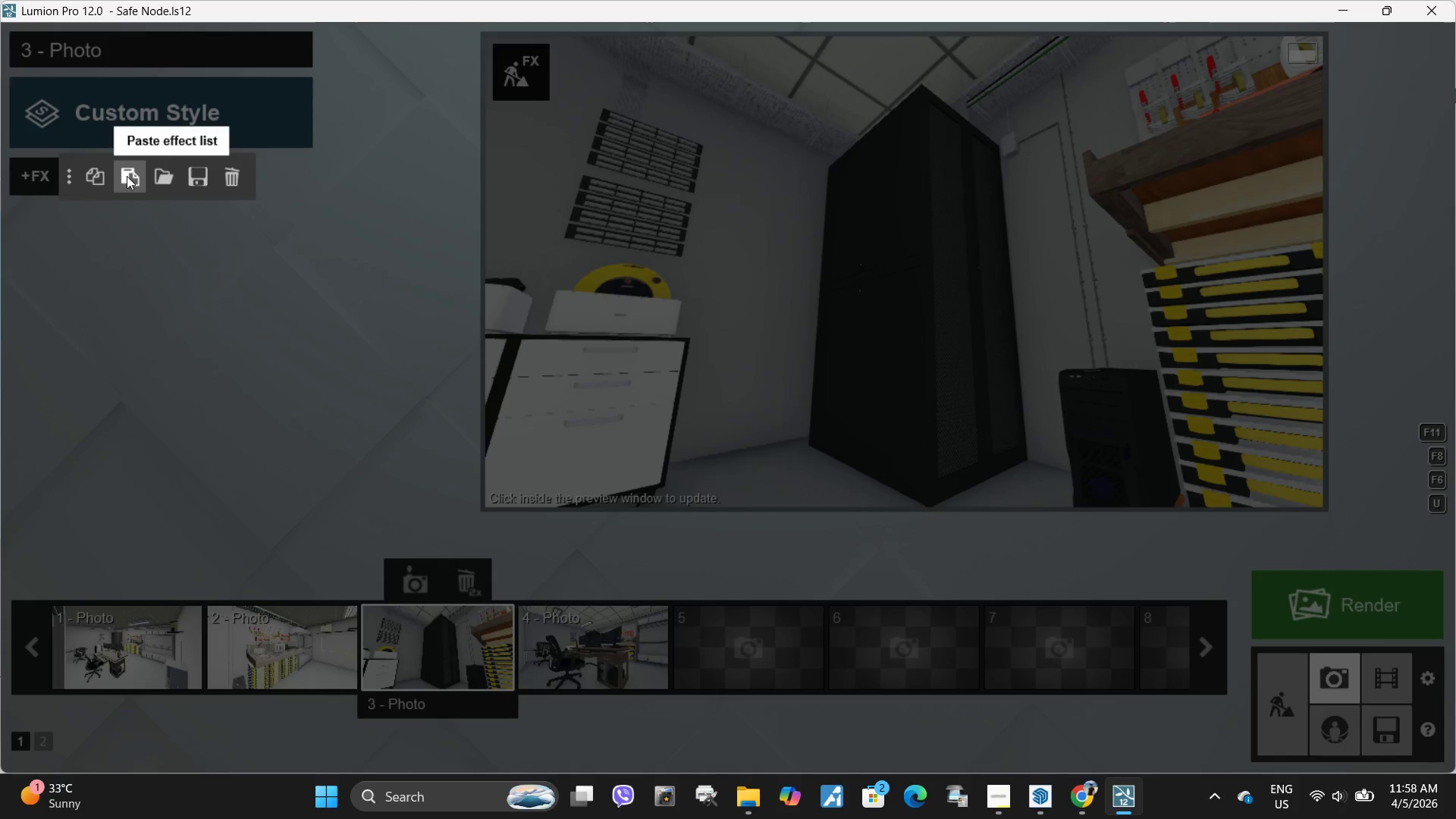 
left_click([127, 176])
 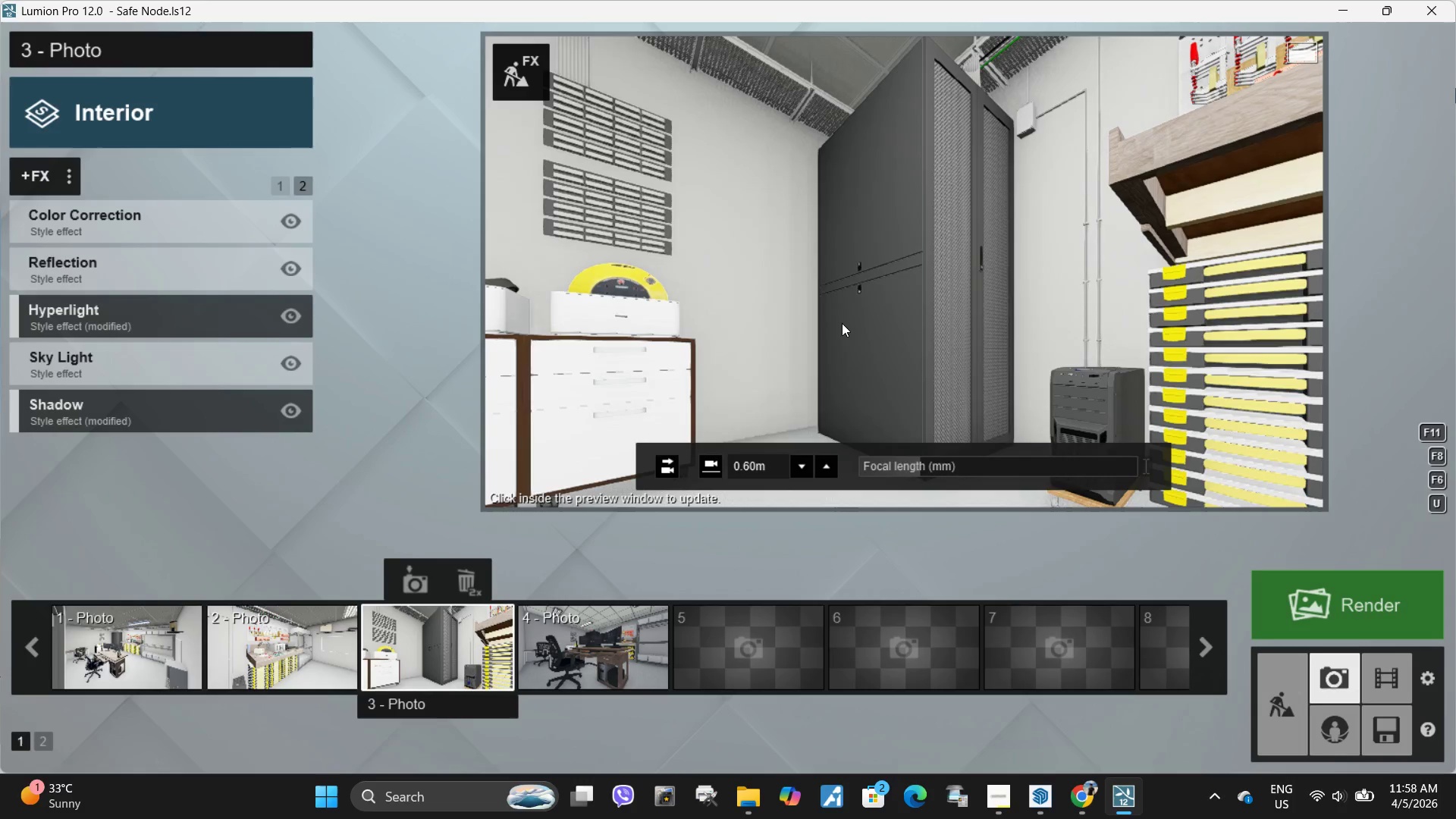 
left_click([842, 323])
 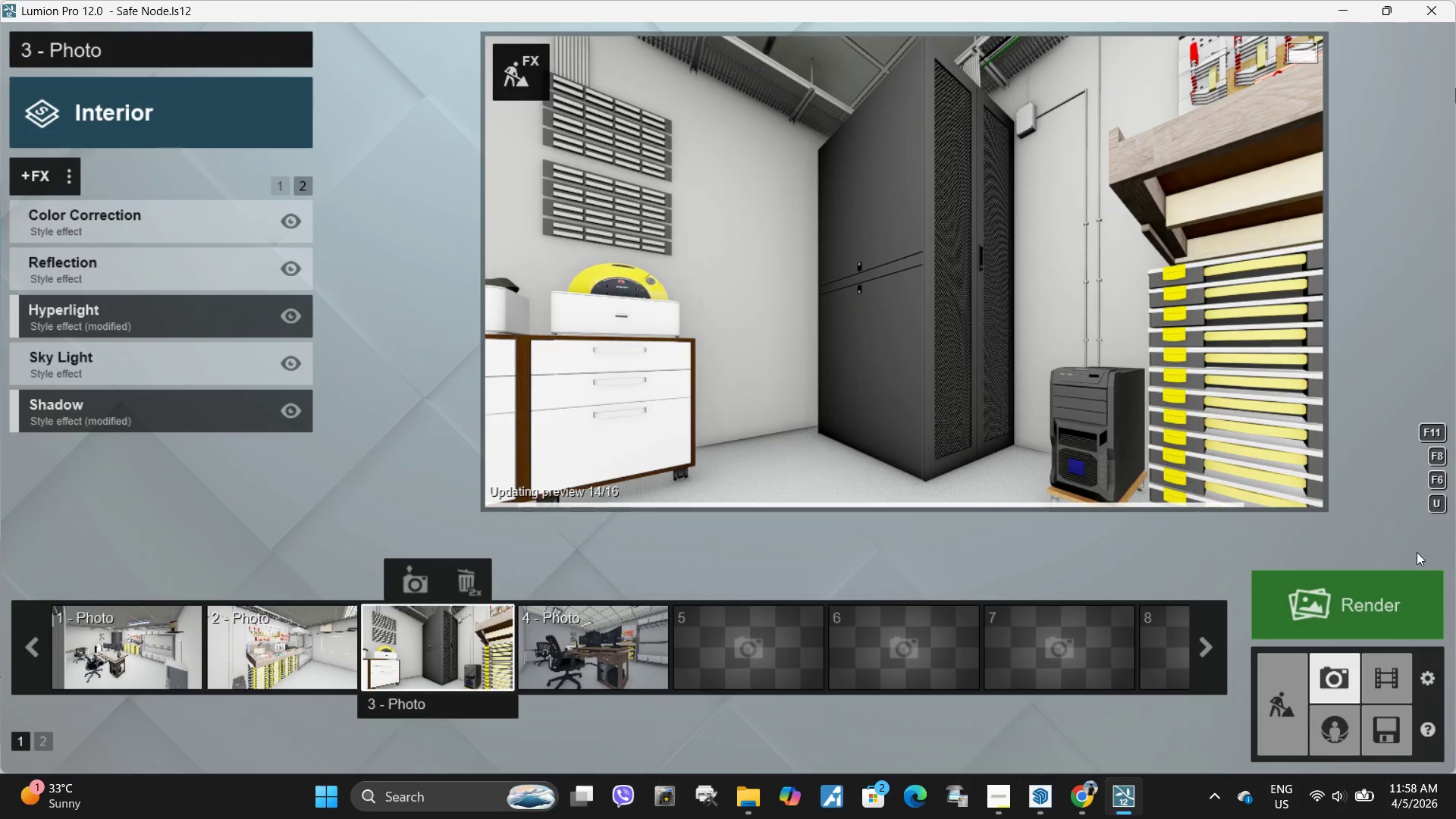 
type(ss)
 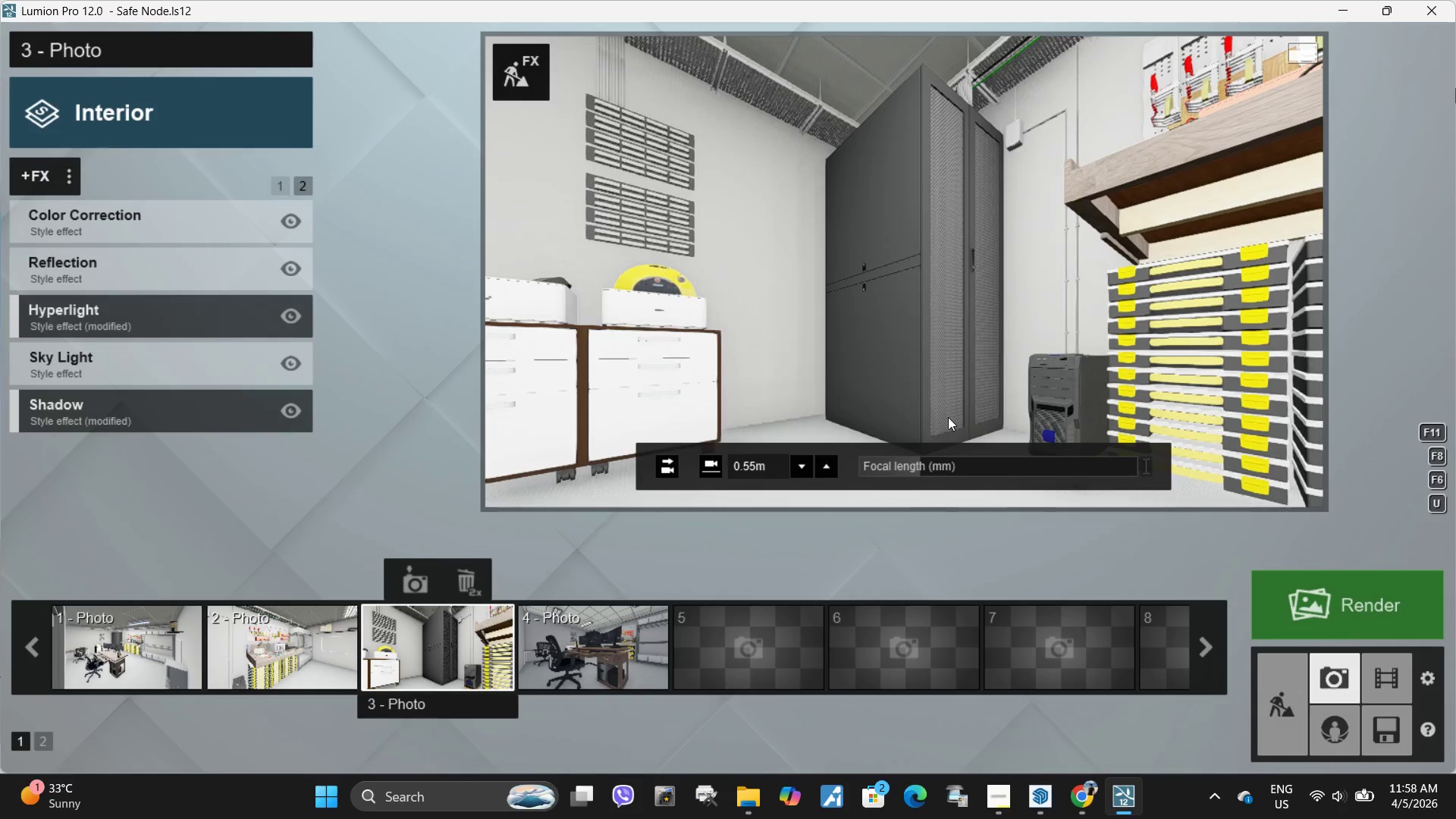 
left_click([939, 413])
 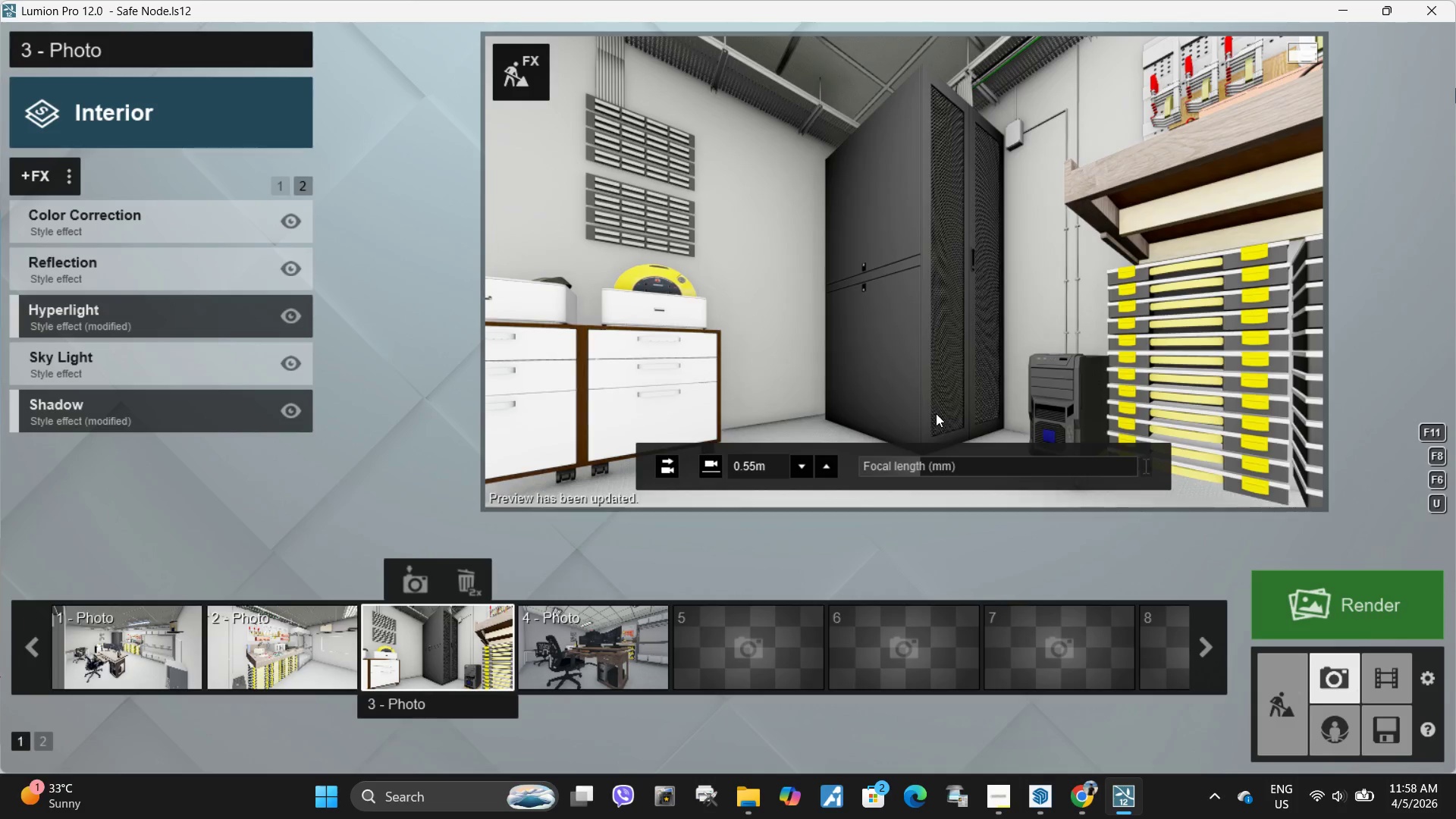 
type(swwsd)
 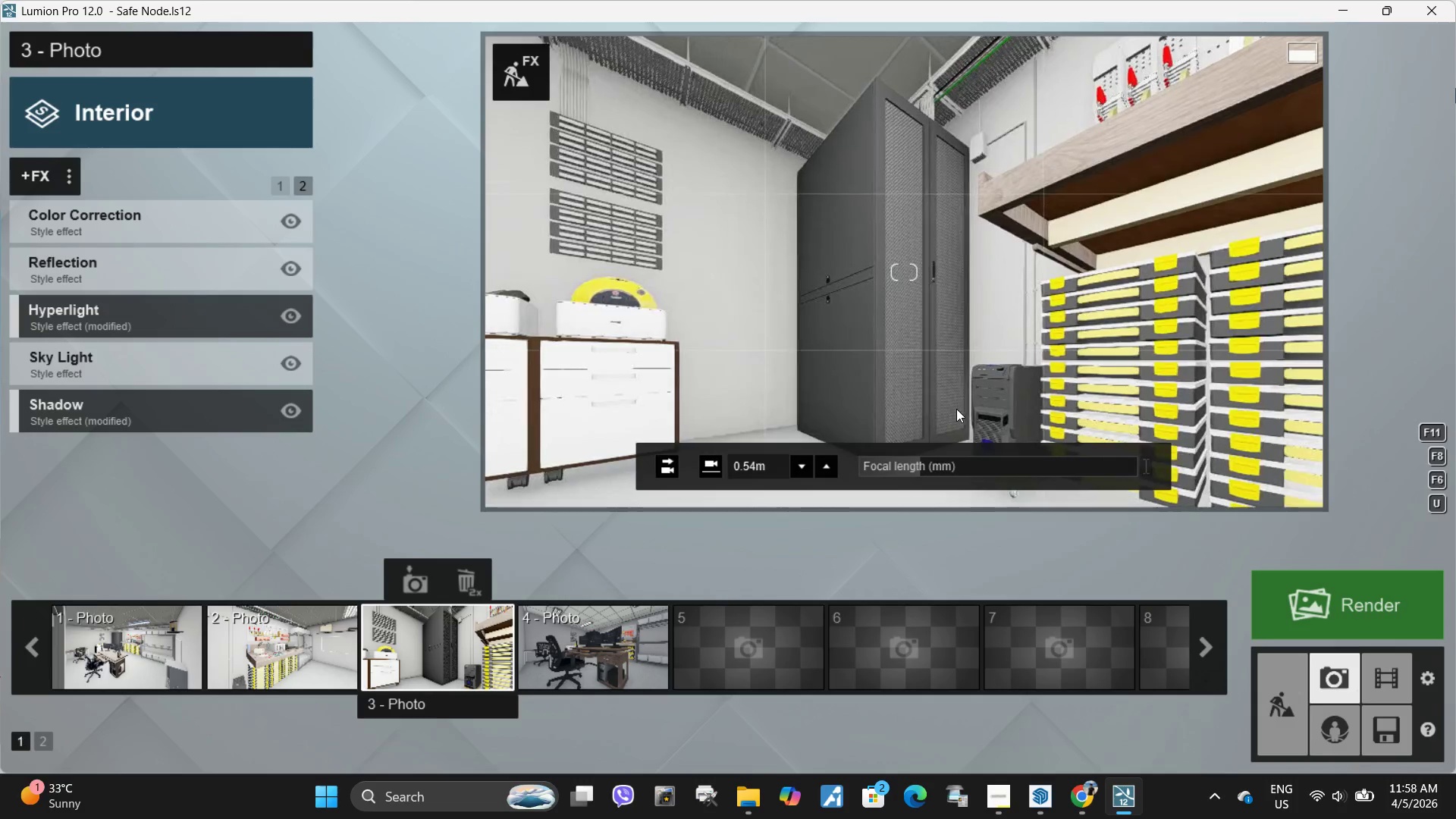 
type(ad)
 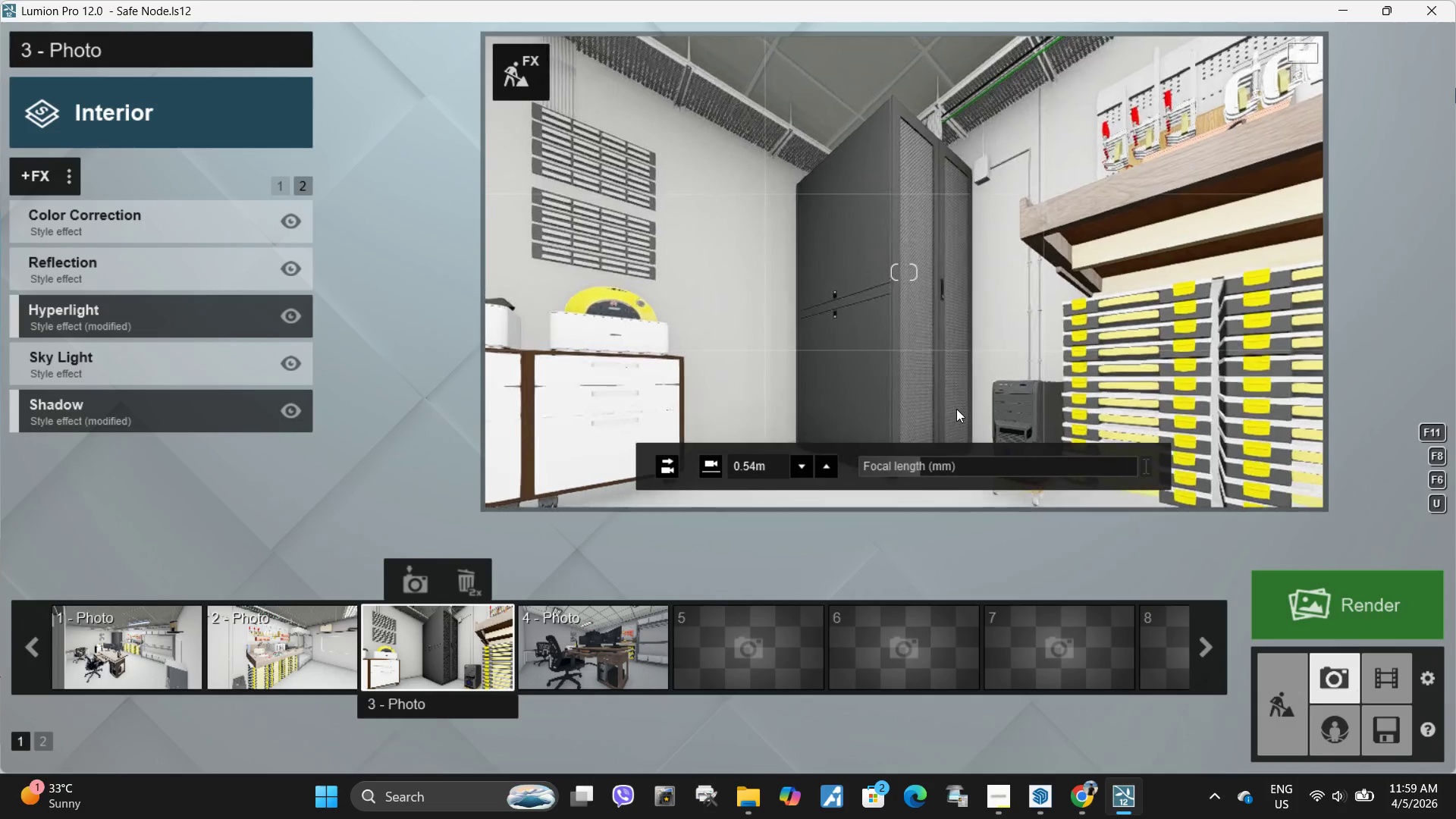 
left_click([956, 406])
 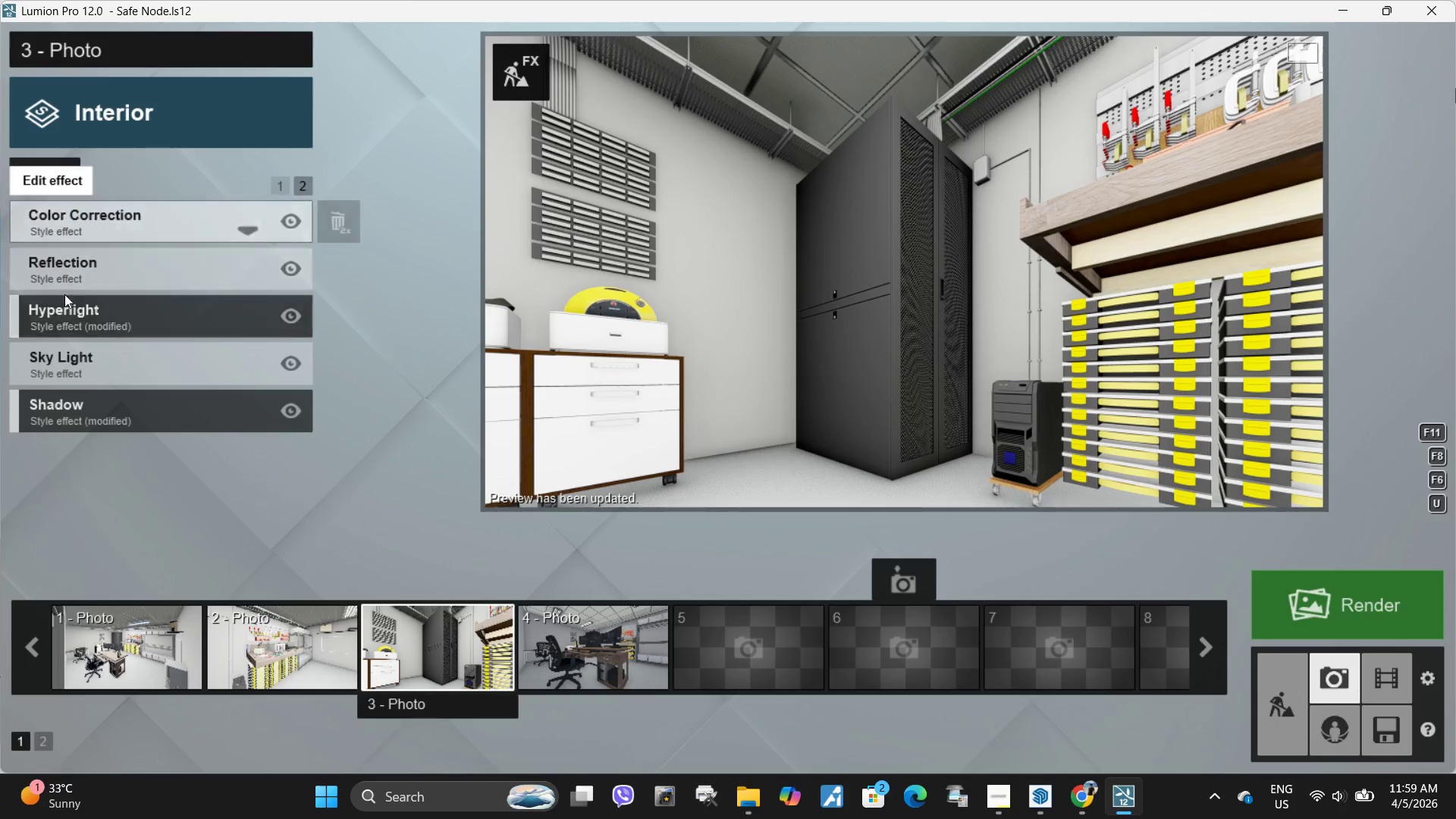 
left_click([398, 582])
 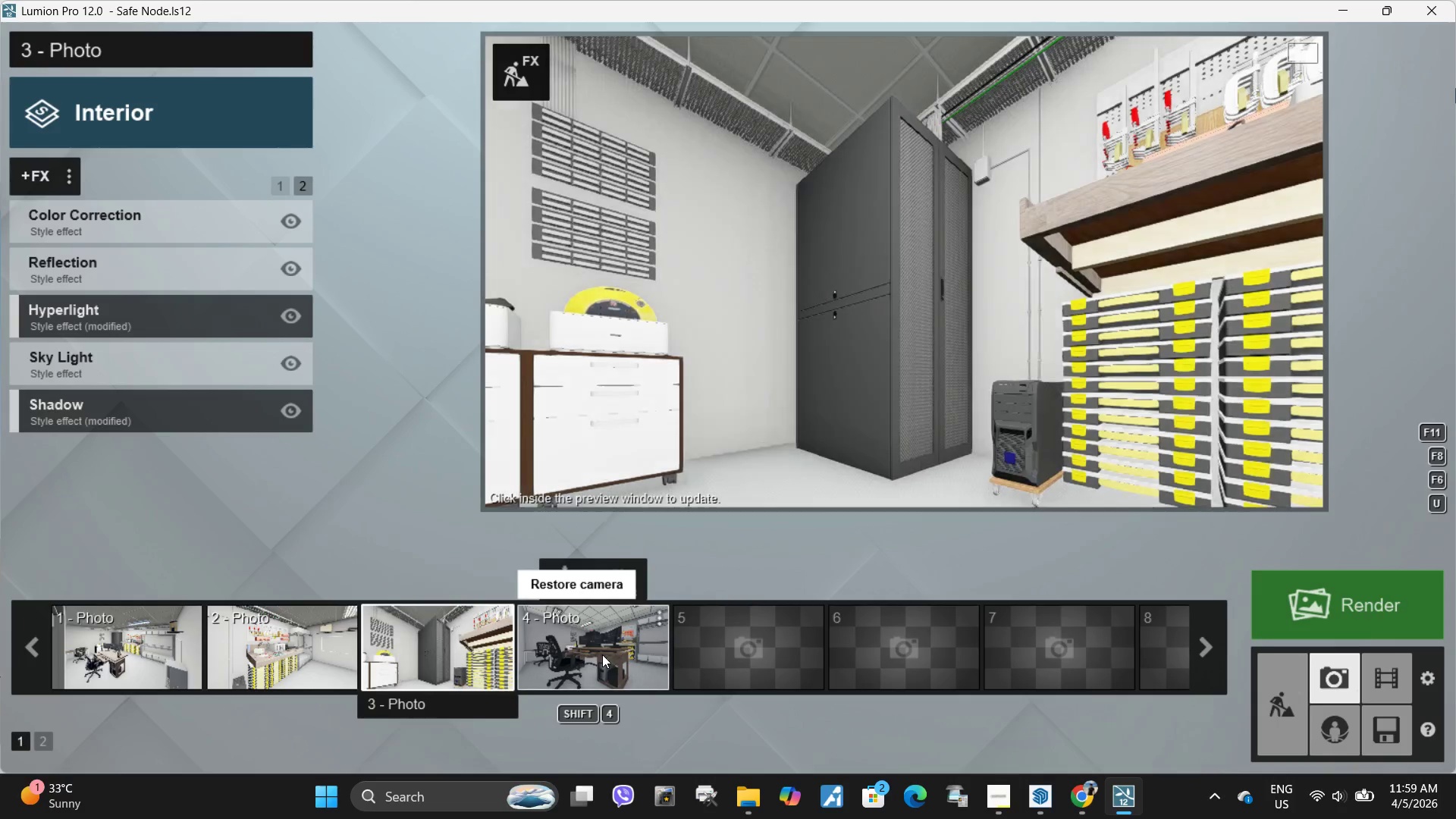 
left_click([602, 654])
 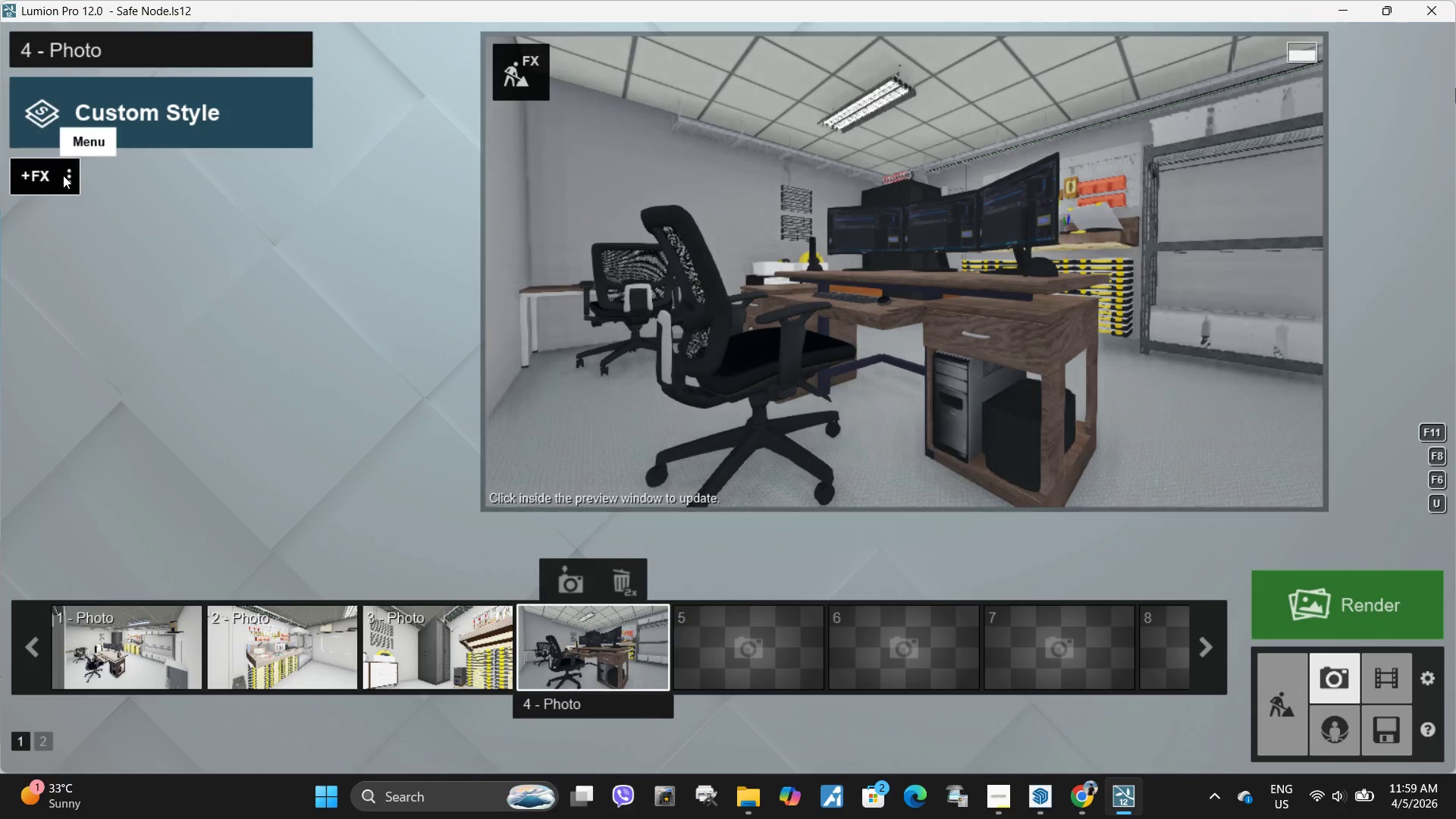 
left_click([71, 187])
 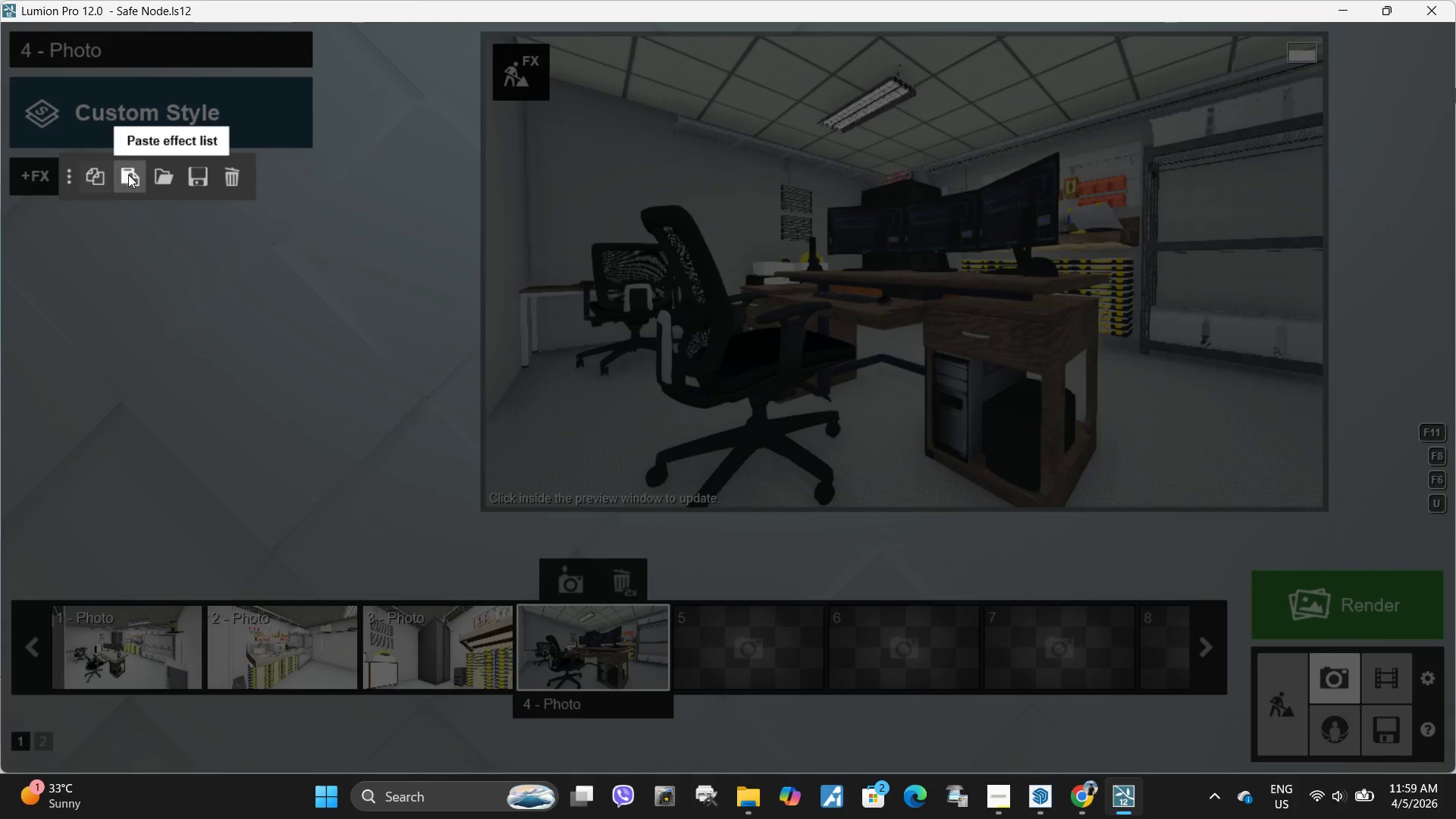 
left_click([128, 174])
 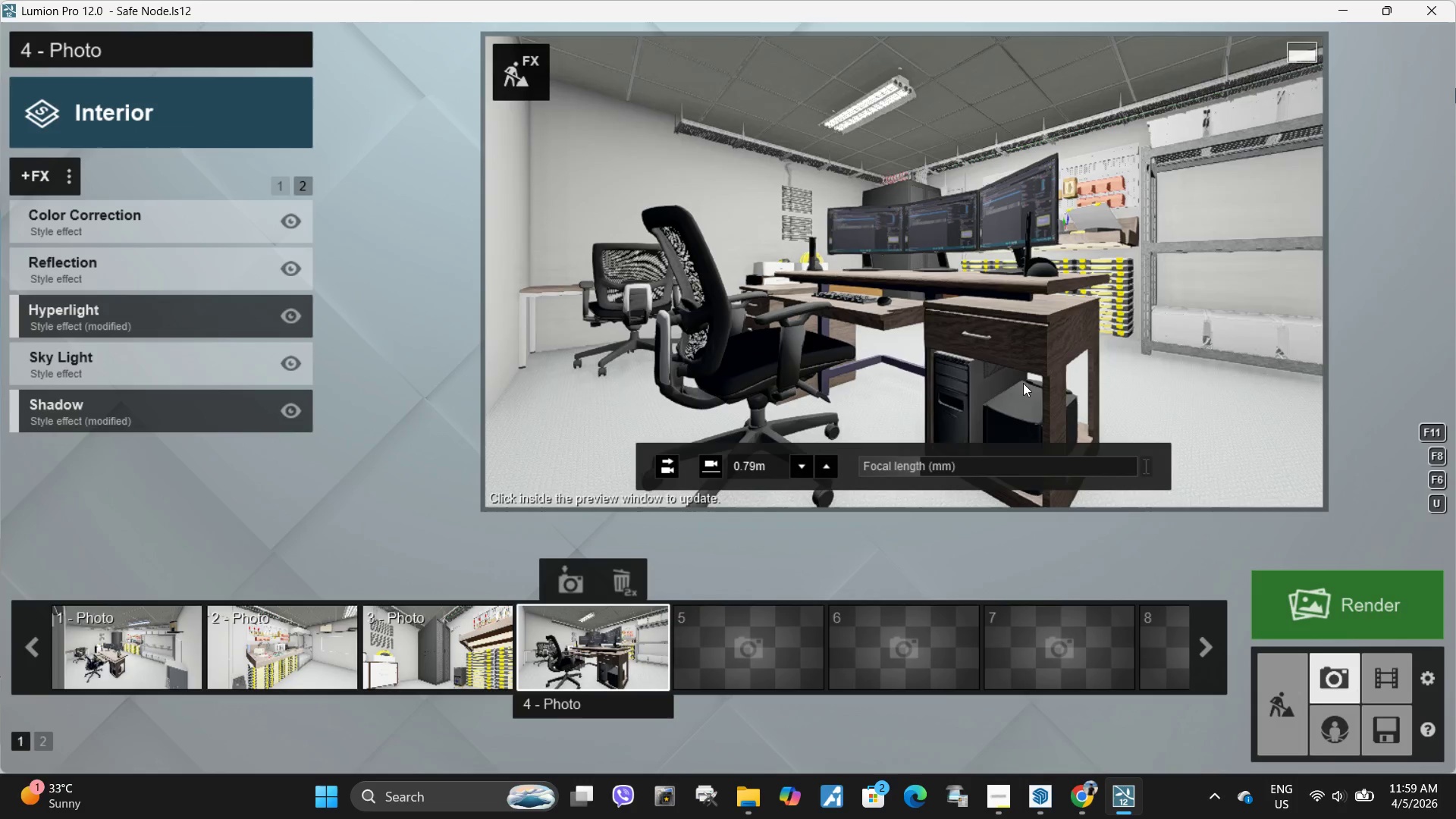 
left_click([899, 367])
 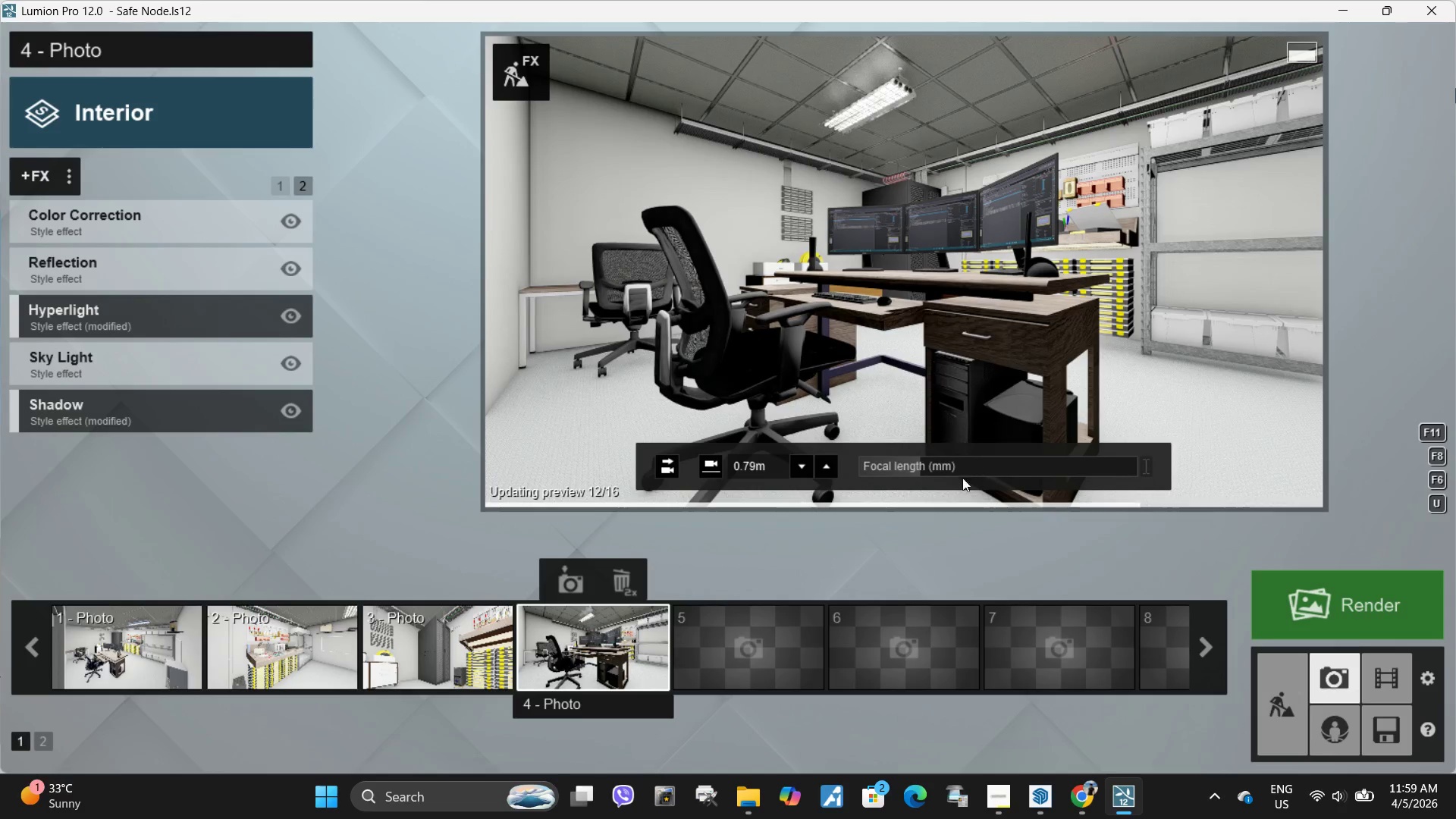 
left_click_drag(start_coordinate=[925, 465], to_coordinate=[948, 465])
 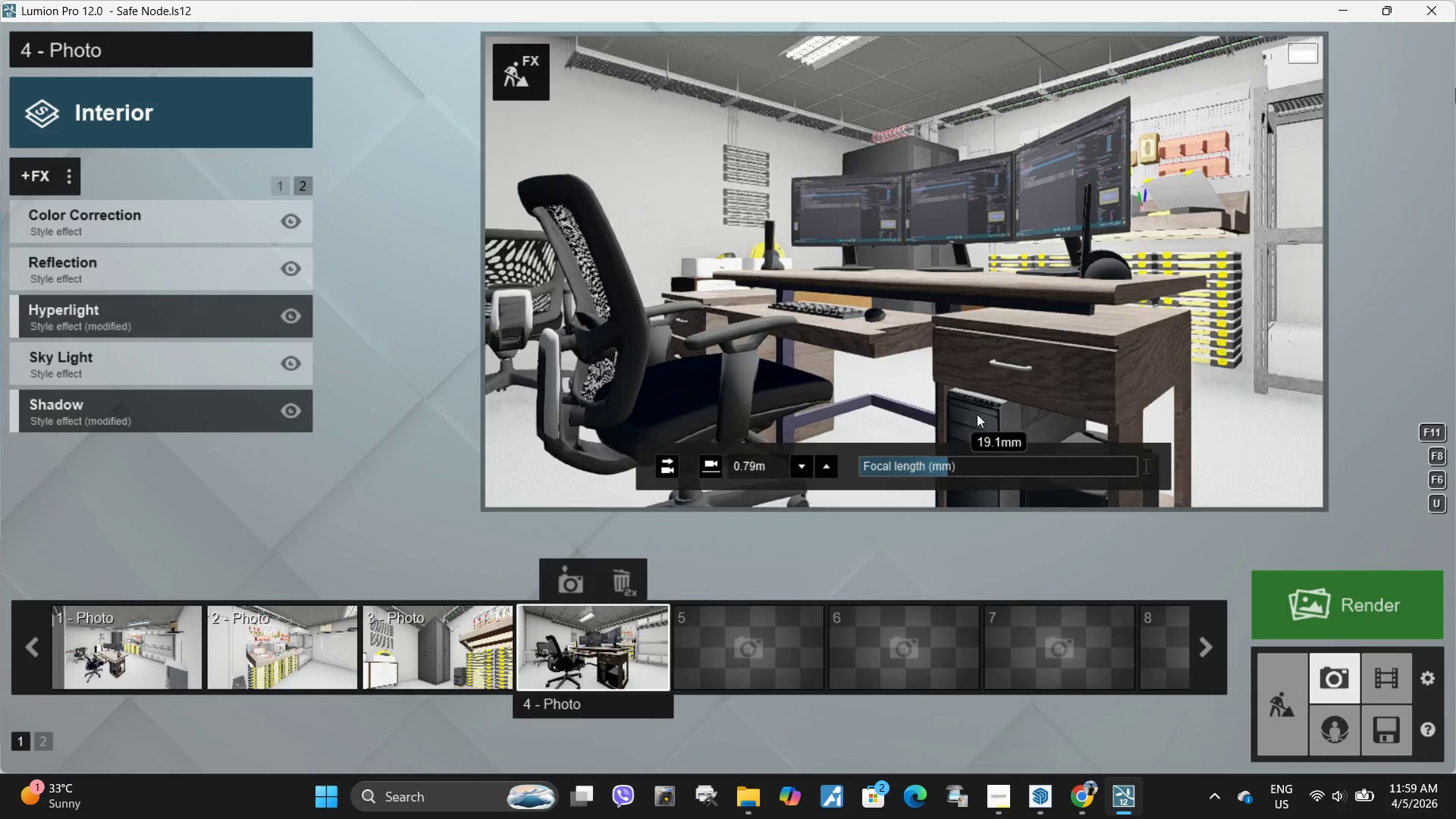 
type(ssswwd)
 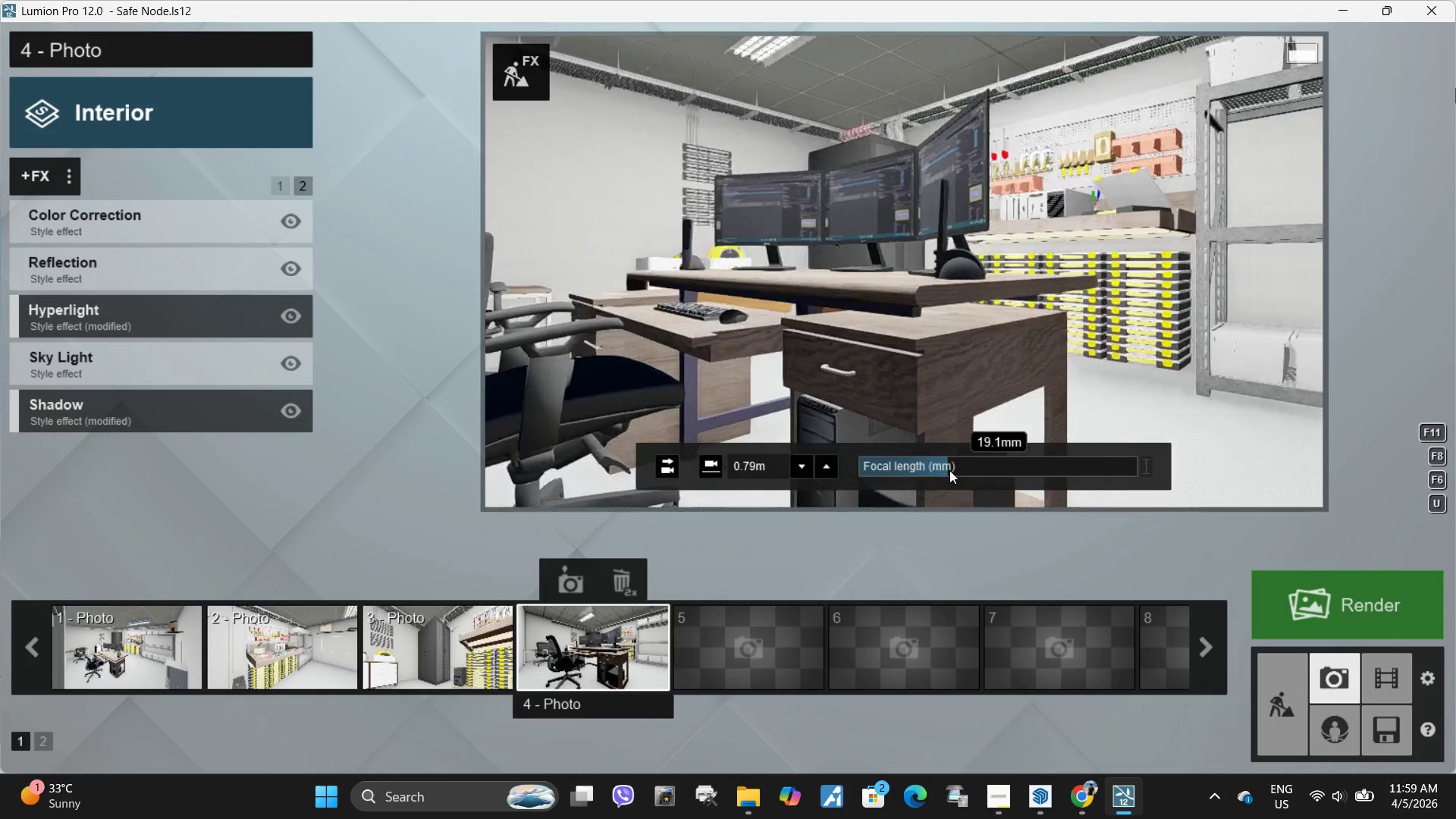 
left_click_drag(start_coordinate=[949, 470], to_coordinate=[971, 468])
 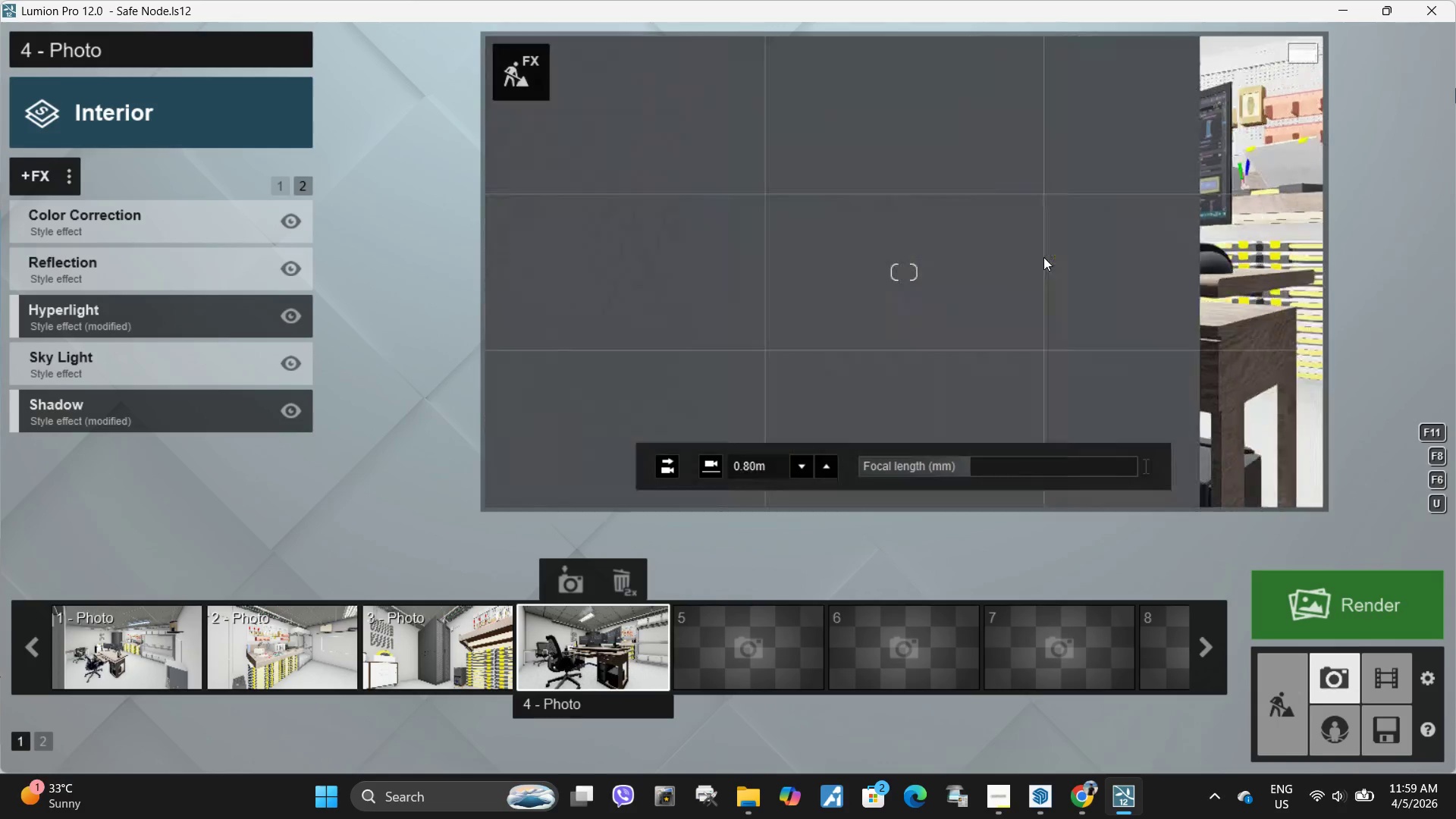 
type(asdd)
 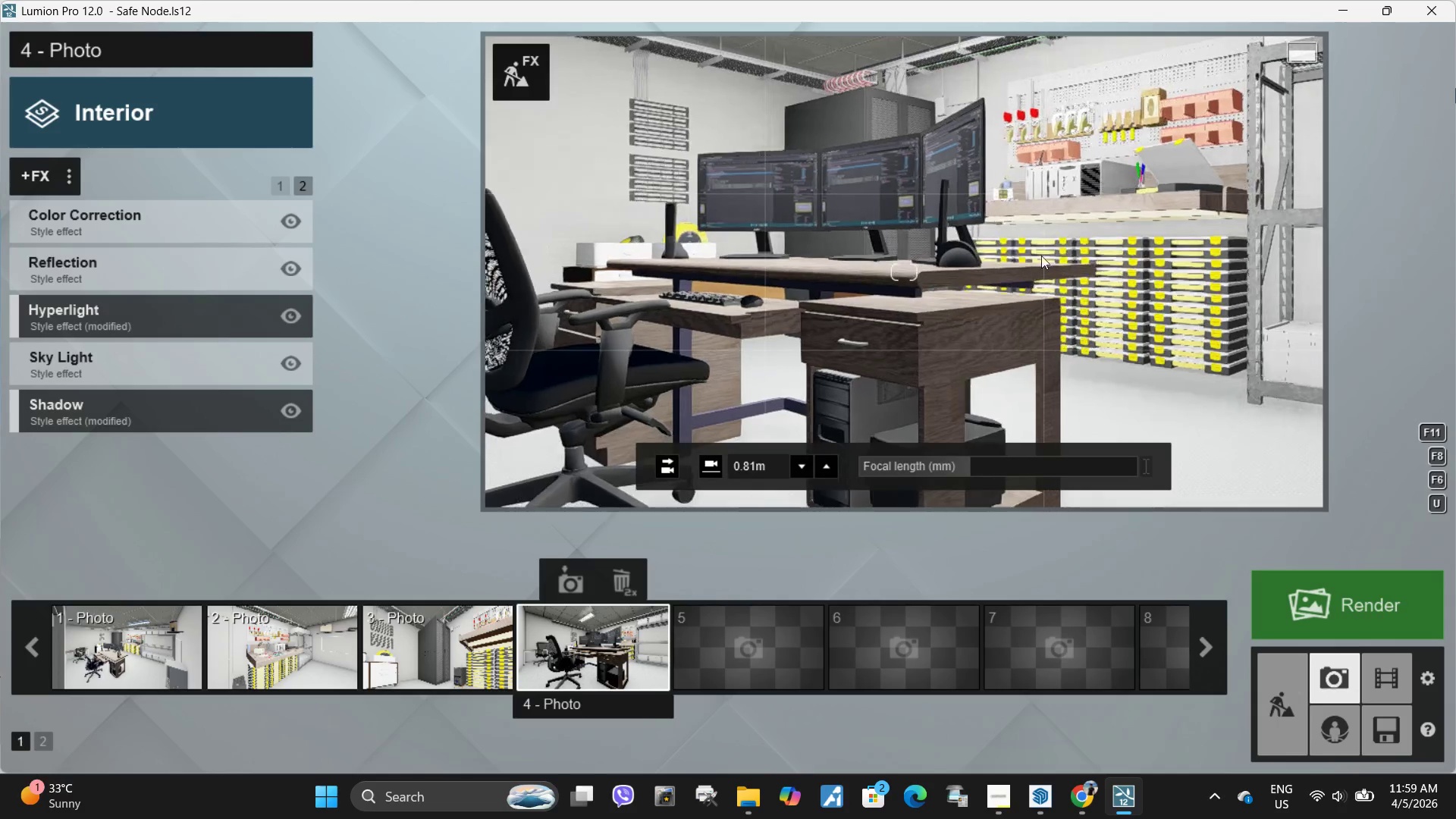 
type(adwwd)
 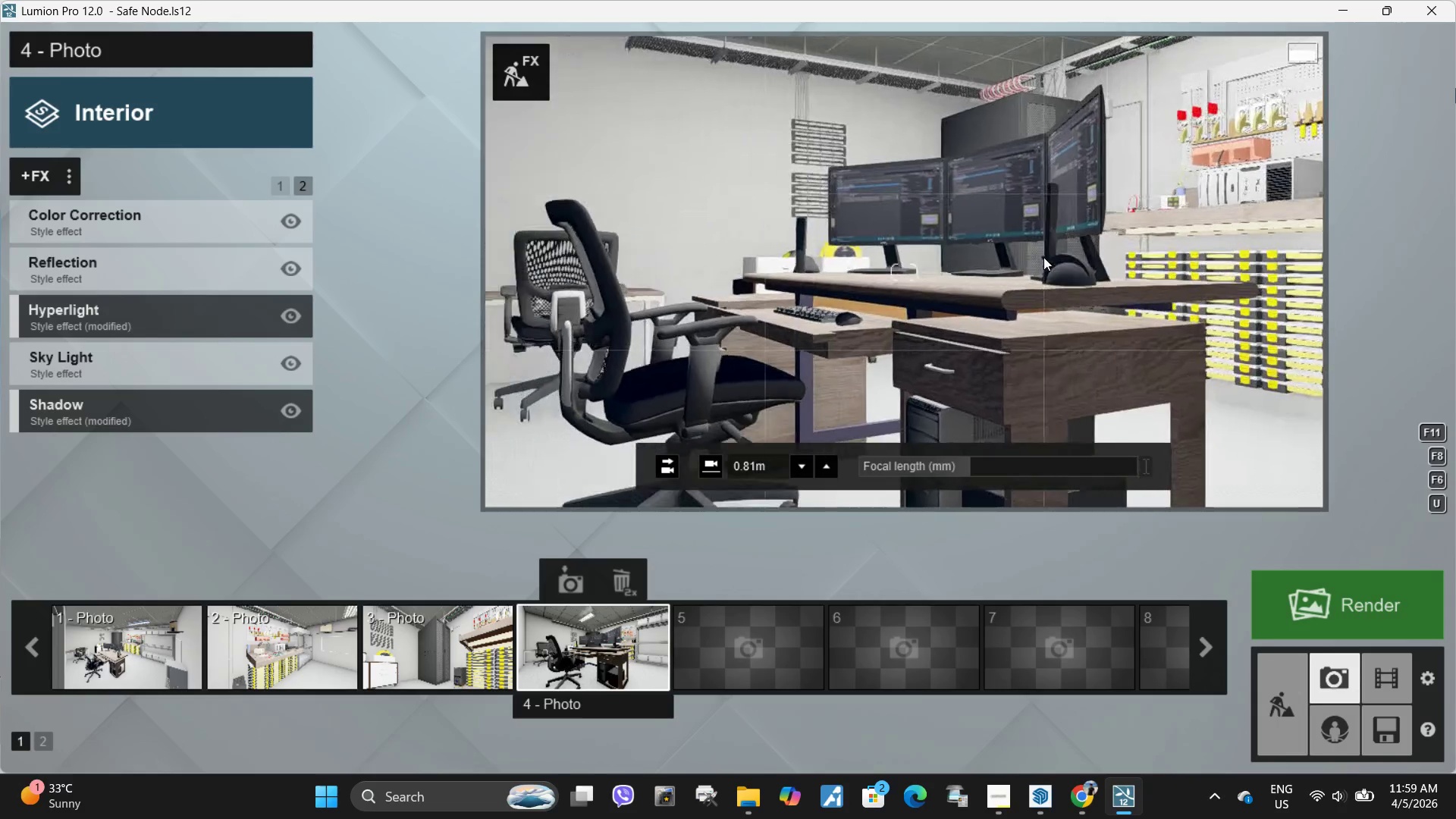 
type(sqwewqadqseew)
 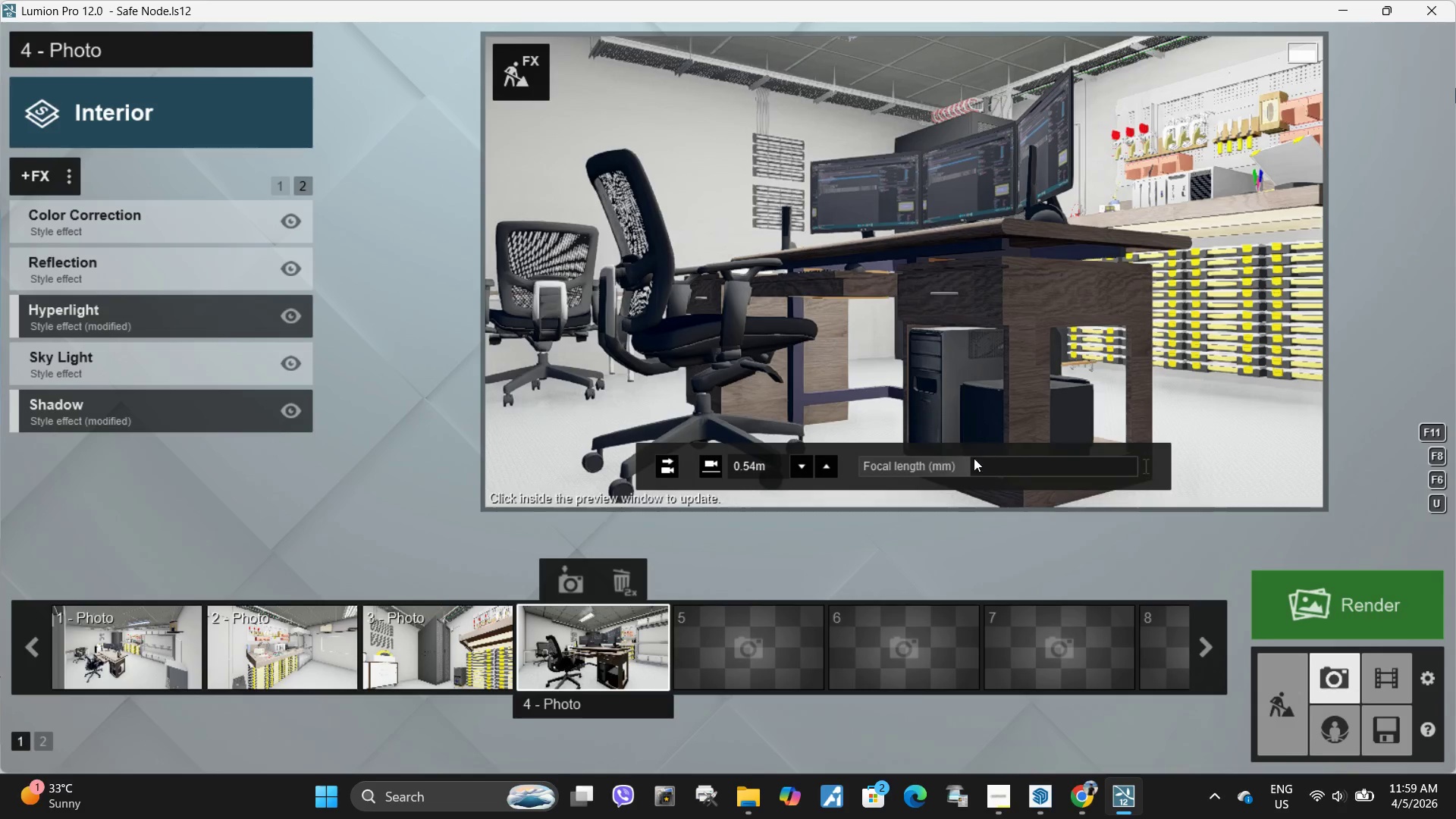 
left_click_drag(start_coordinate=[962, 462], to_coordinate=[958, 462])
 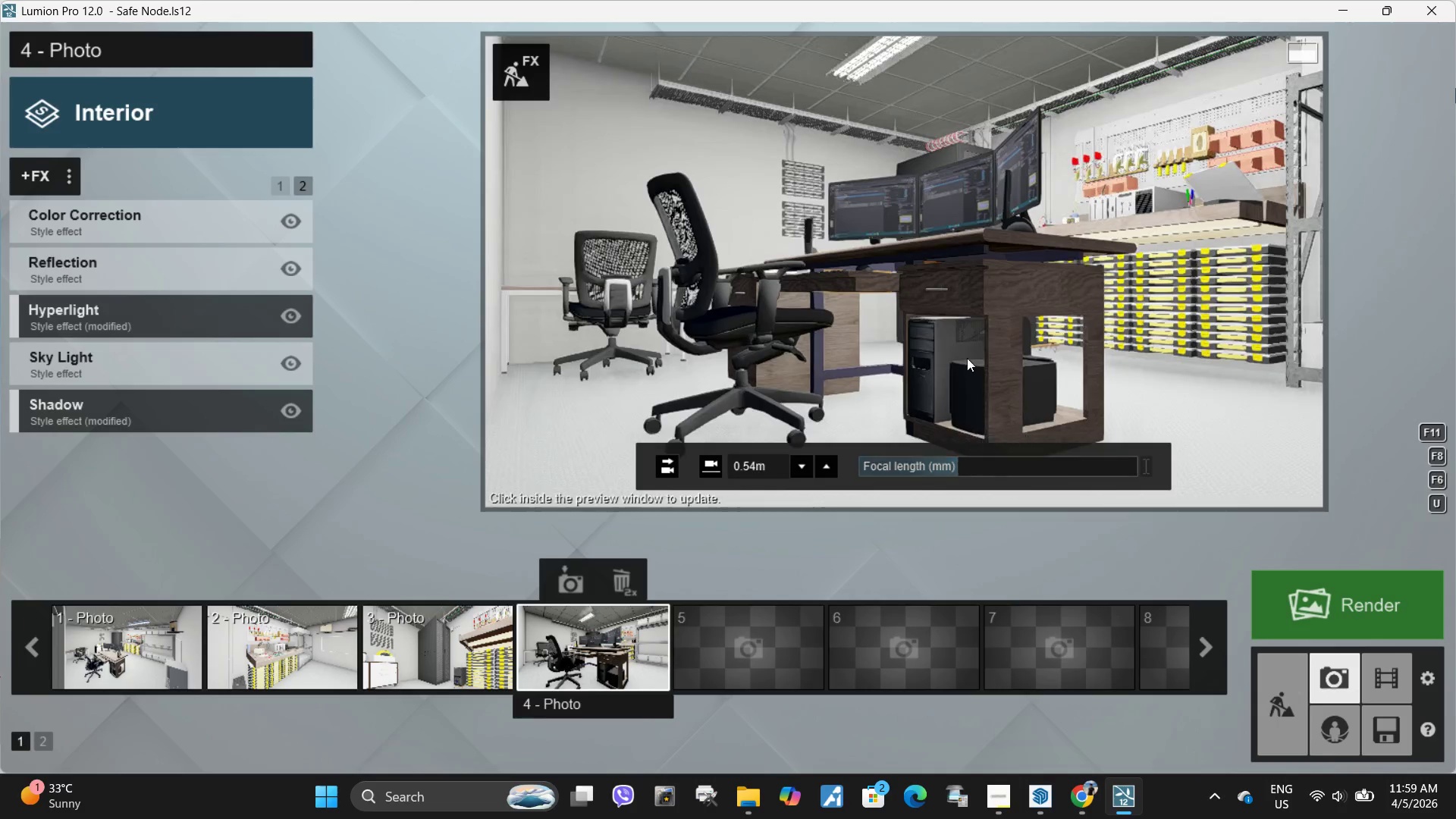 
type(wqqad)
 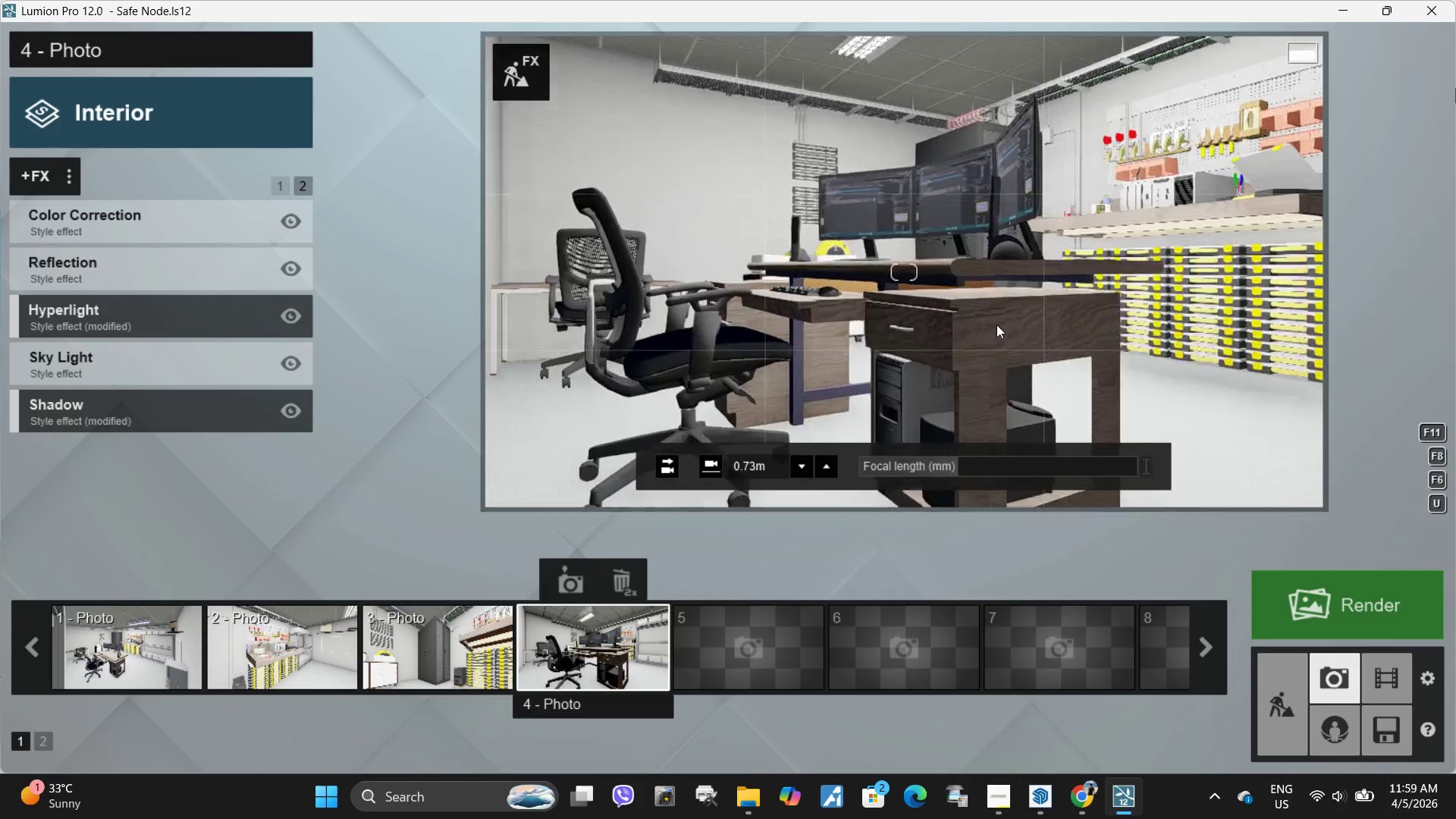 
type(add)
 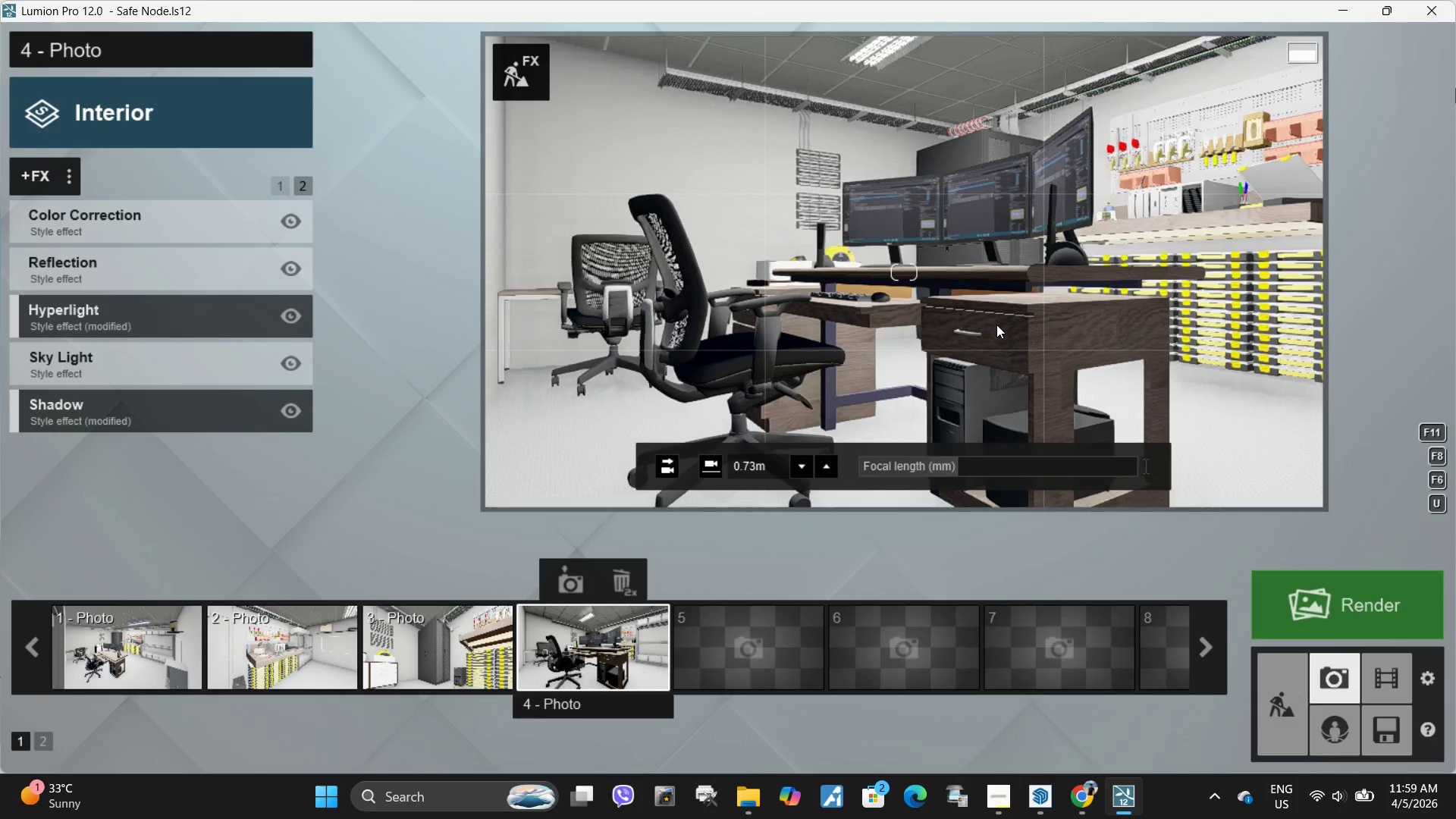 
left_click([996, 322])
 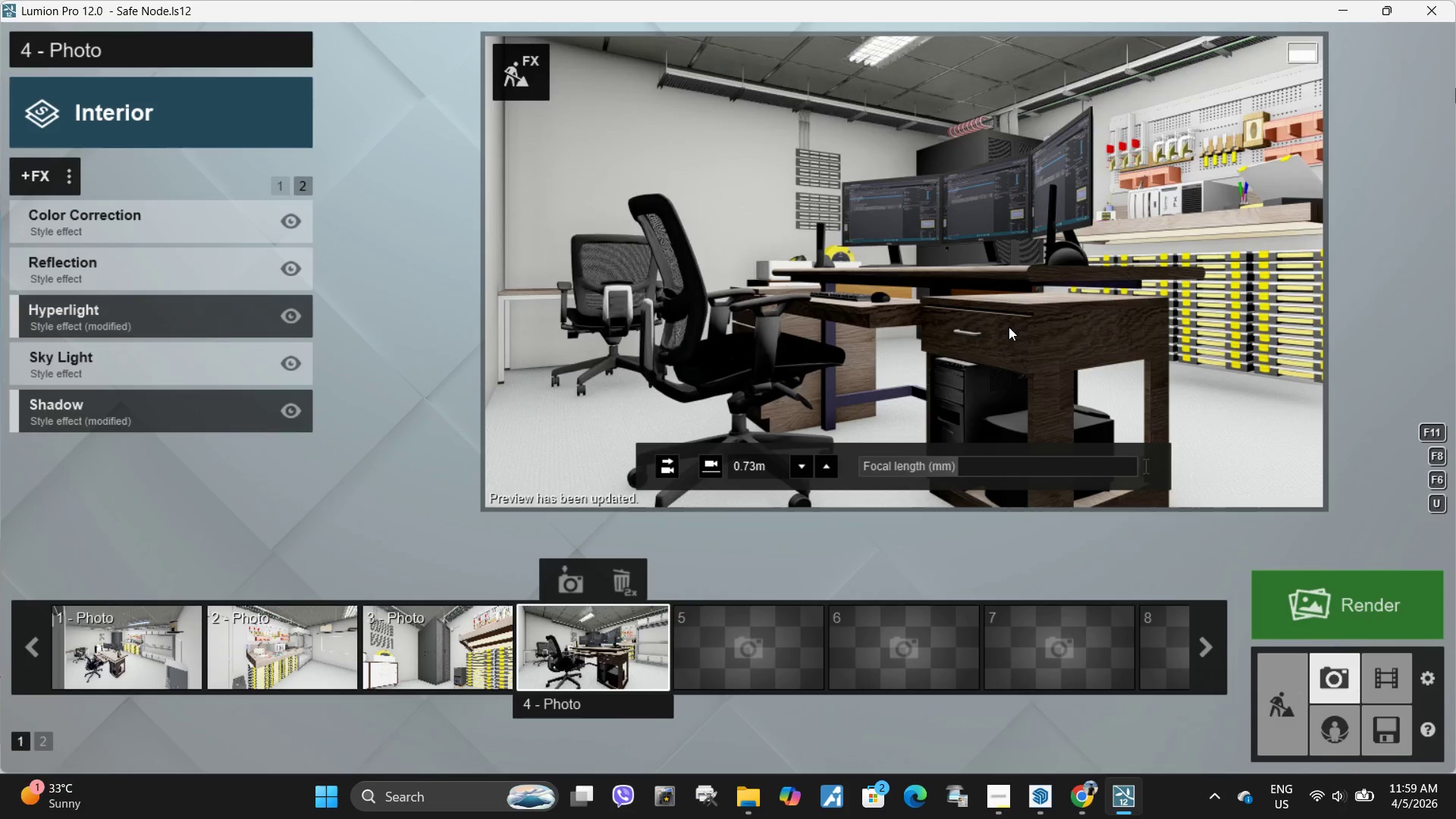 
type(qeqqeeqqeeesweqqseeqeee)
 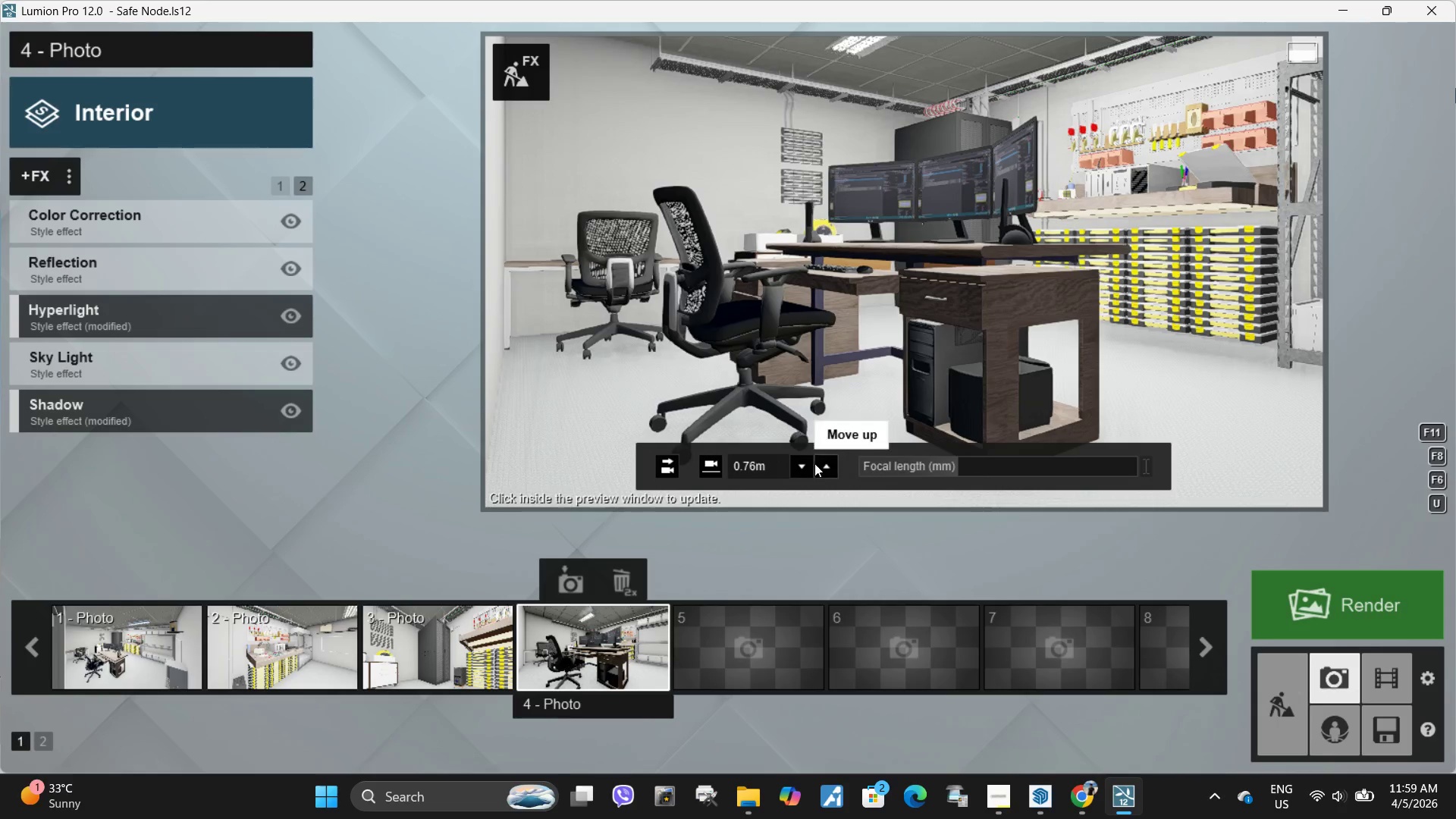 
left_click([802, 466])
 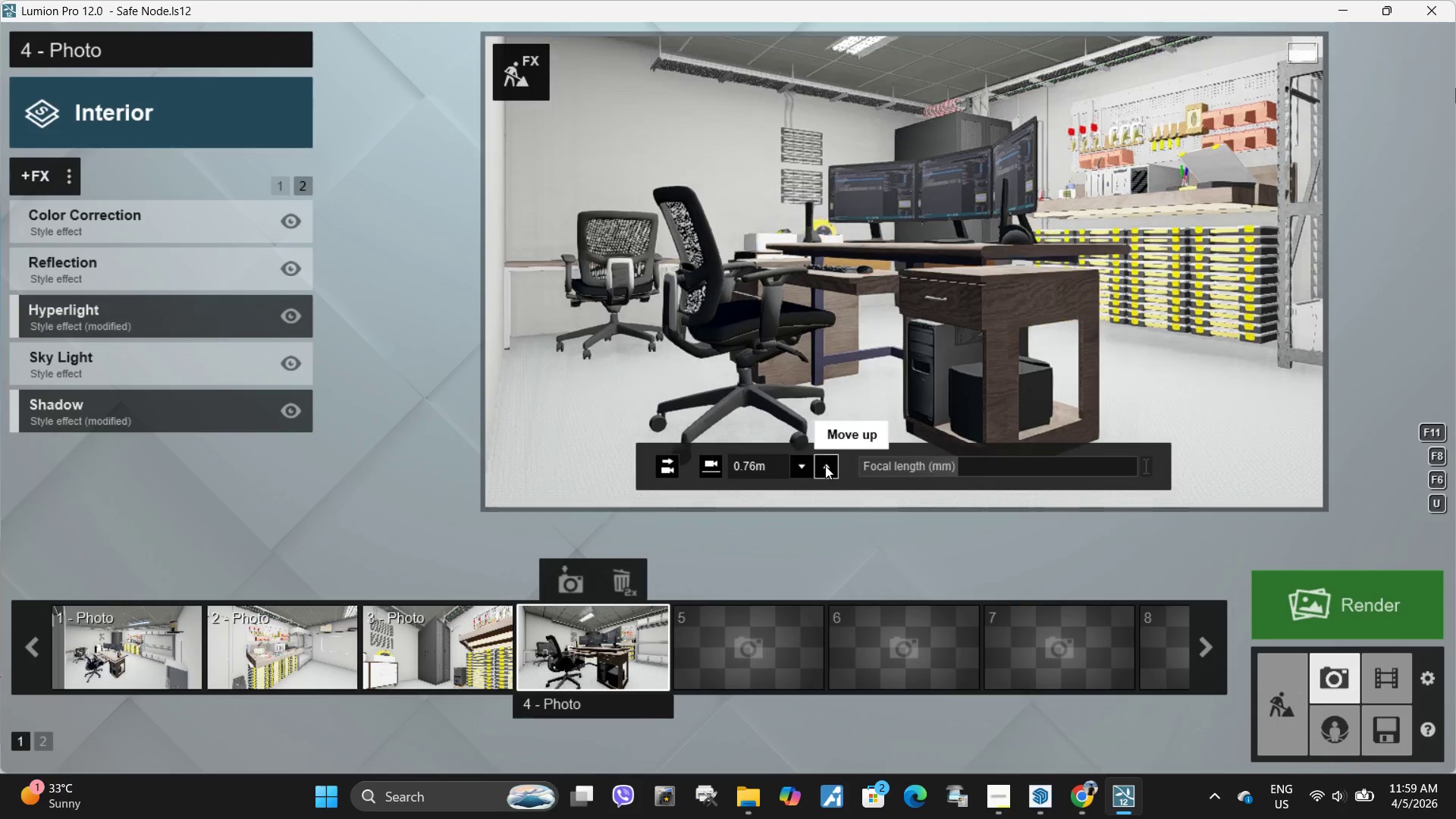 
double_click([825, 466])
 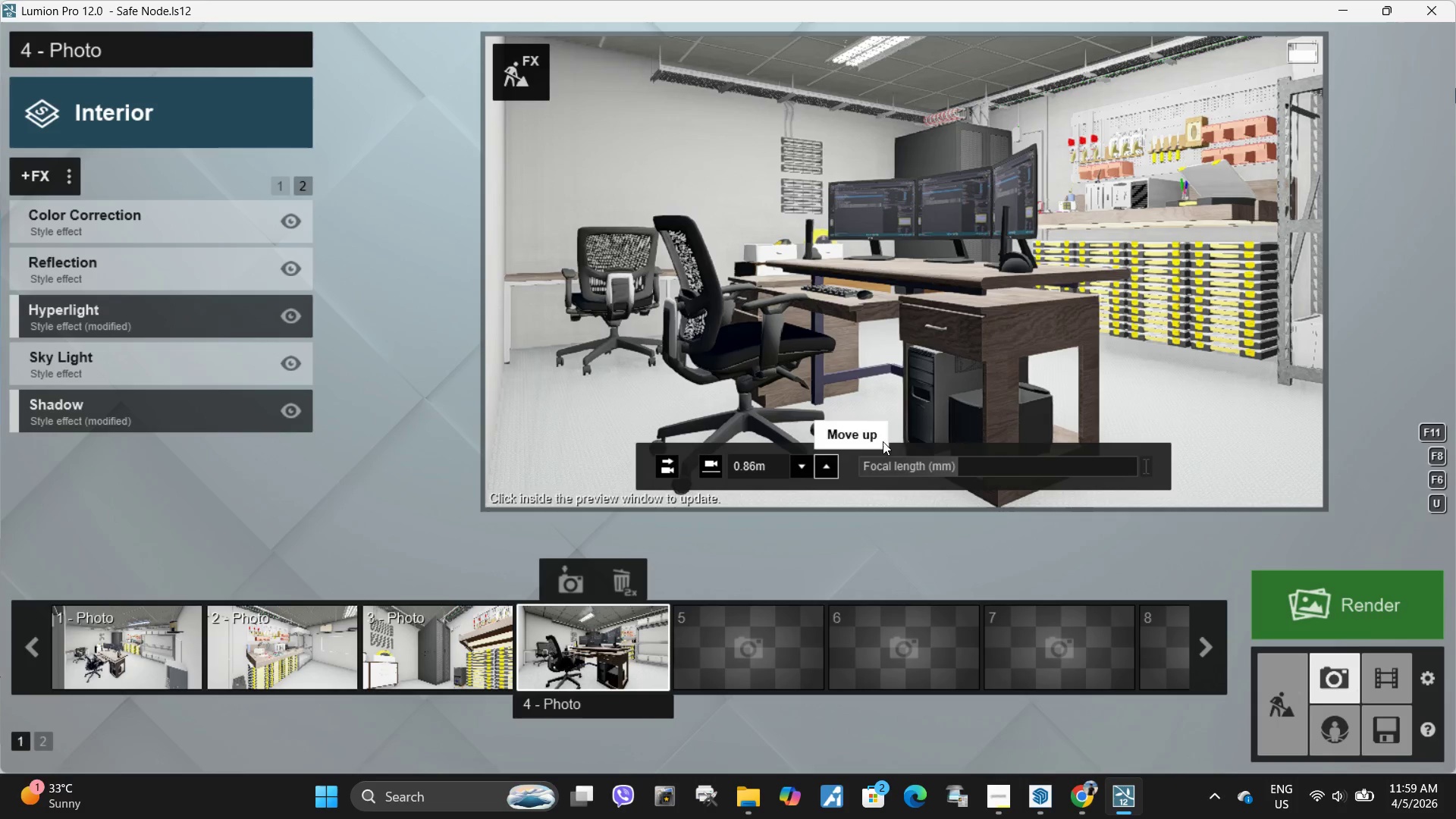 
type(sww)
 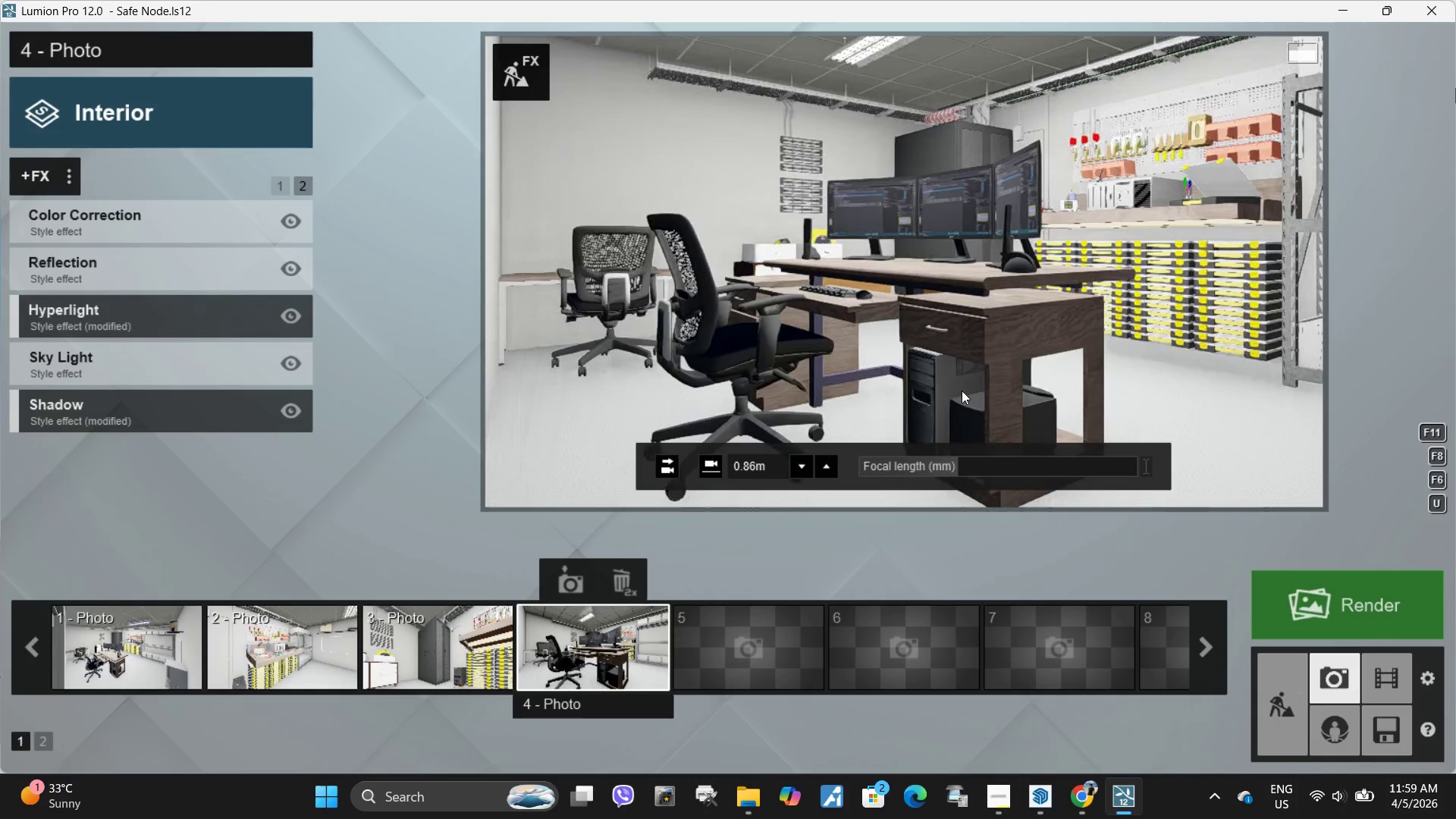 
key(W)
 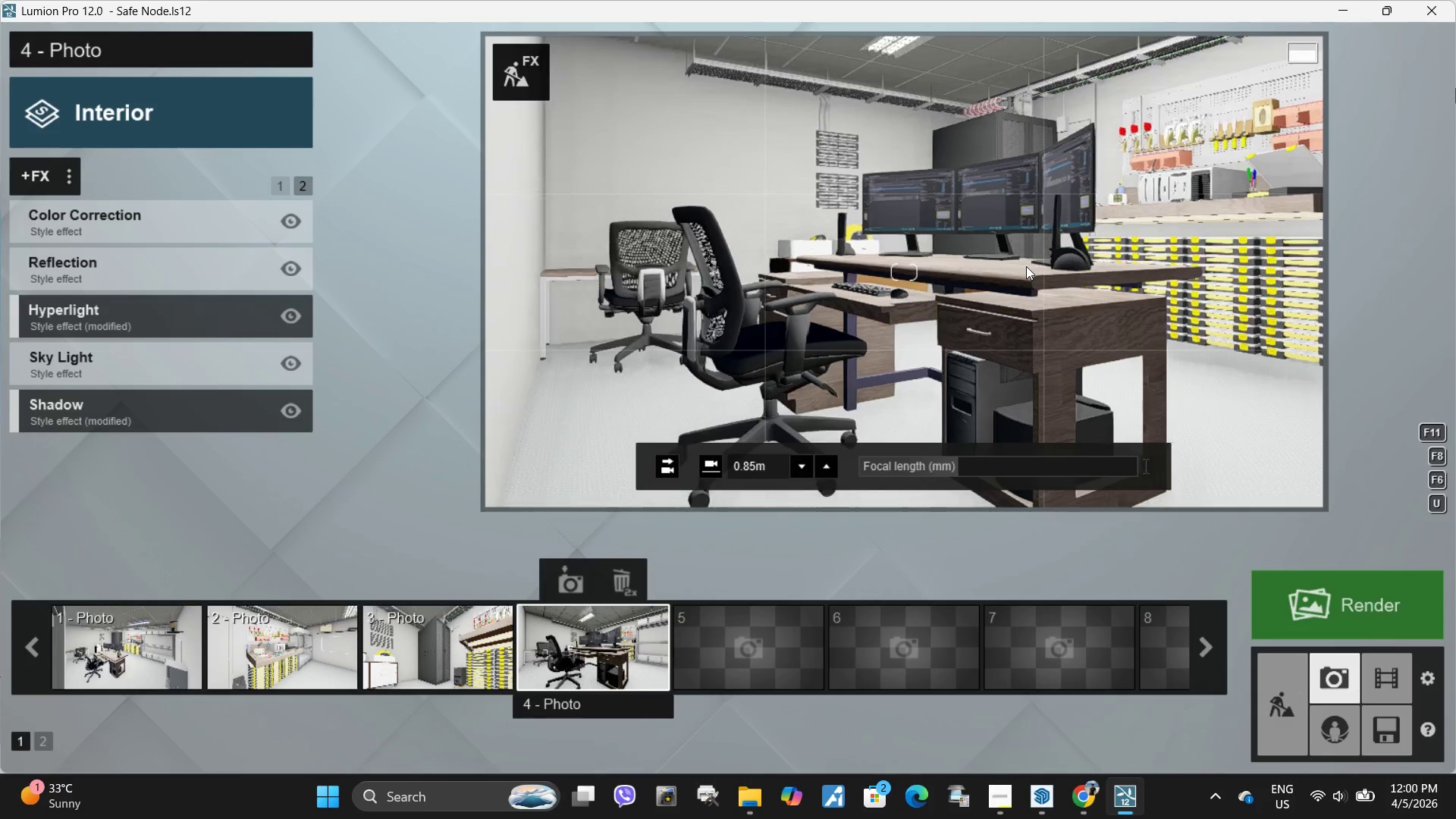 
right_click([1026, 266])
 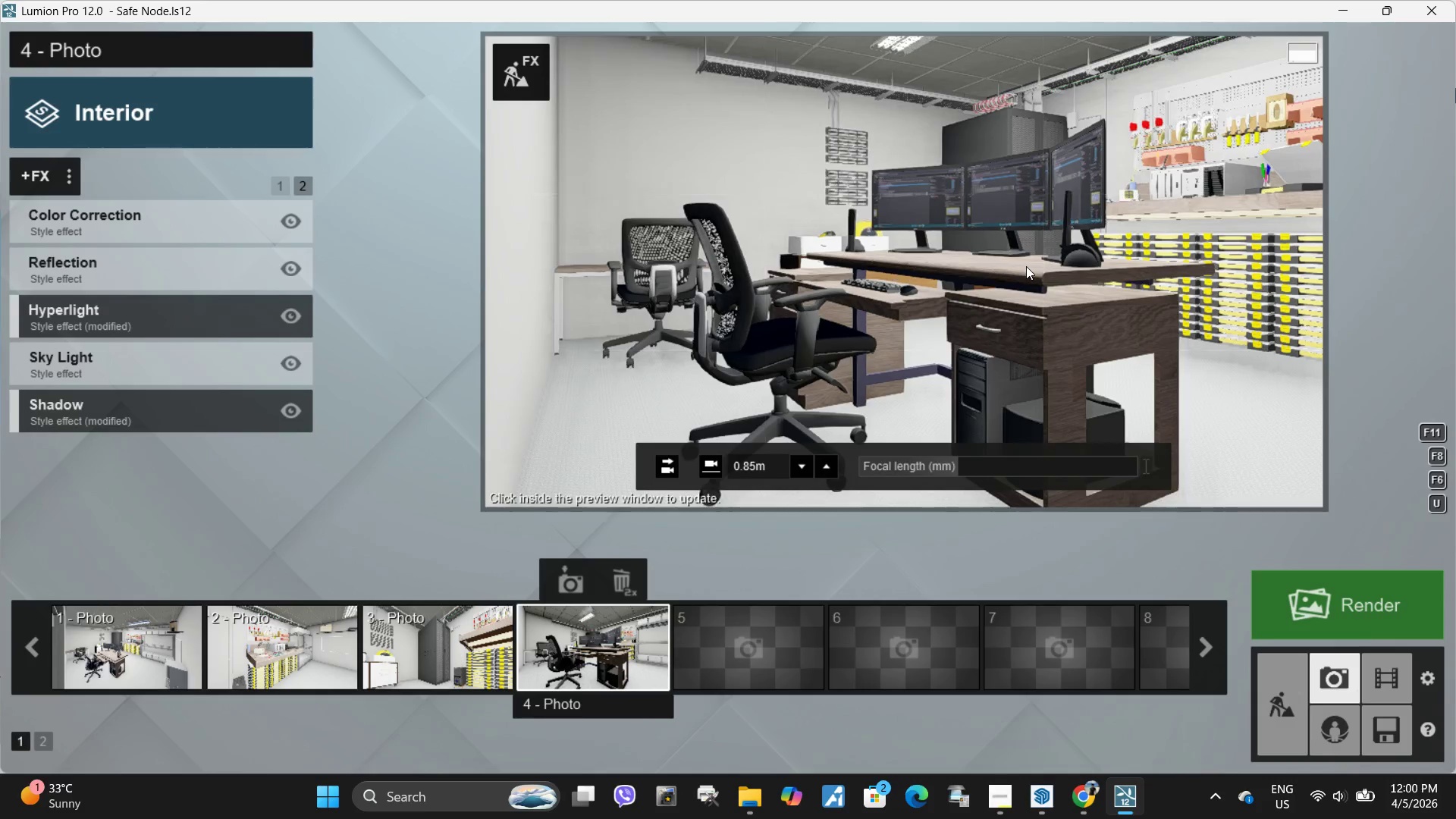 
key(D)
 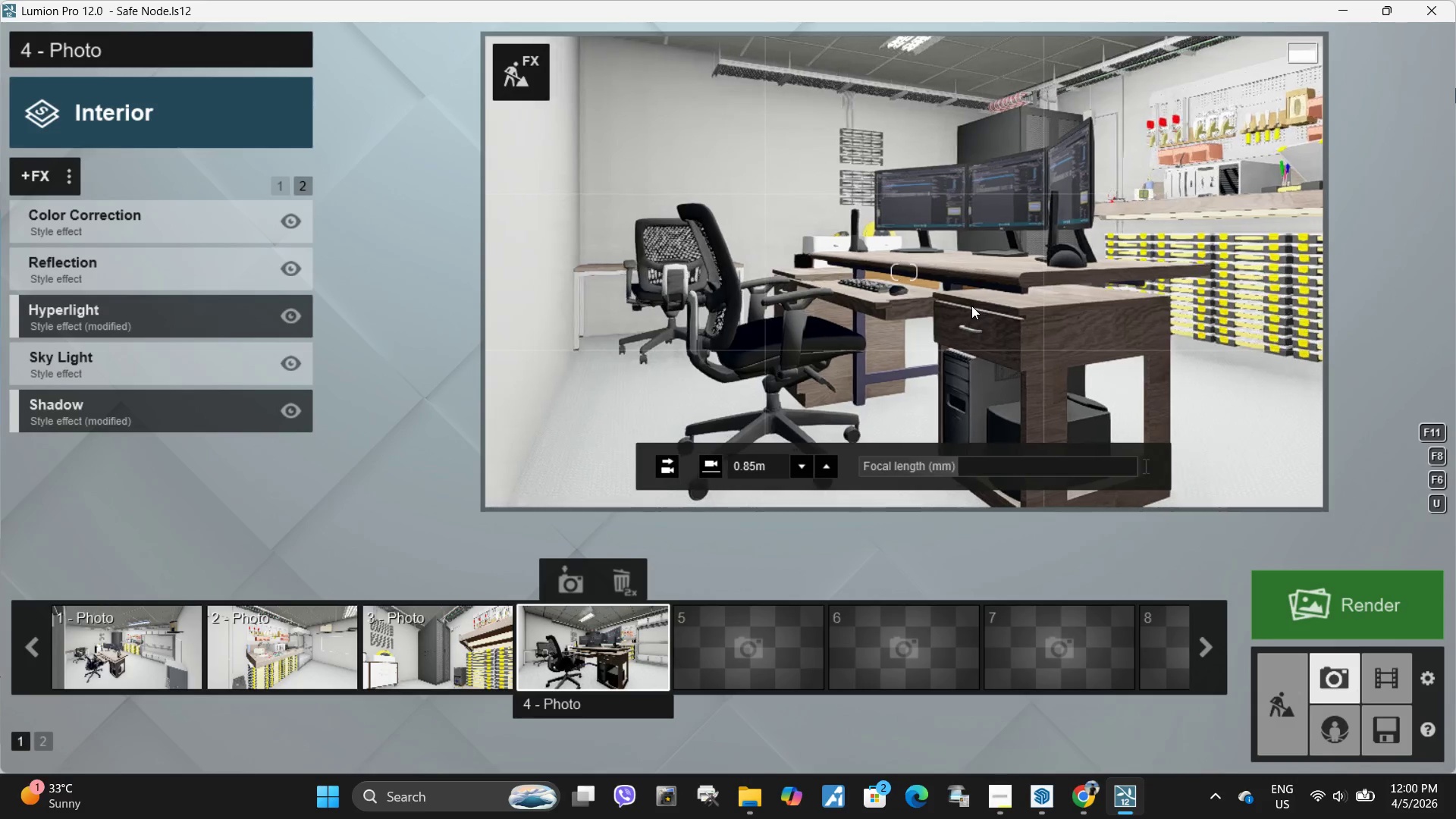 
key(Q)
 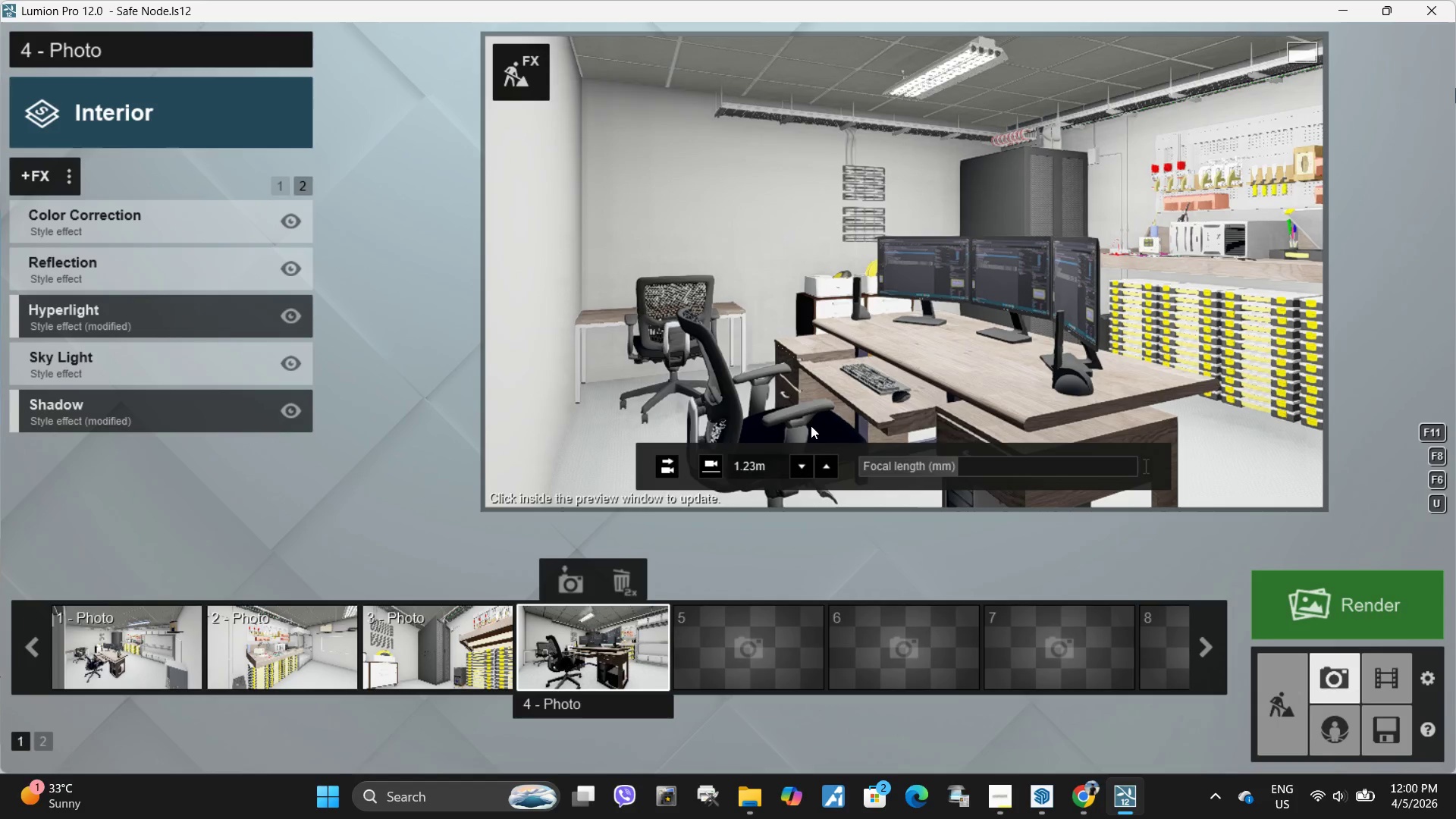 
type(ewws)
 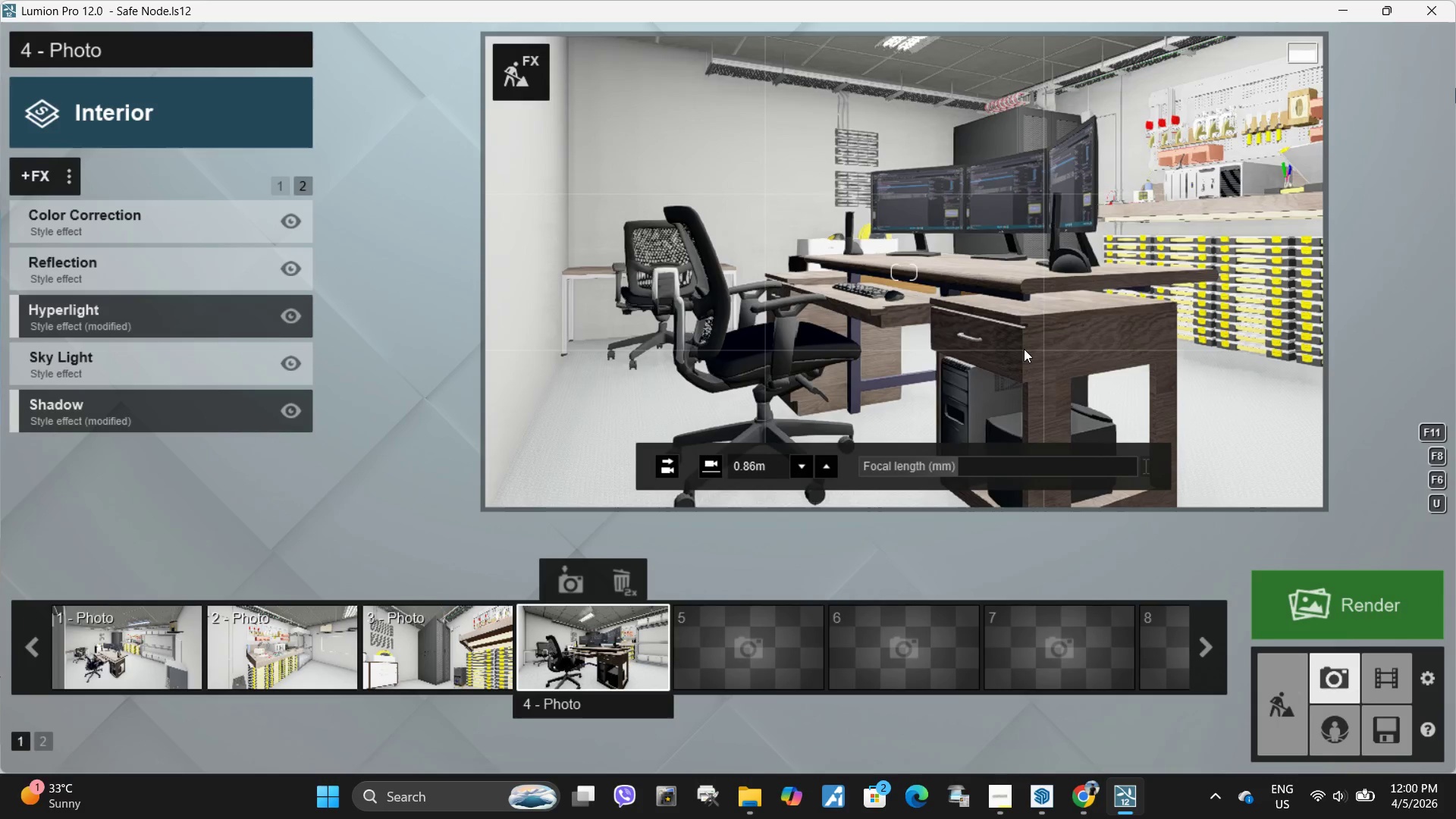 
key(E)
 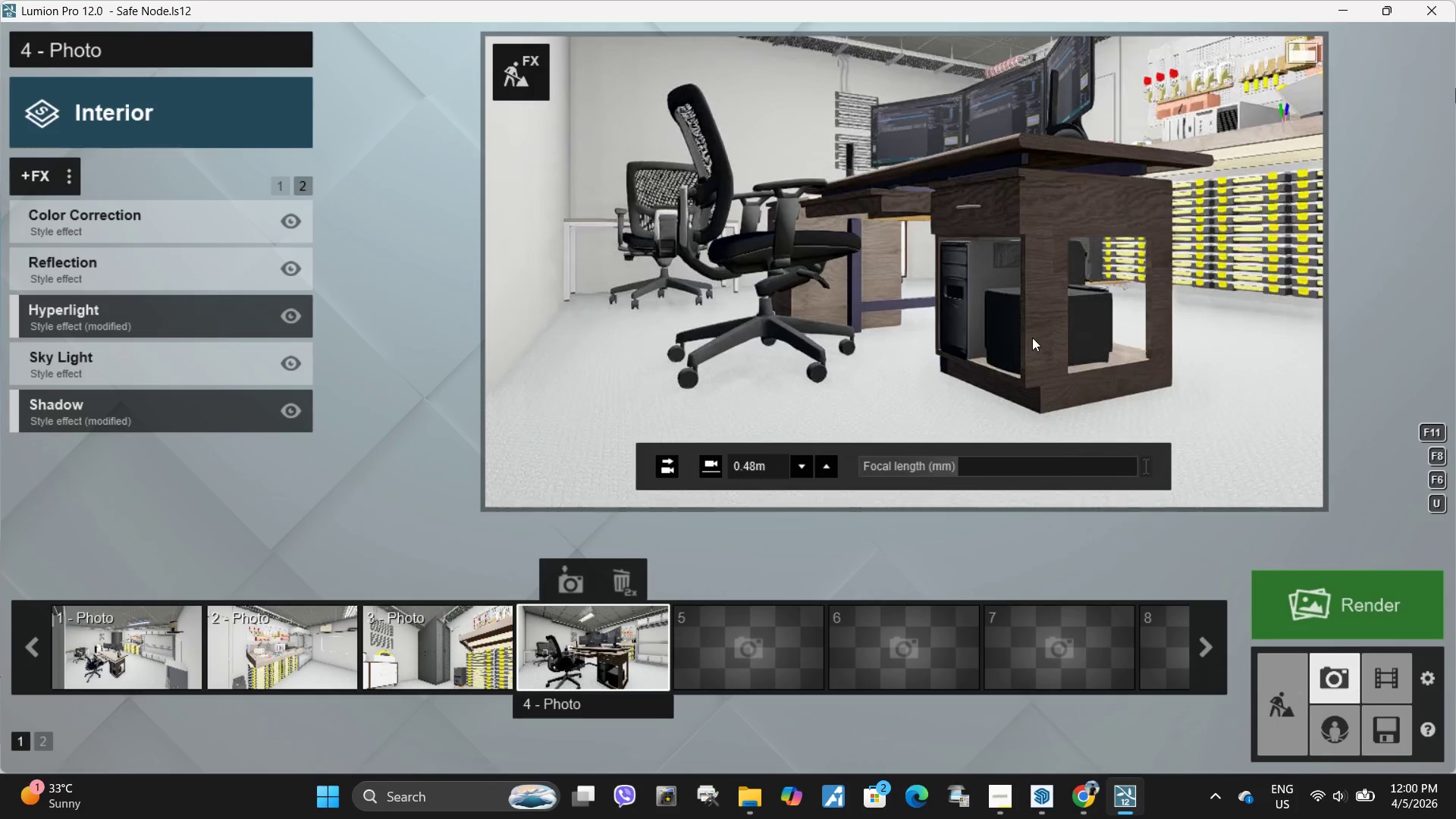 
key(Q)
 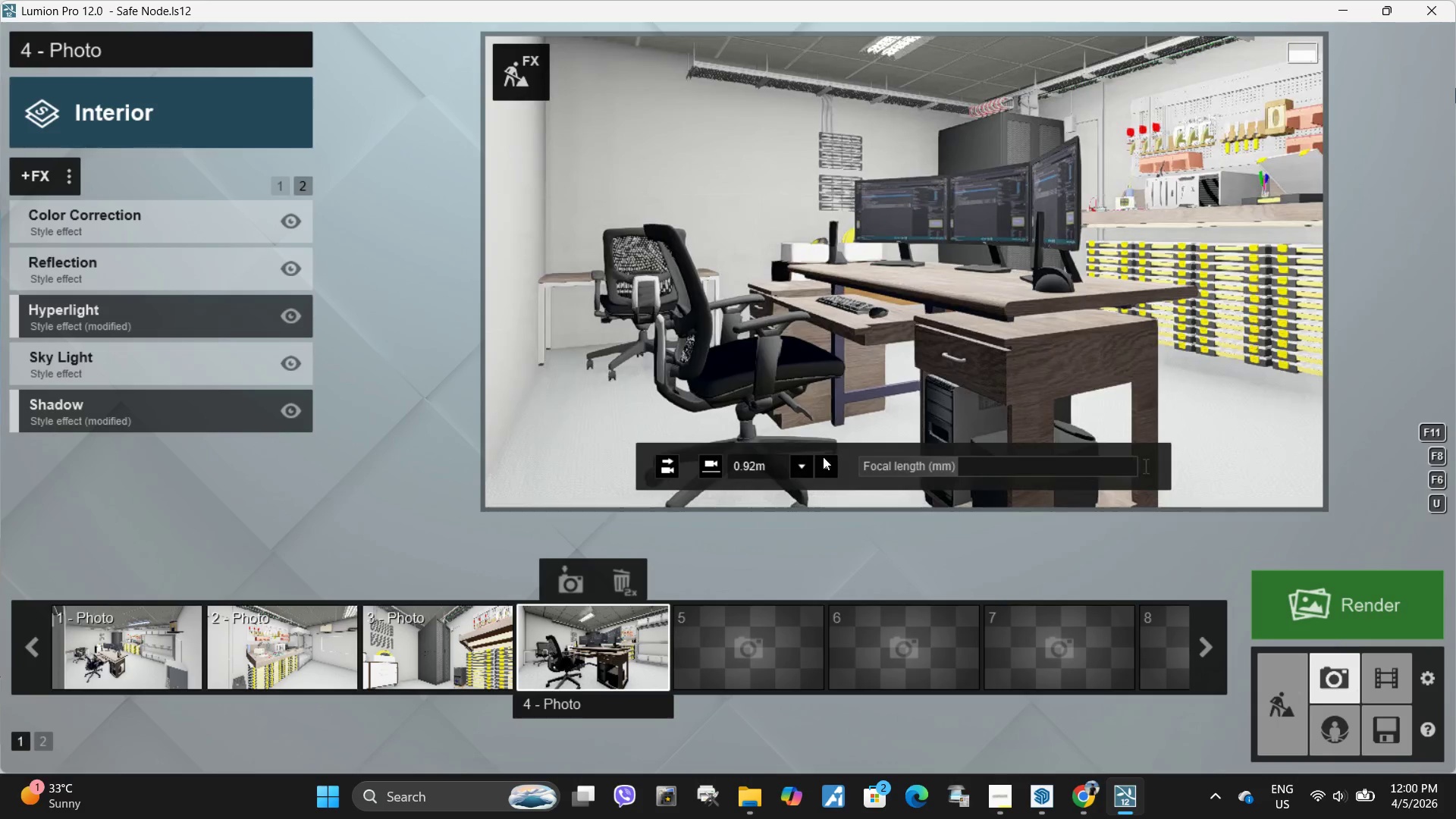 
left_click([797, 467])
 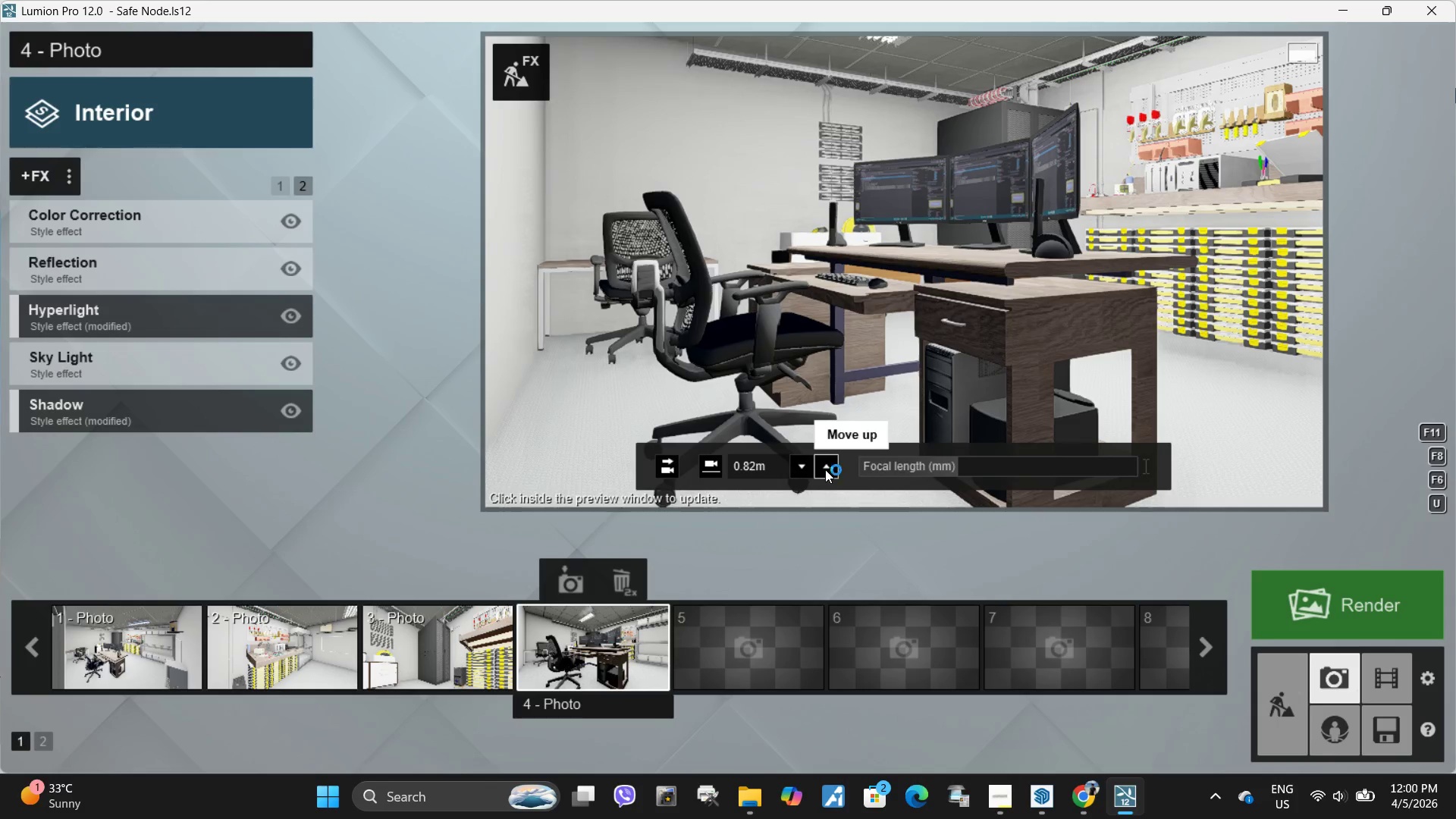 
type(ad)
 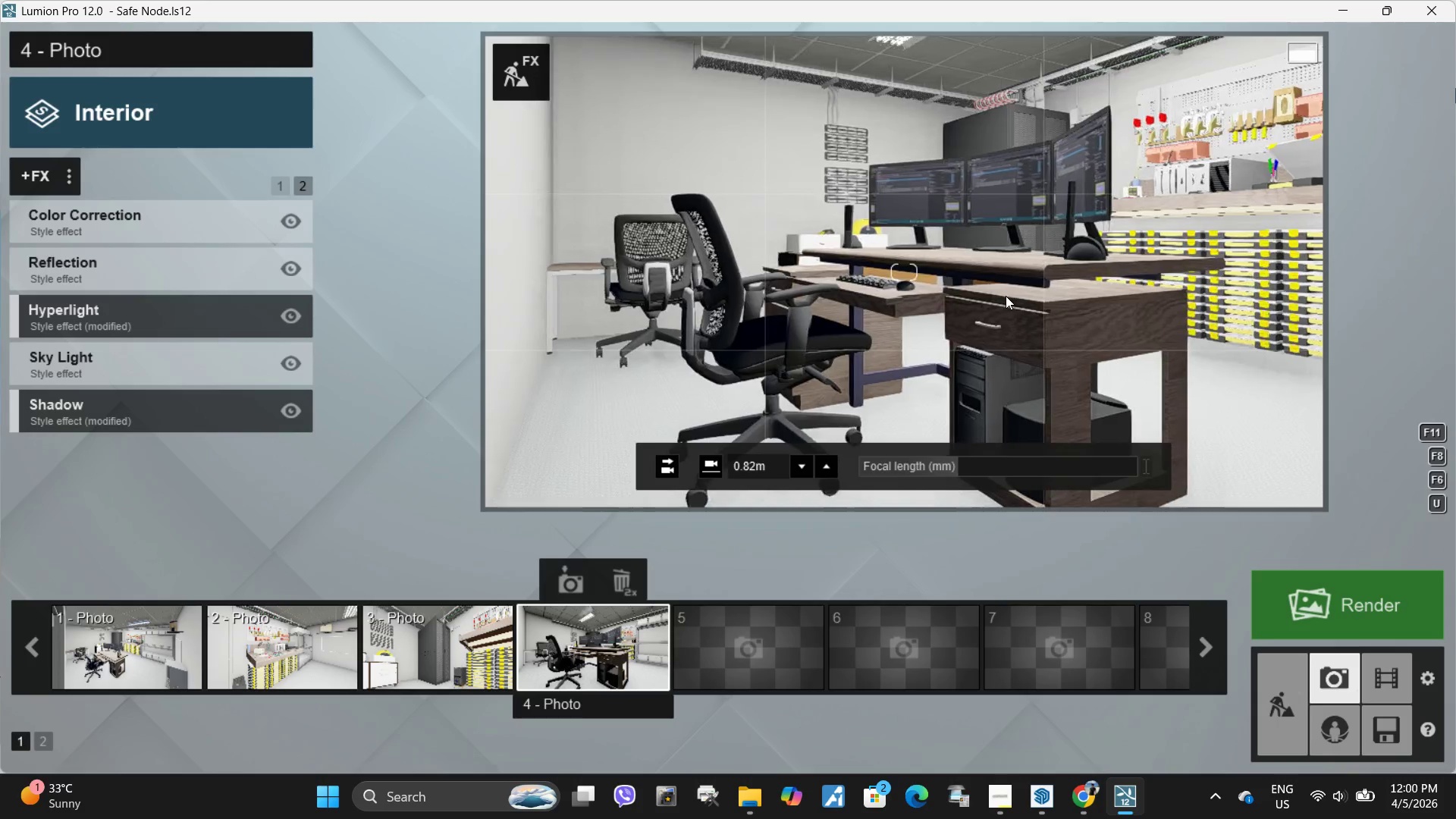 
left_click([1006, 286])
 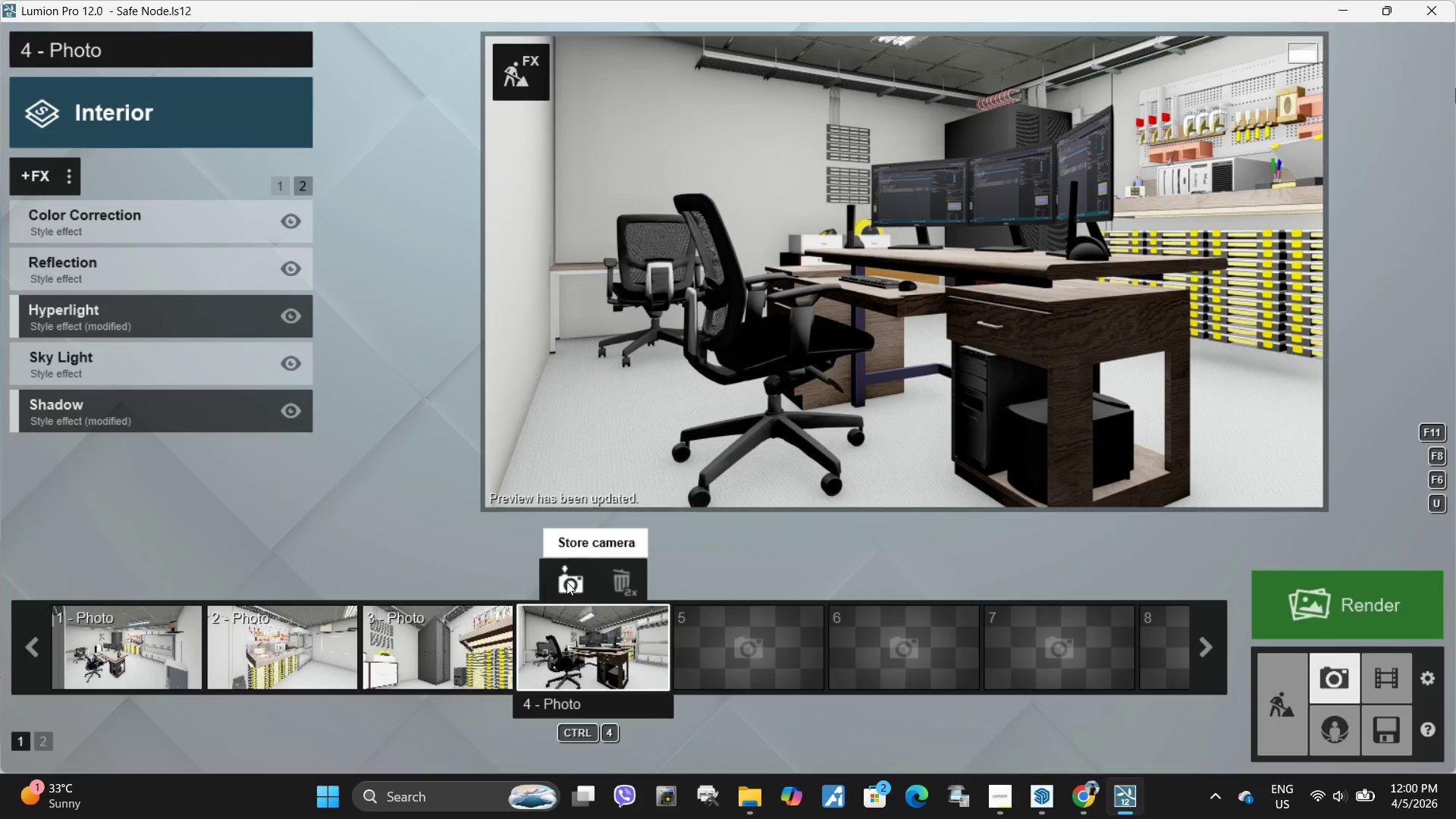 
left_click([566, 582])
 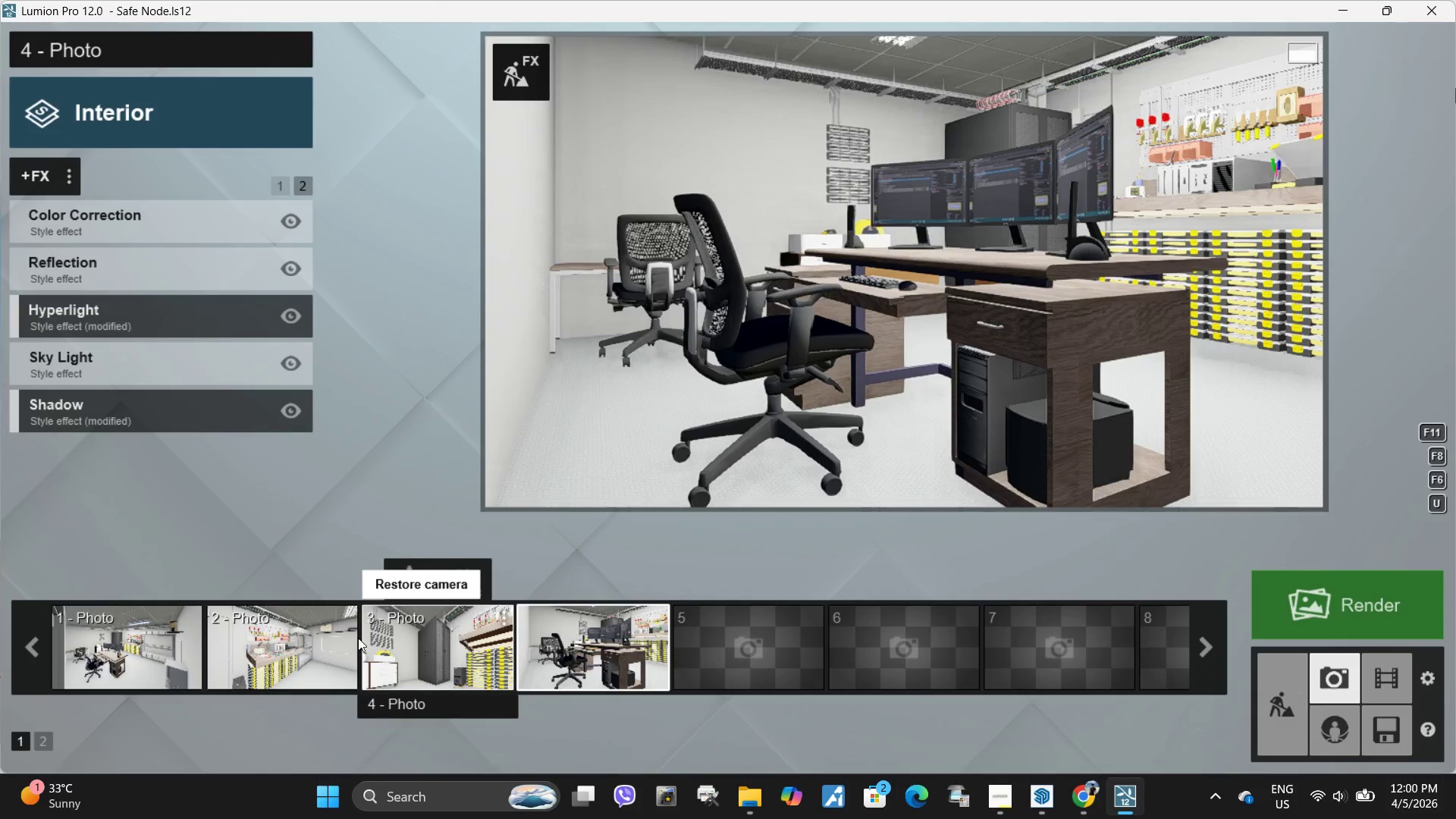 
left_click([287, 632])
 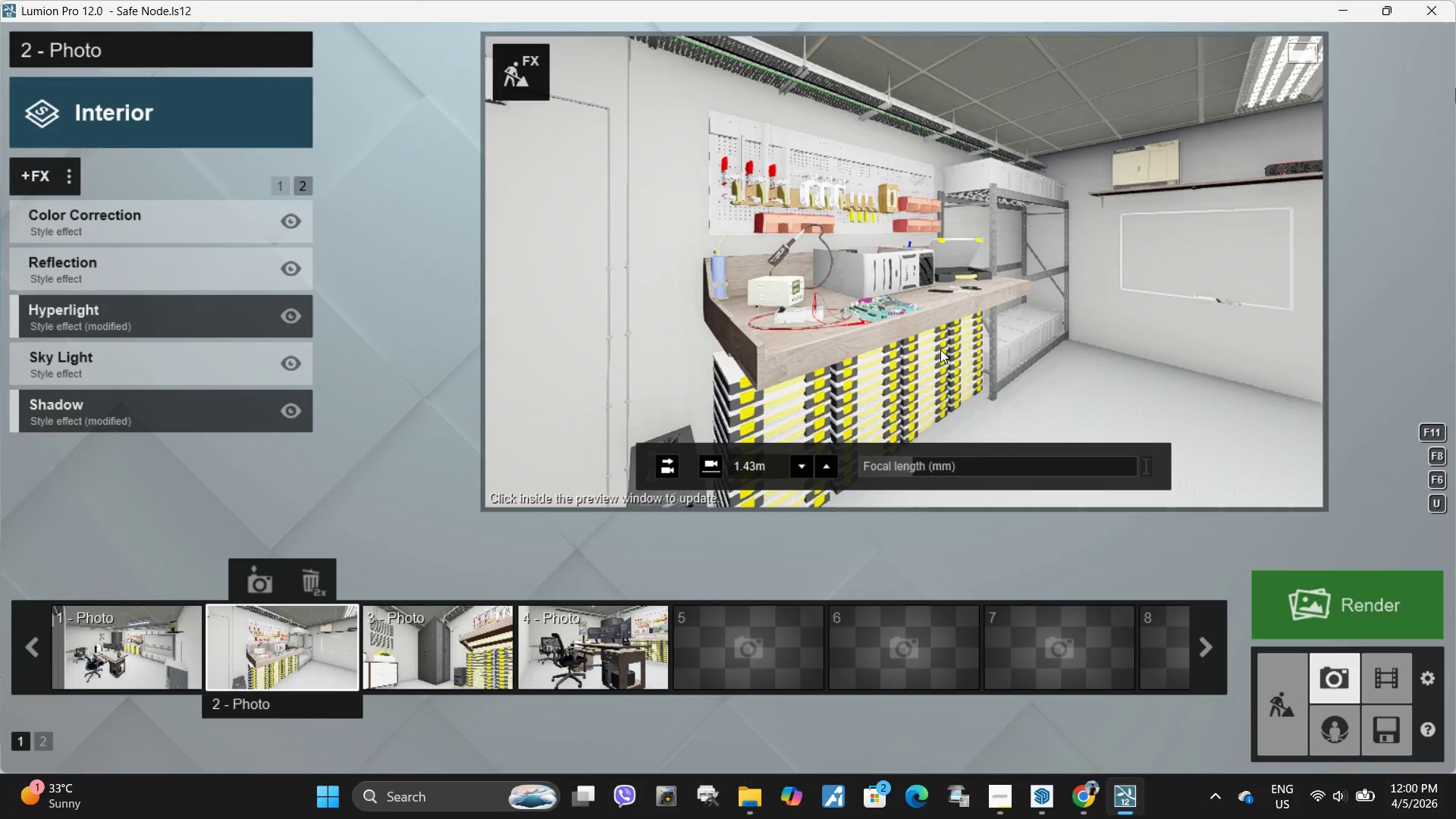 
type(ee)
 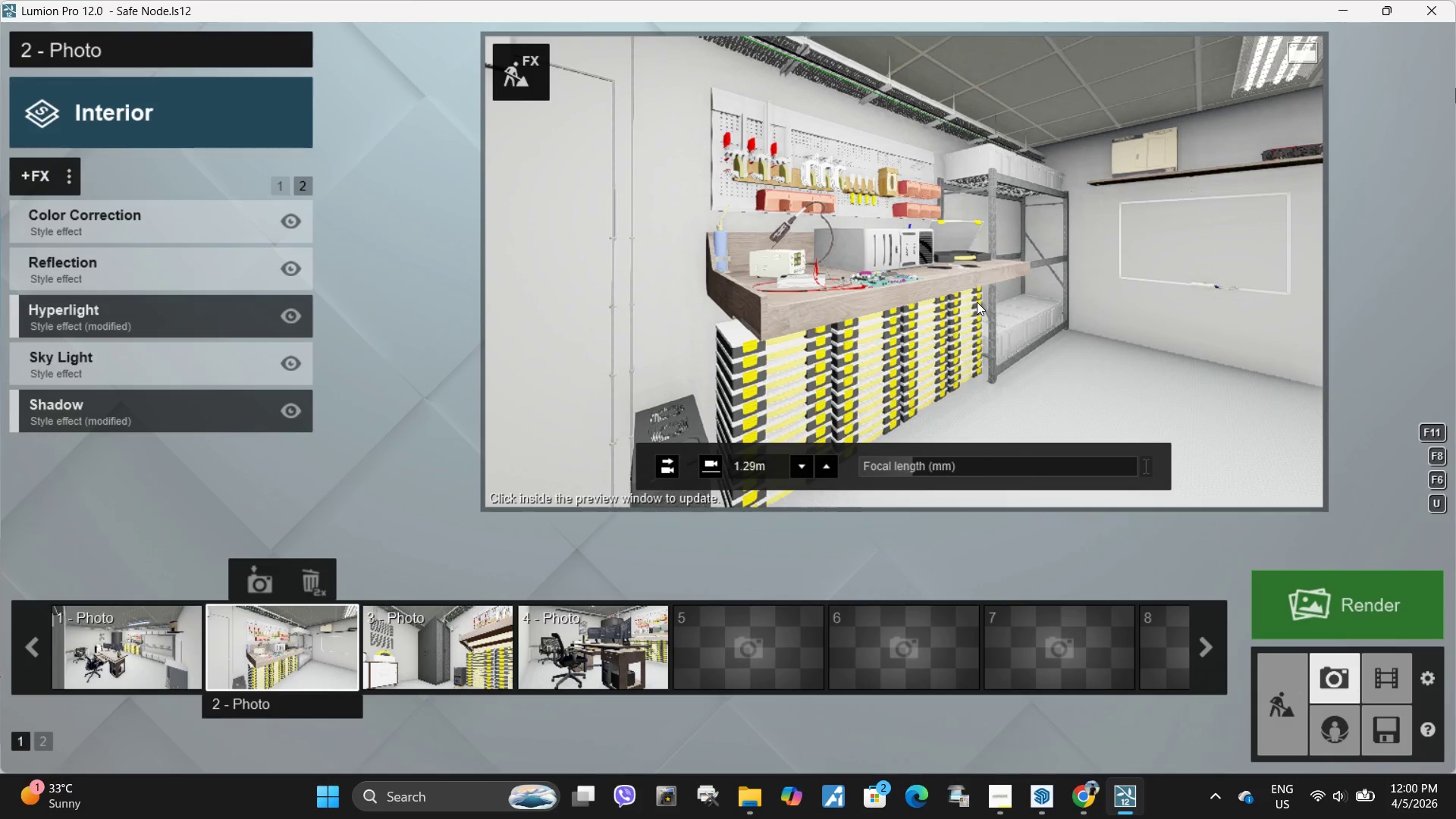 
type(dsaewweq)
 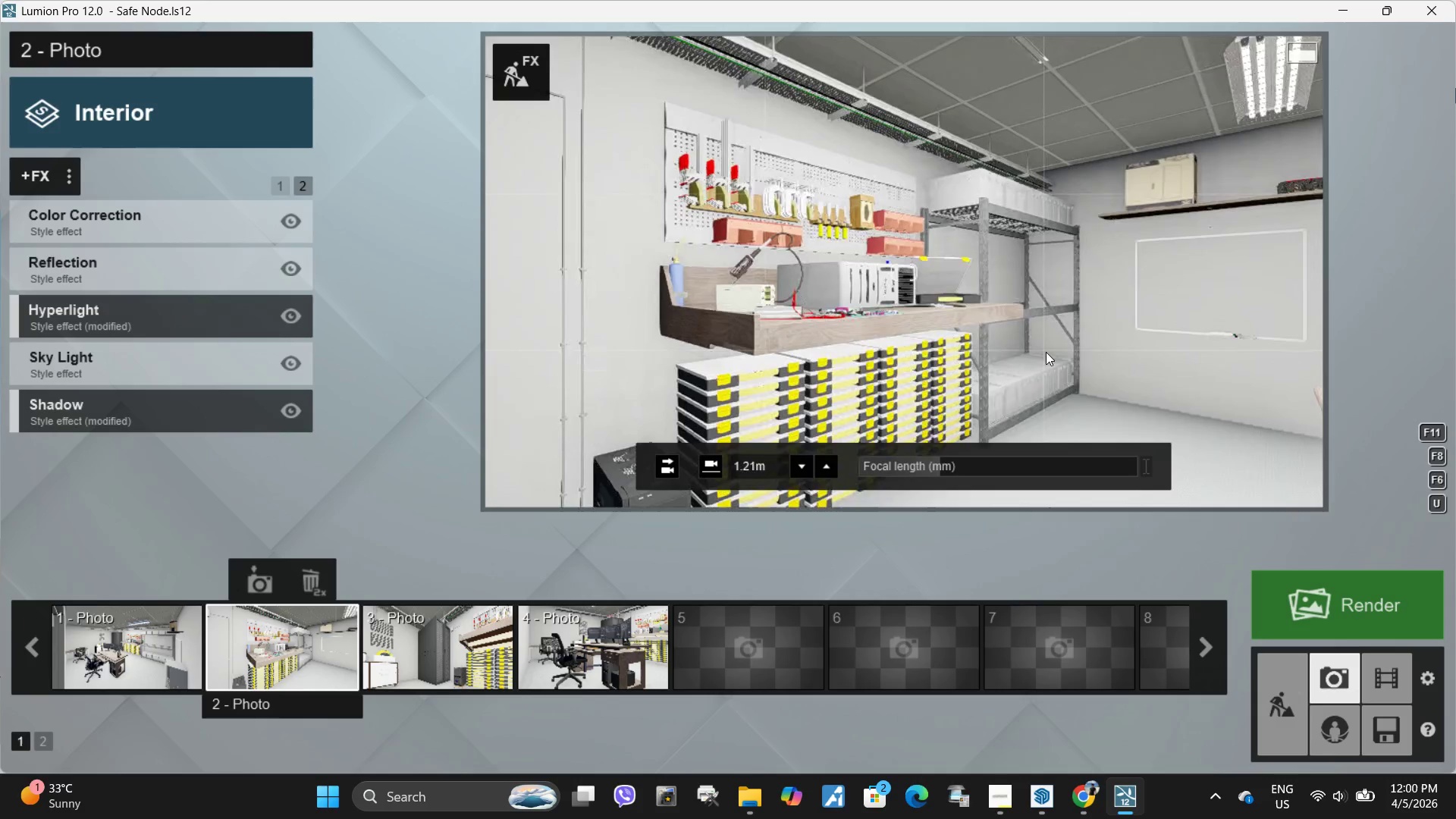 
left_click_drag(start_coordinate=[917, 463], to_coordinate=[940, 462])
 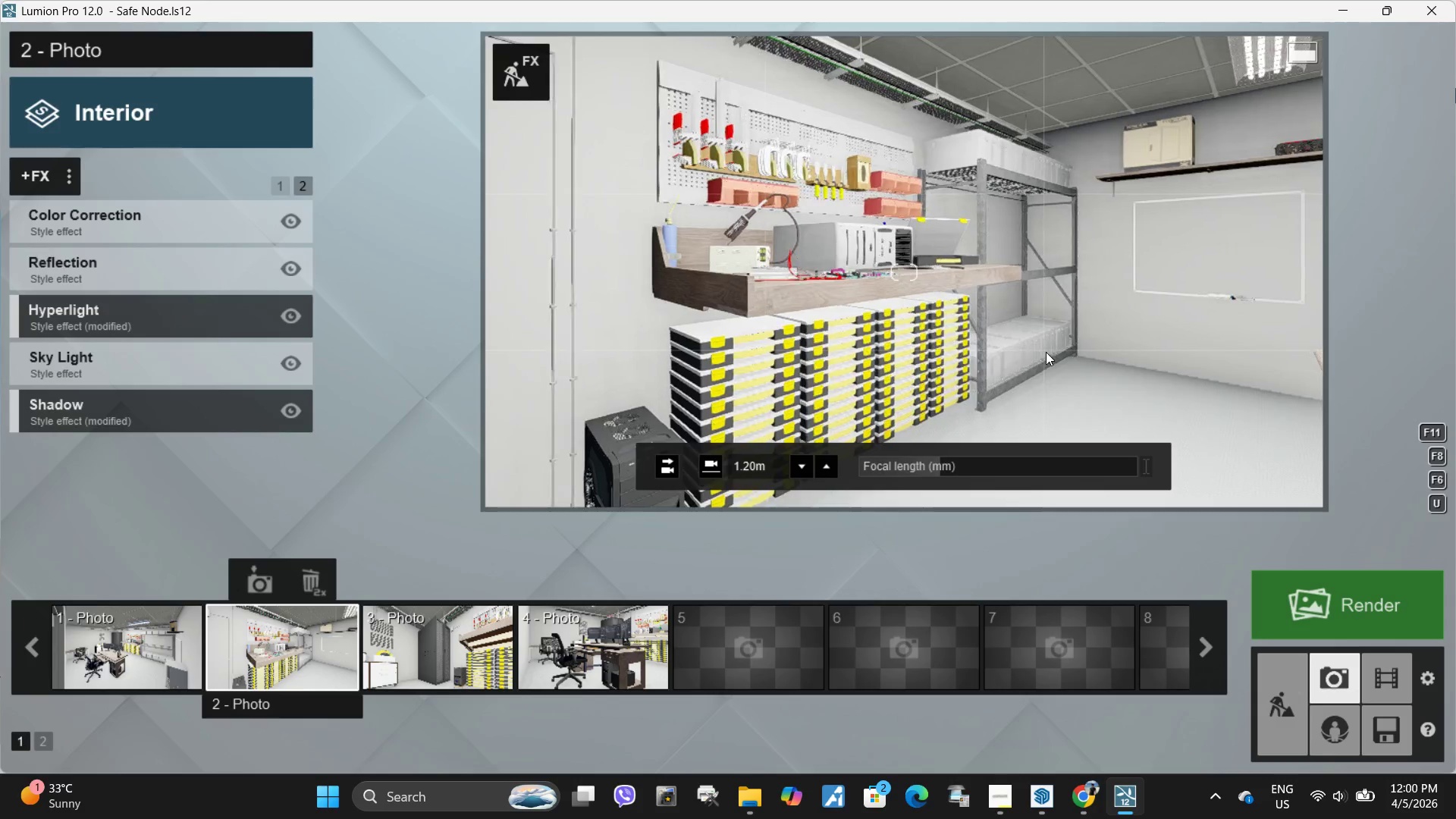 
hold_key(key=E, duration=0.36)
 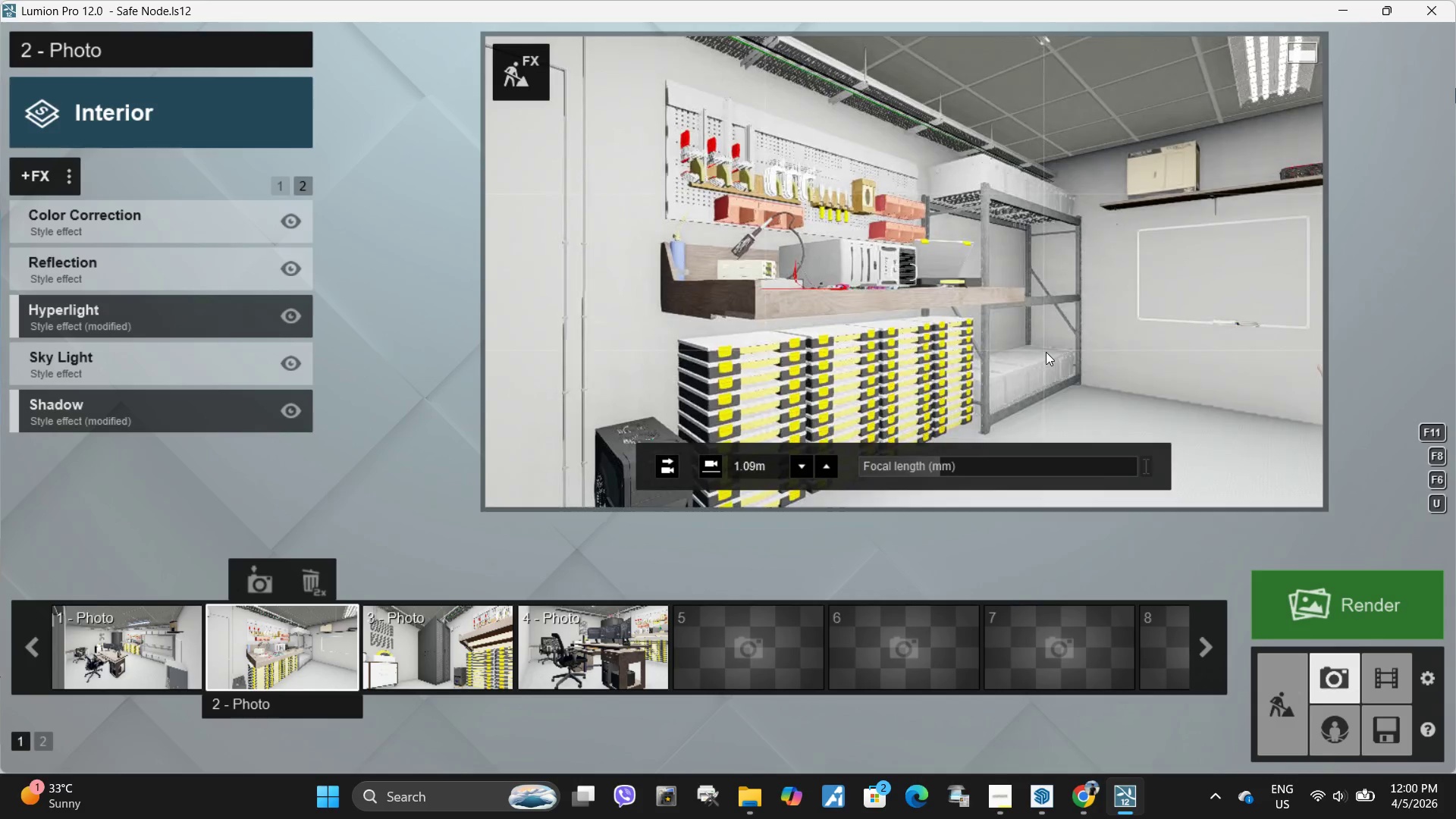 
left_click([1046, 352])
 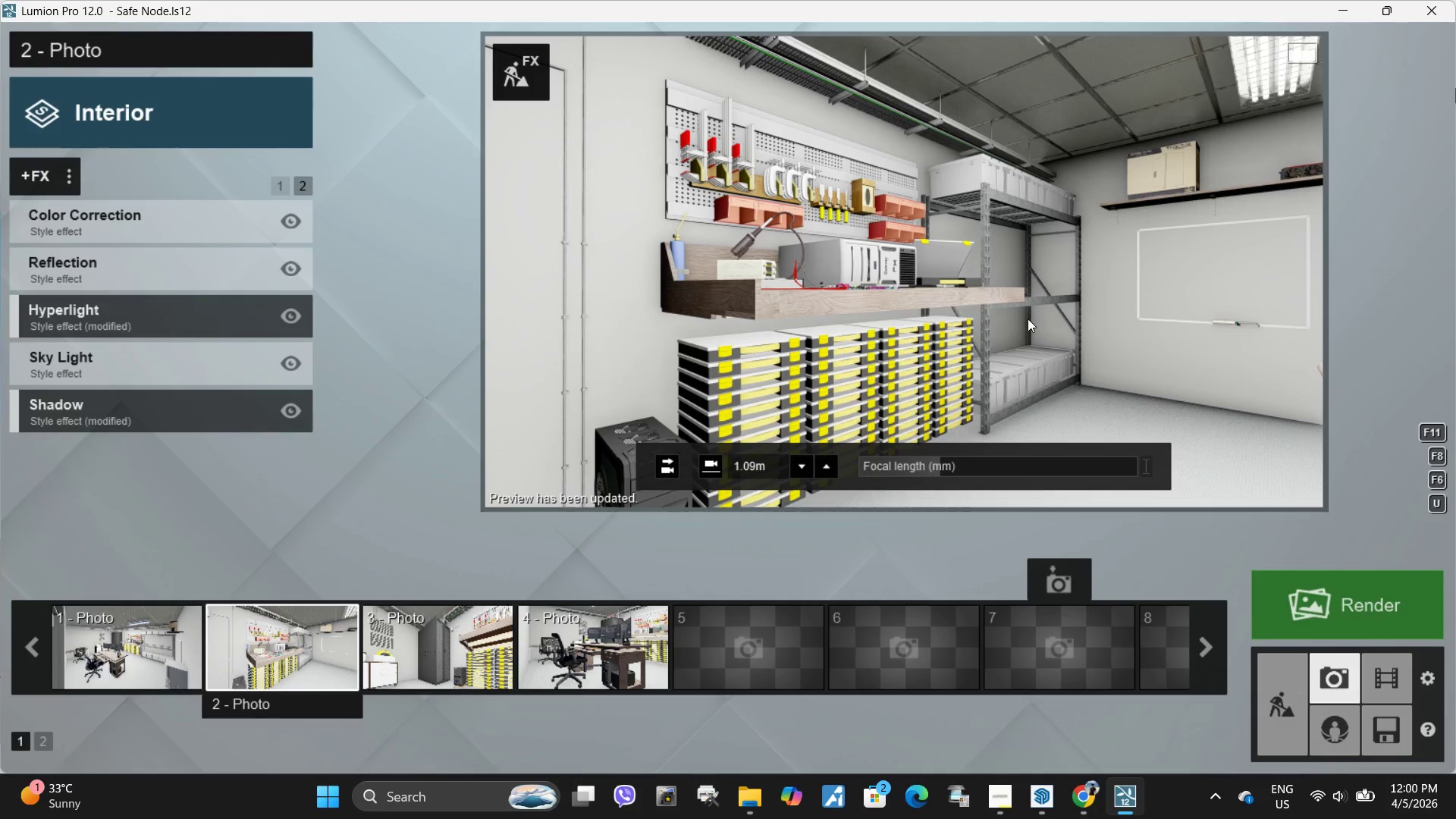 
type(qs)
 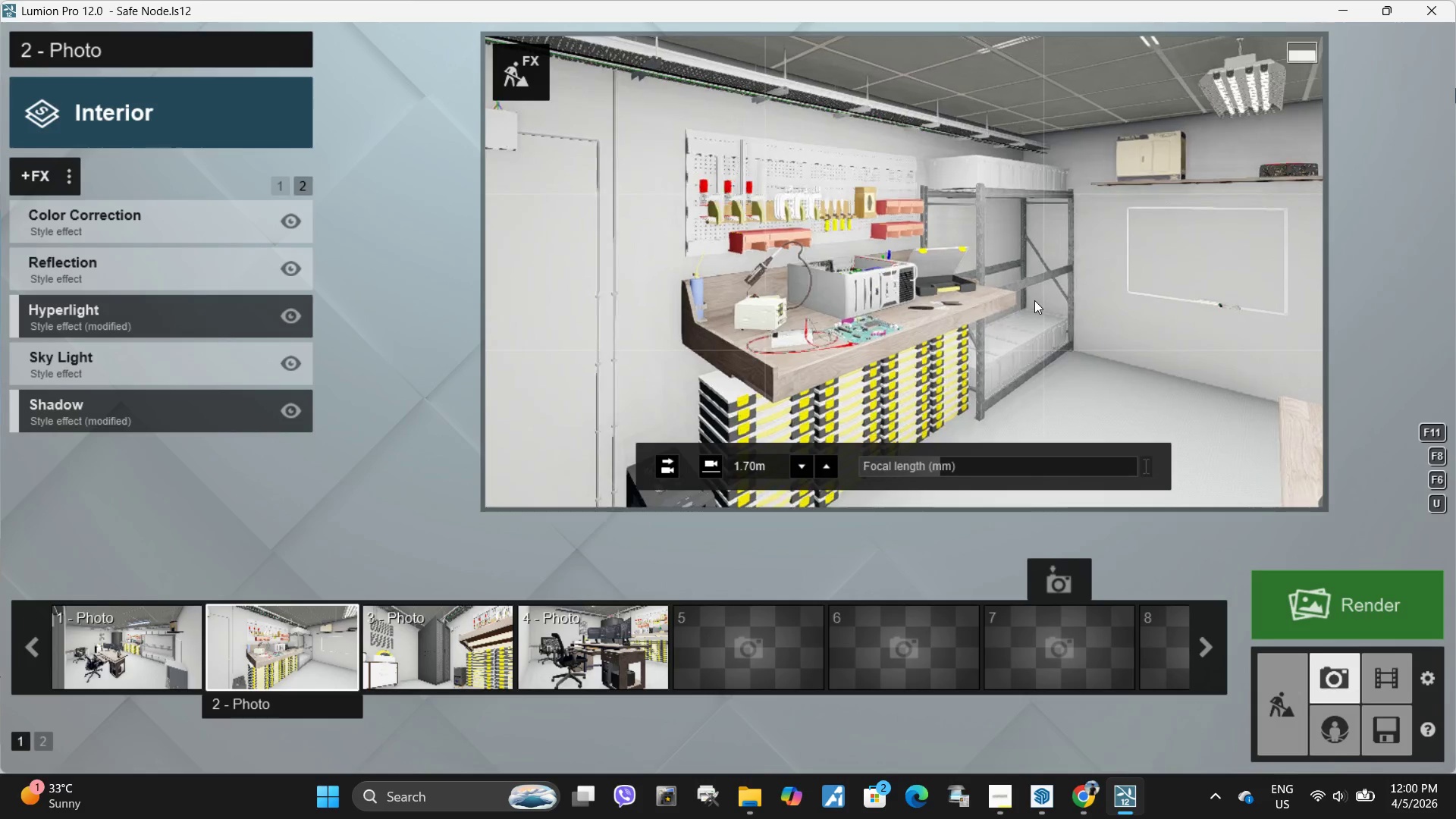 
left_click([1034, 300])
 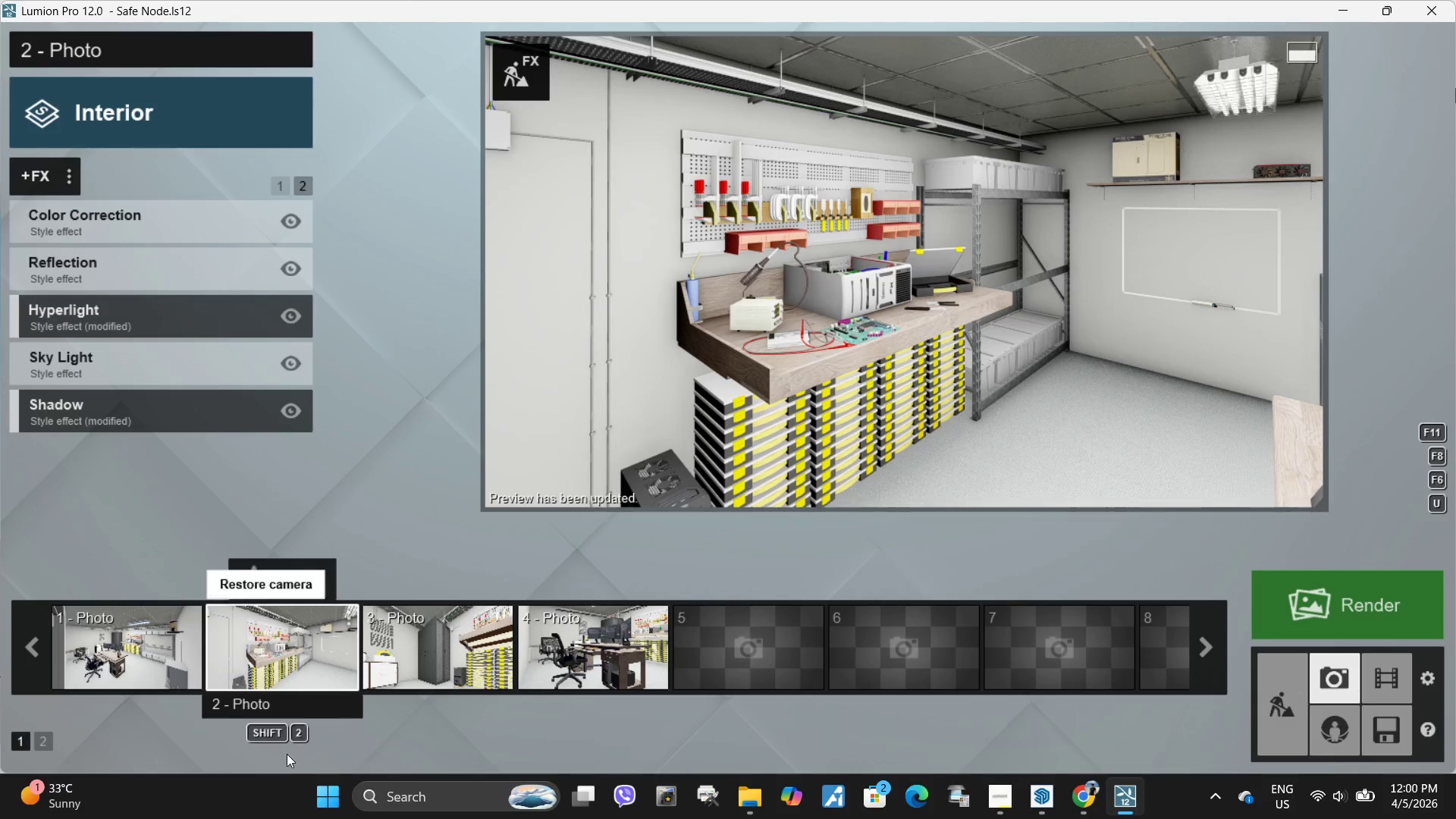 
left_click([256, 584])
 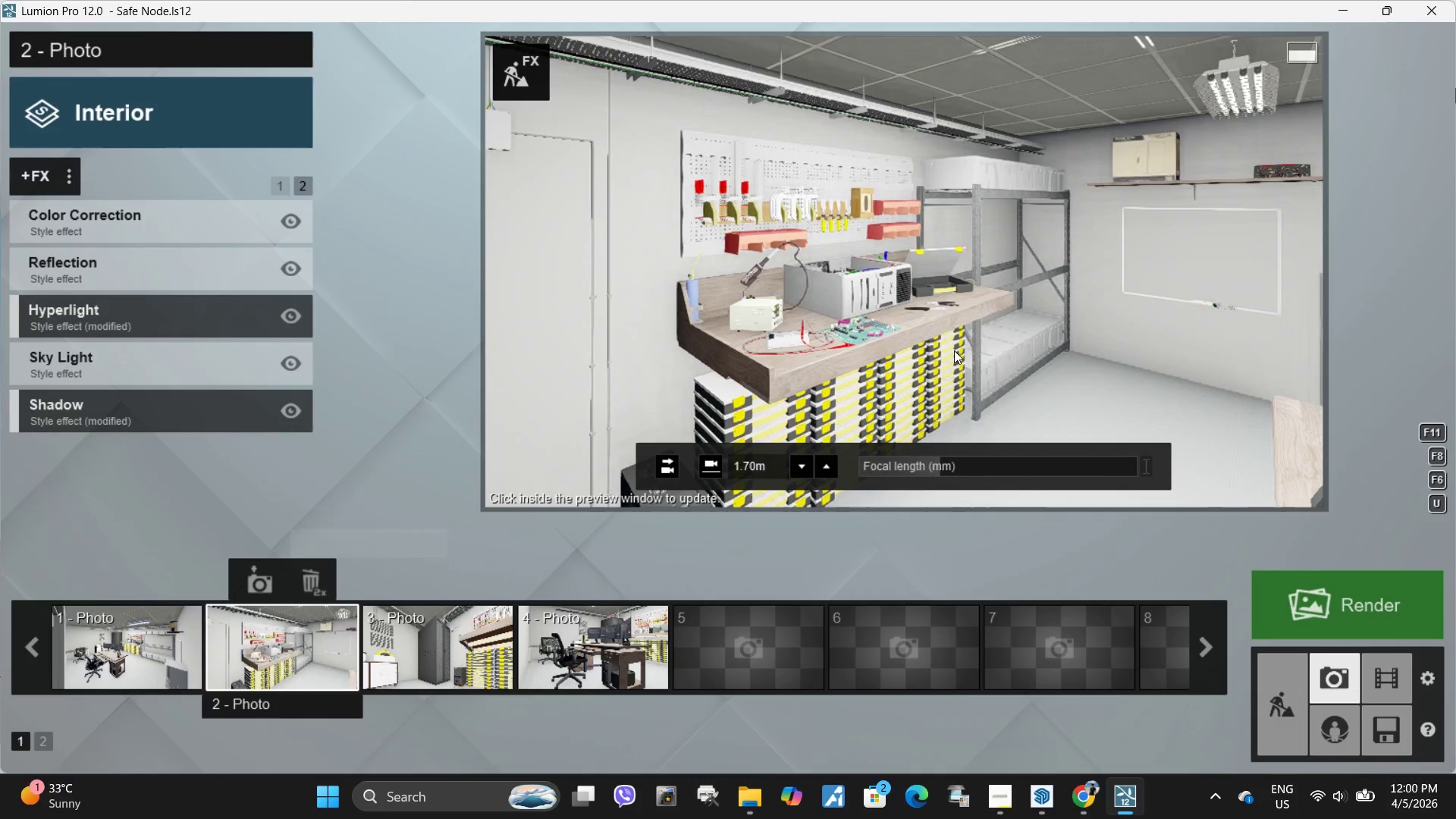 
left_click([970, 350])
 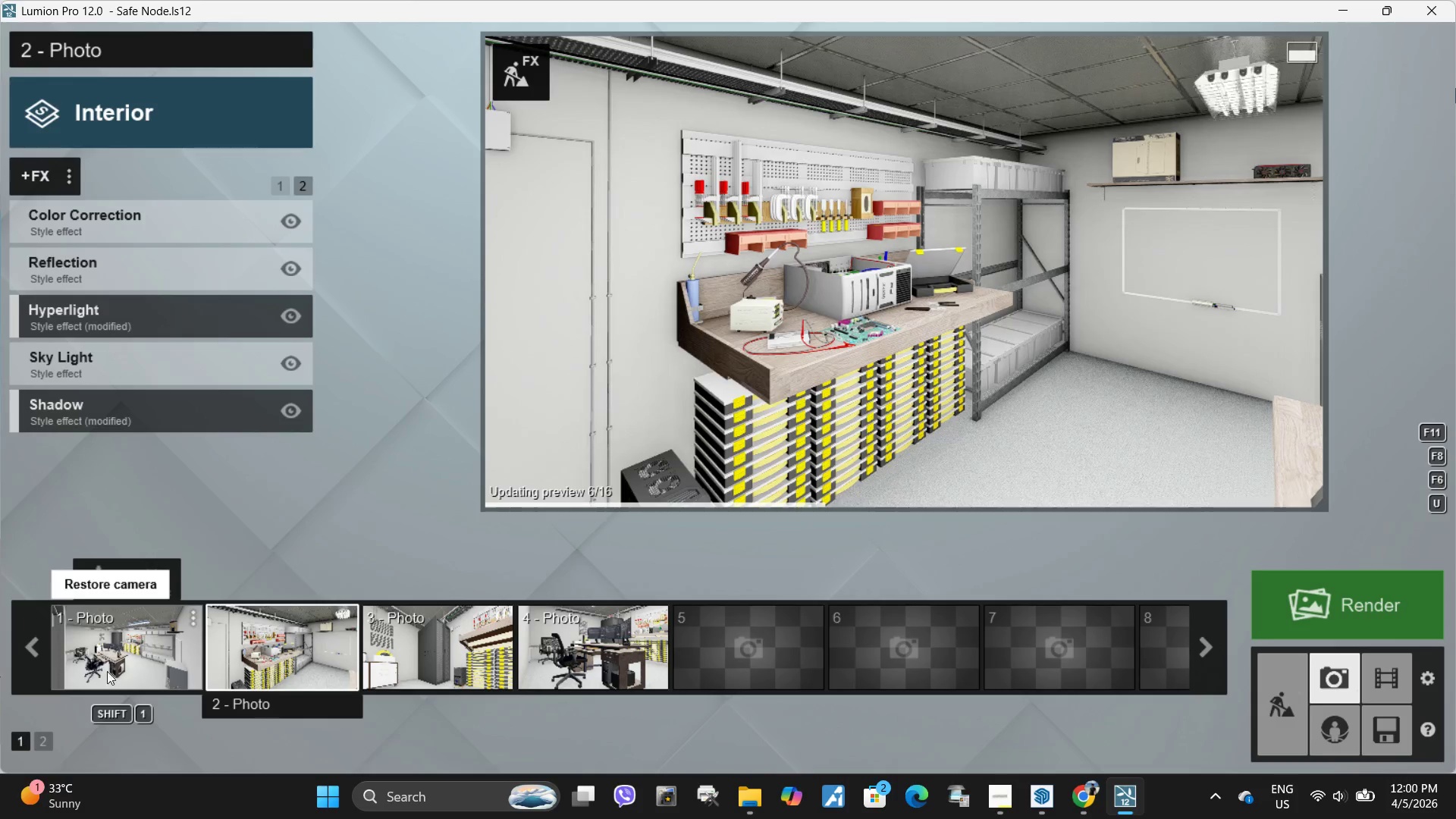 
left_click([115, 668])
 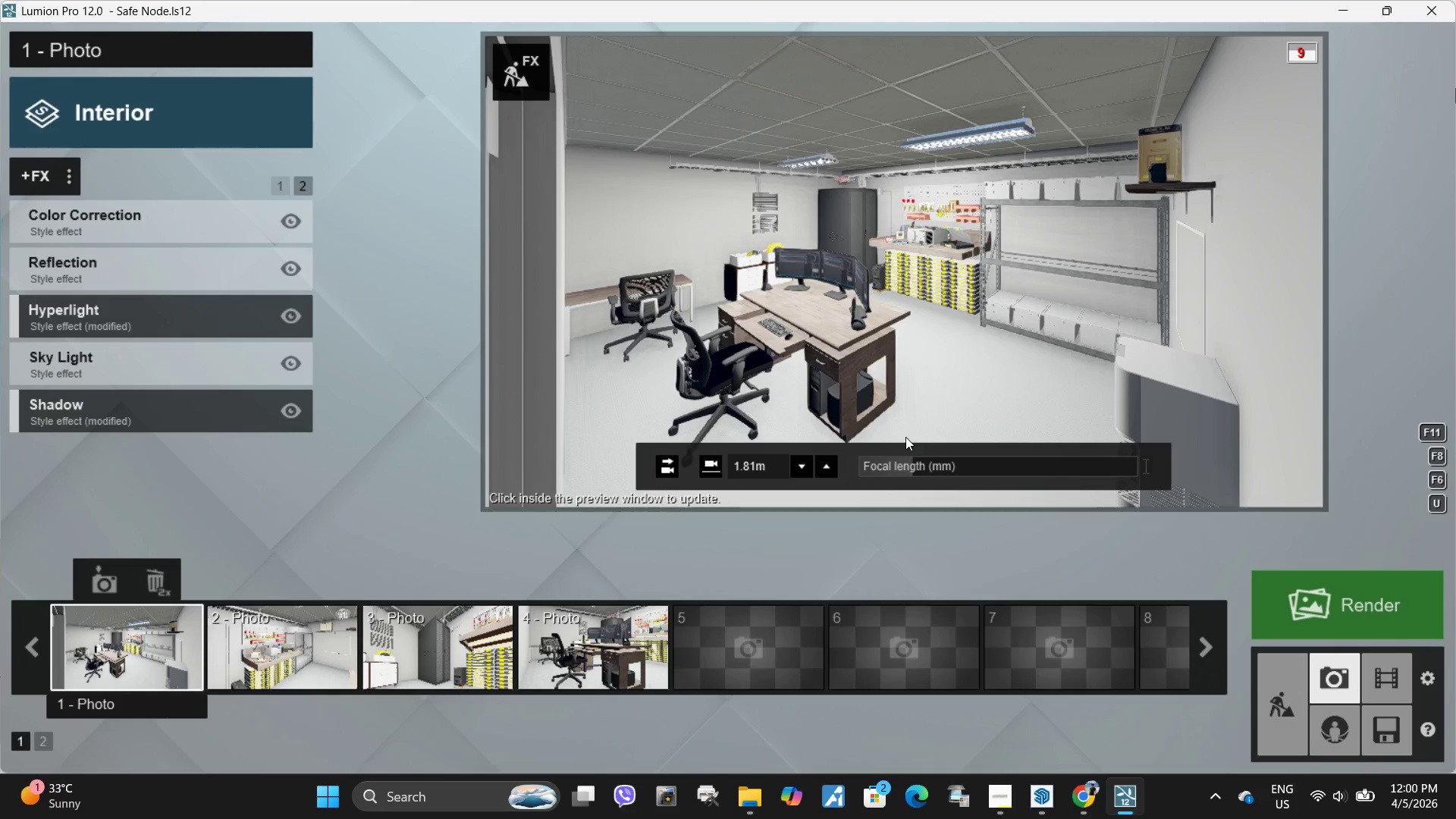 
left_click([938, 388])
 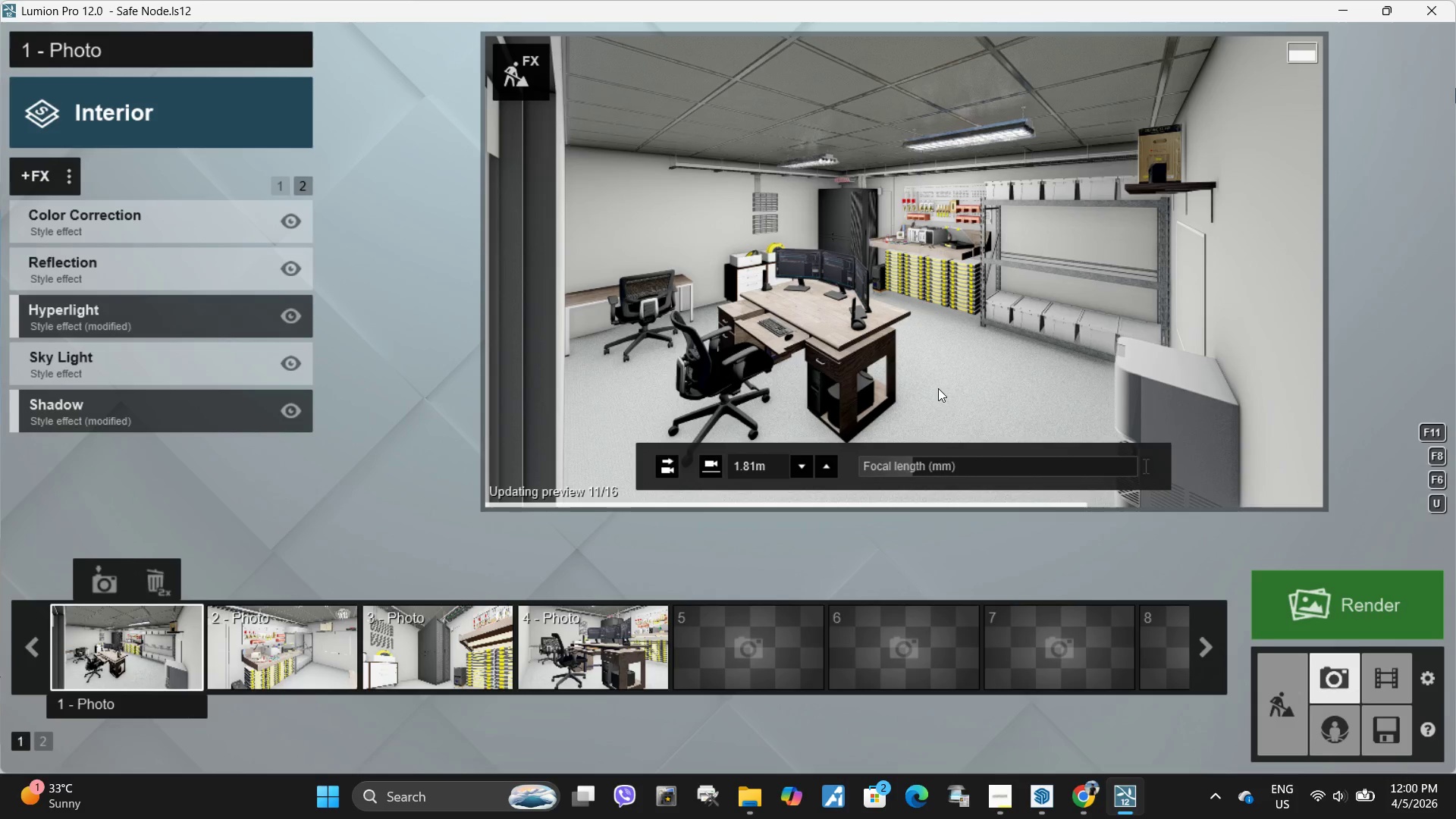 
mouse_move([1370, 783])
 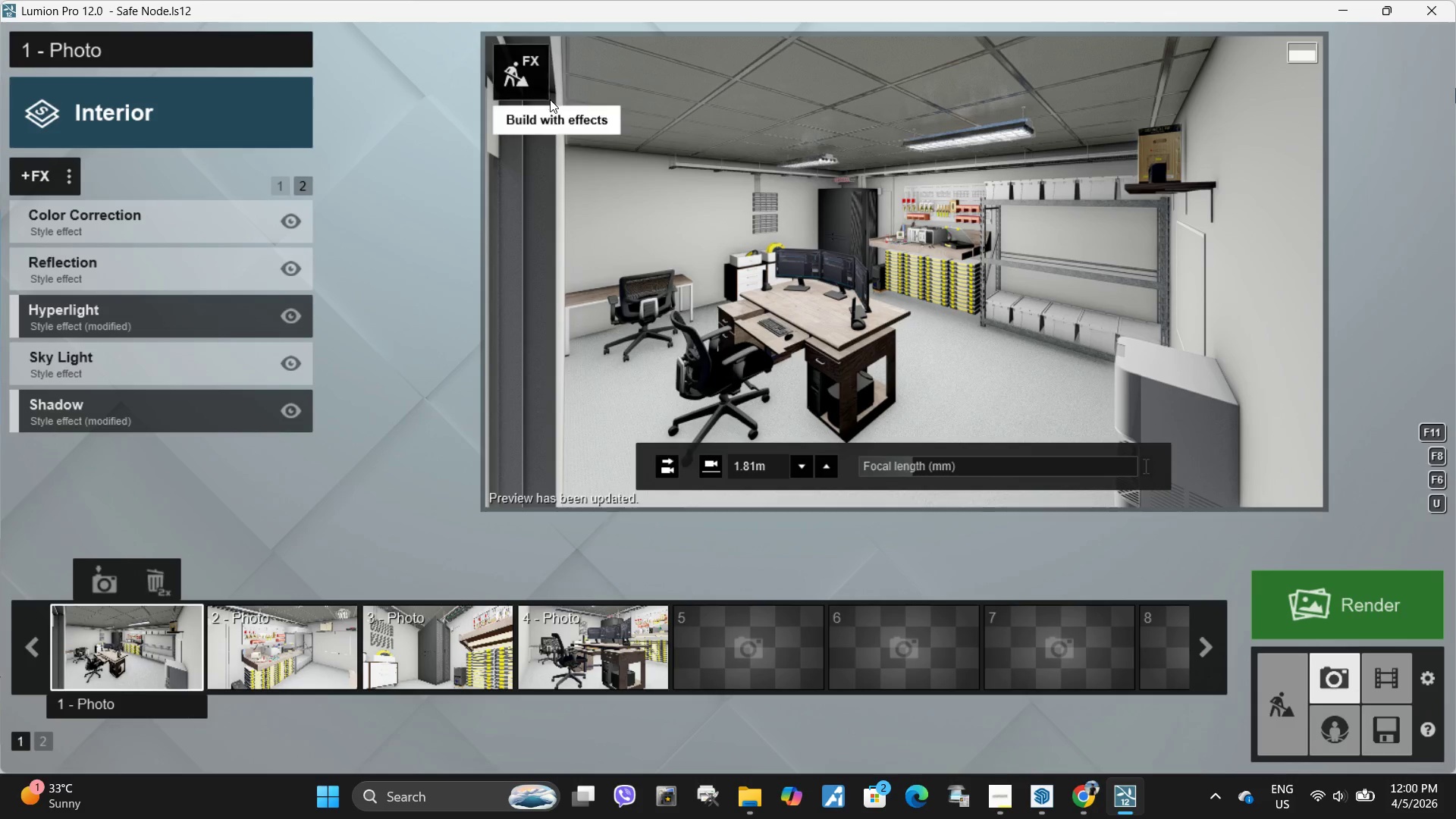 
left_click([548, 83])
 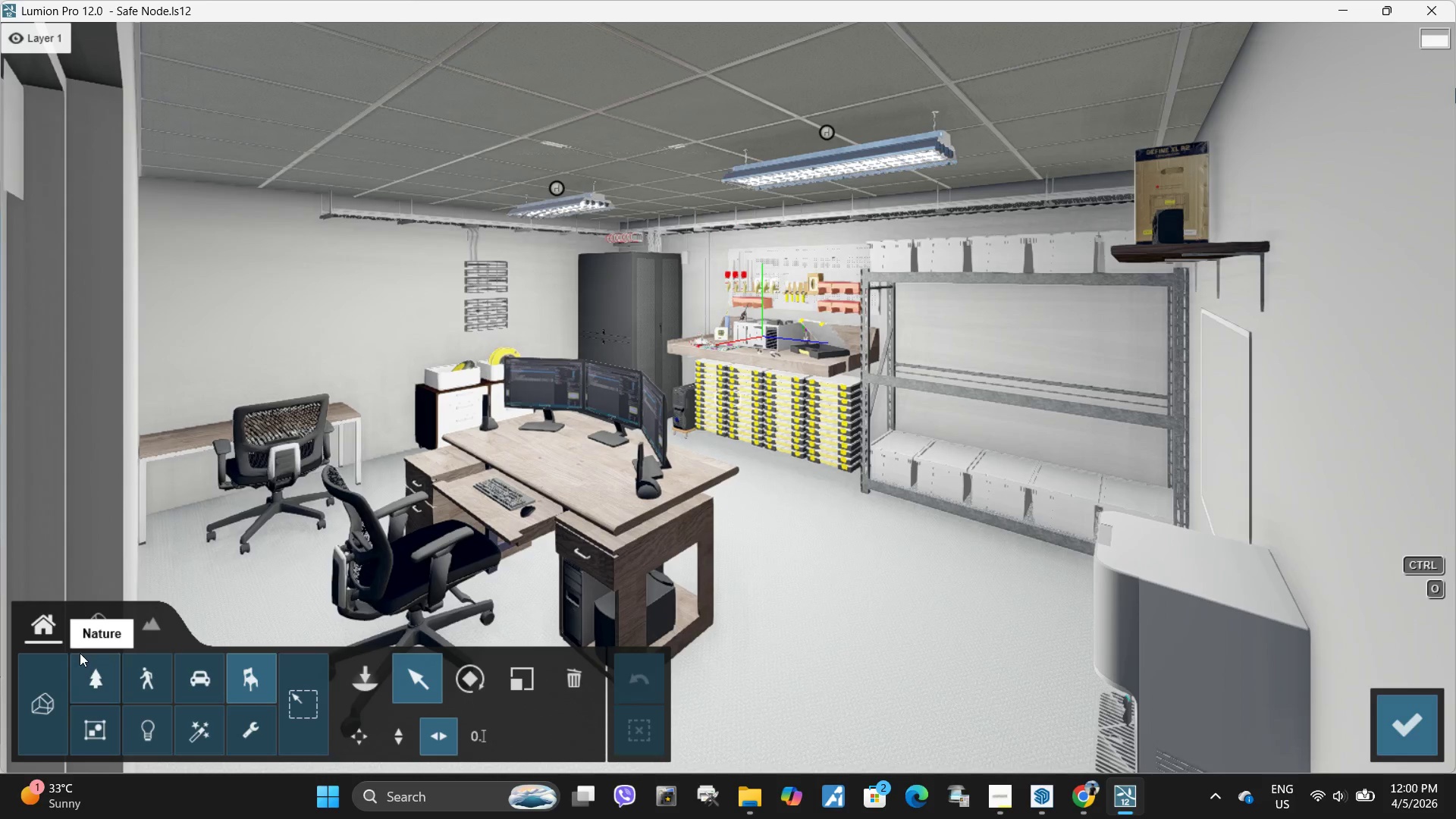 
left_click([96, 629])
 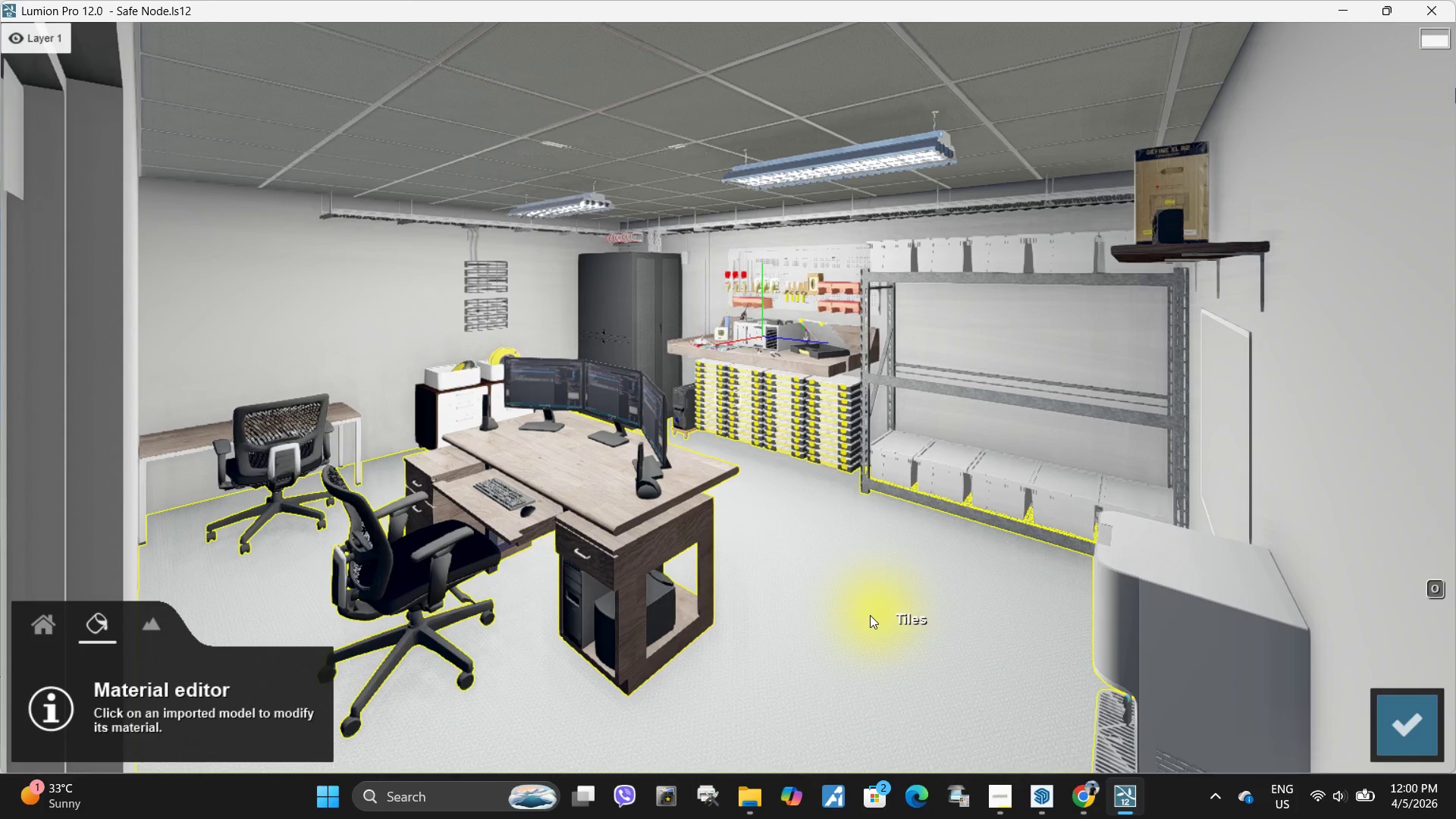 
left_click([866, 618])
 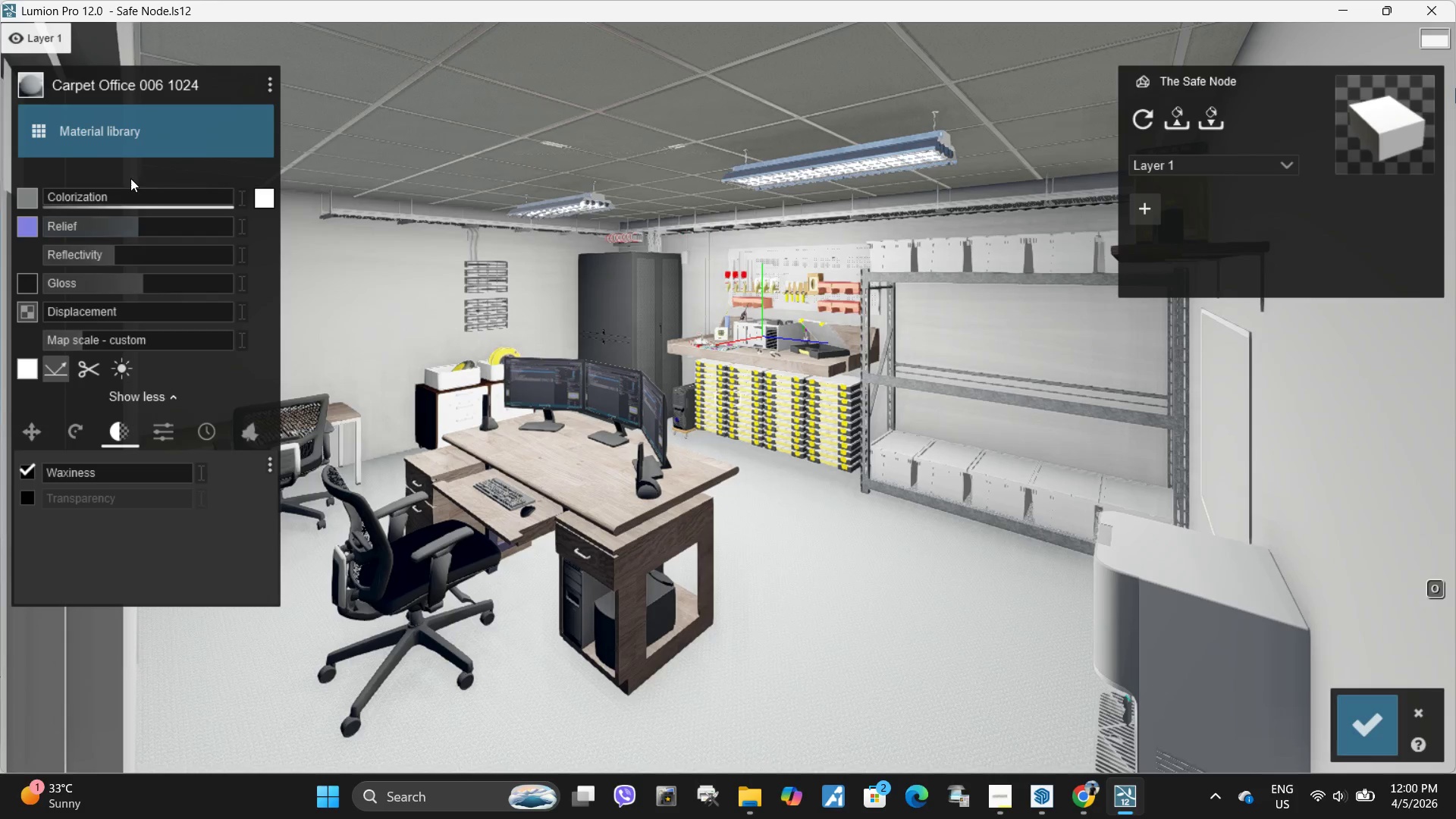 
left_click([264, 204])
 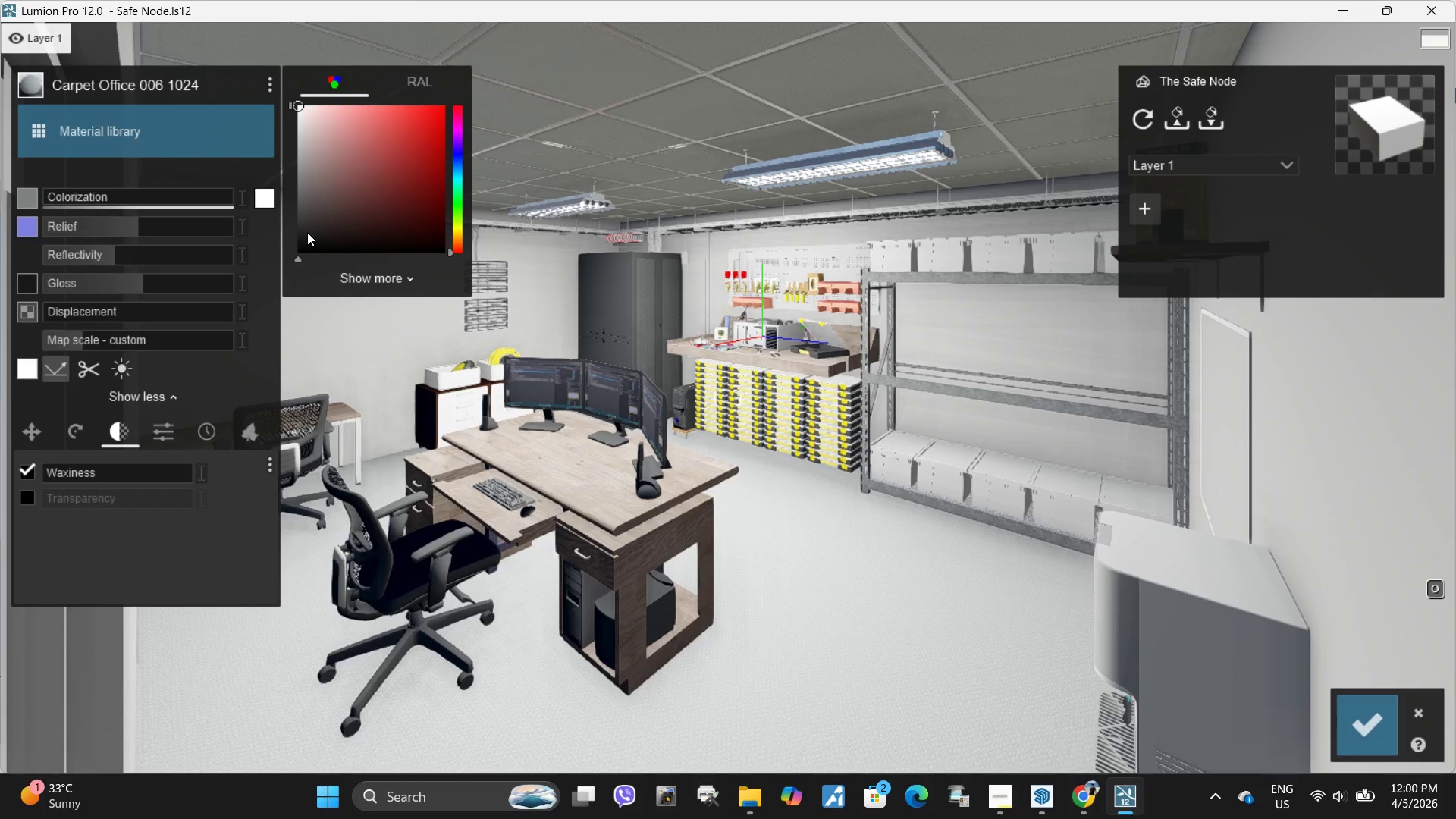 
left_click_drag(start_coordinate=[300, 236], to_coordinate=[302, 225])
 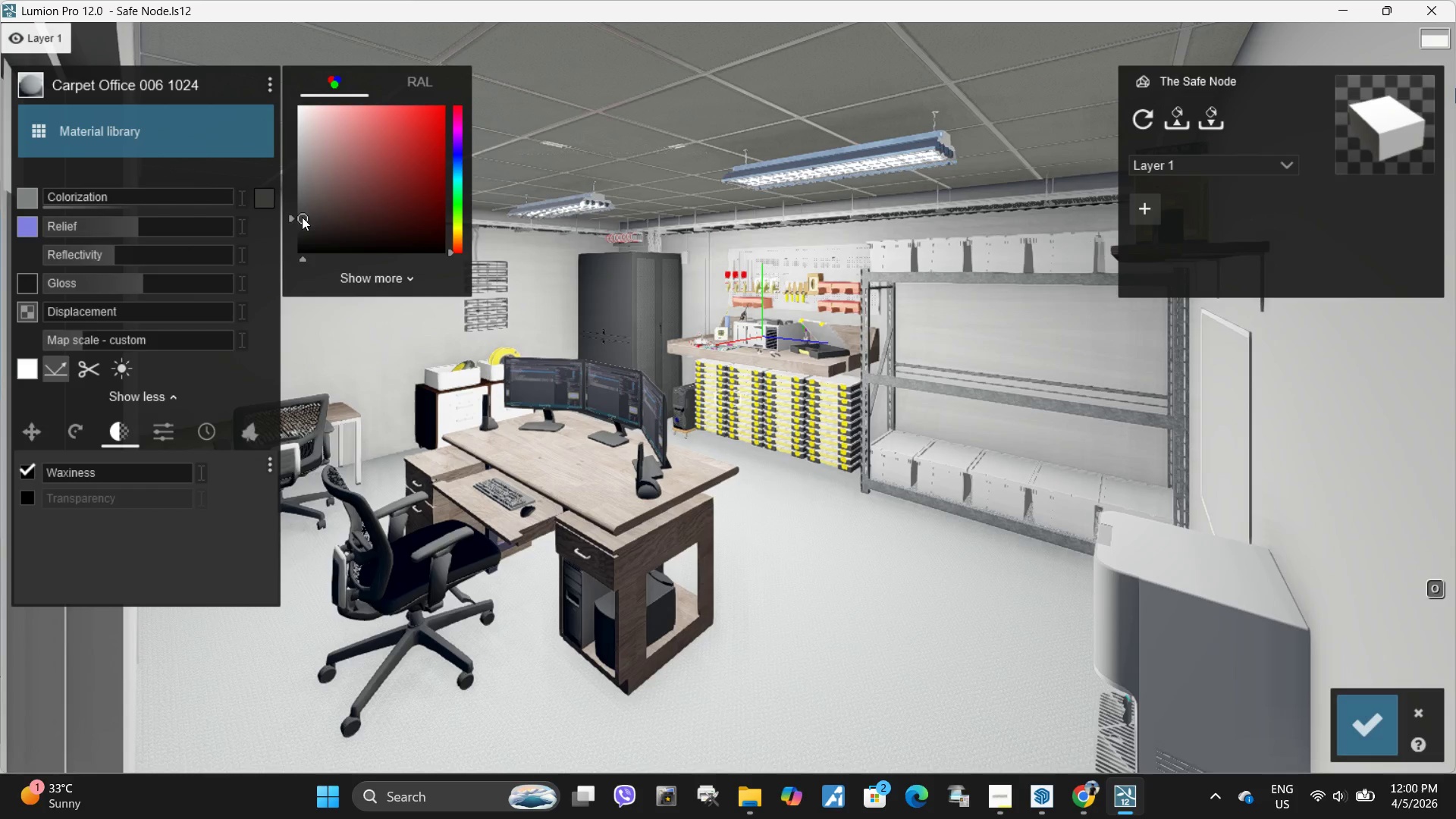 
left_click_drag(start_coordinate=[302, 219], to_coordinate=[302, 209])
 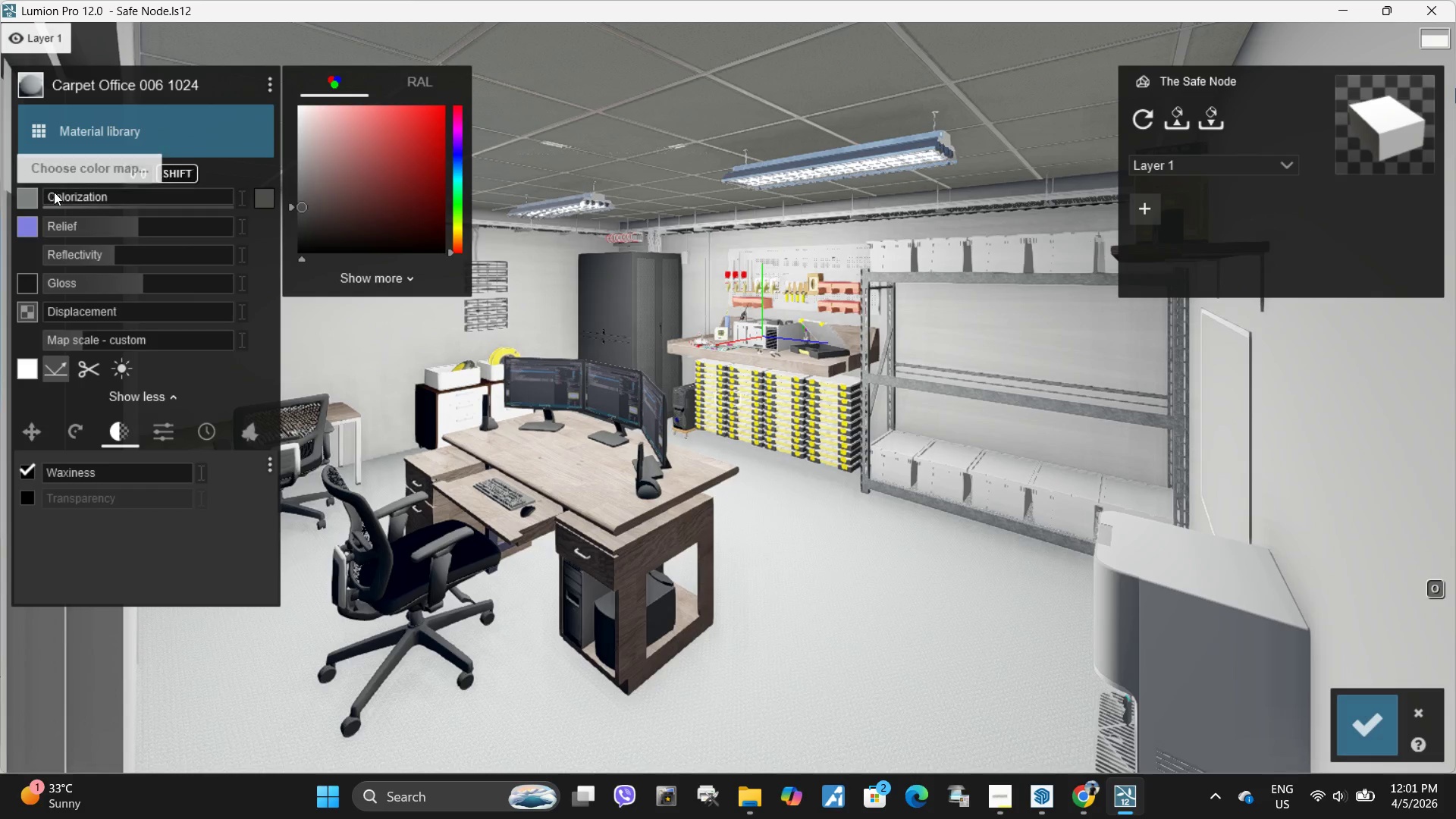 
left_click_drag(start_coordinate=[59, 193], to_coordinate=[224, 196])
 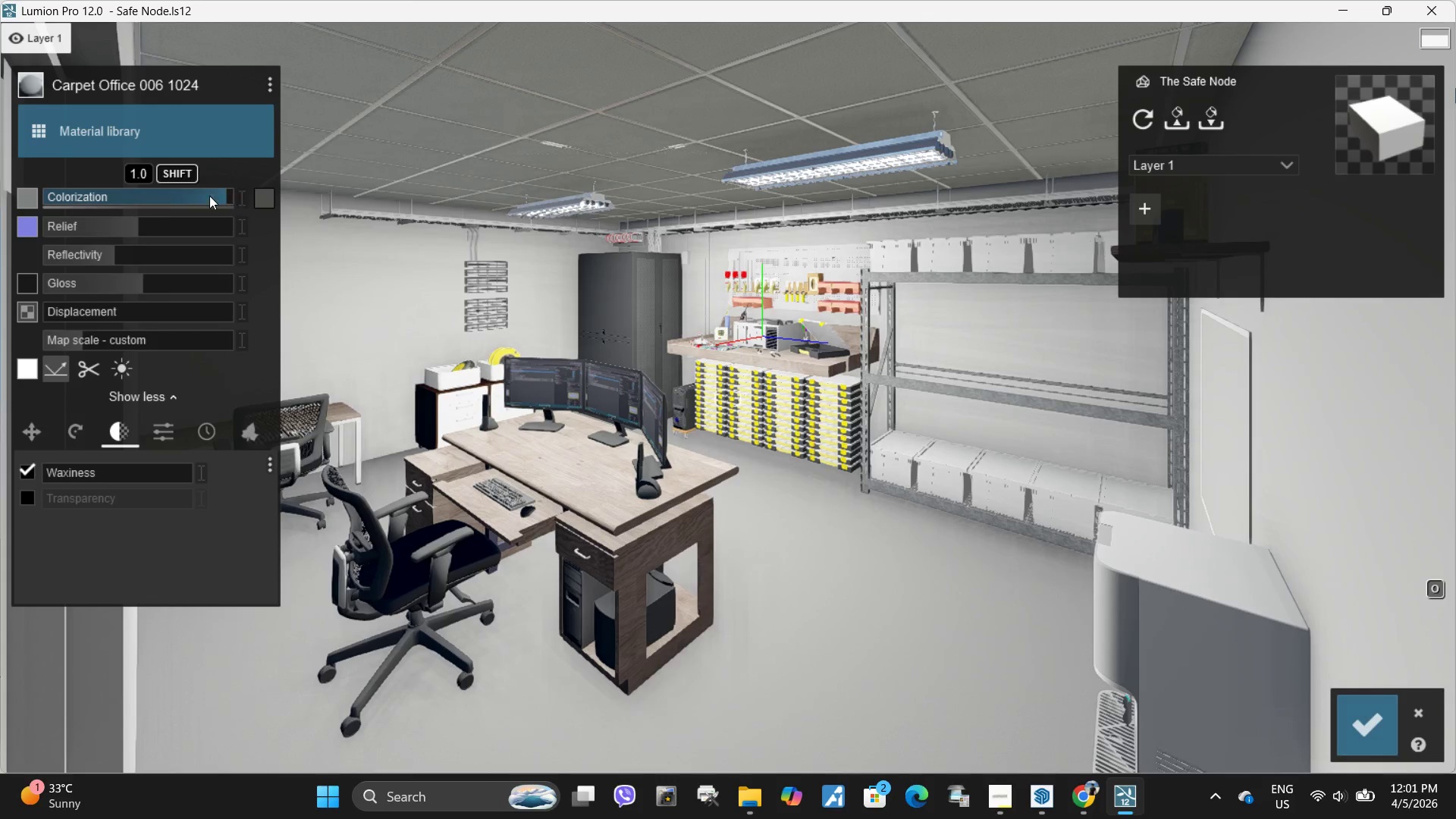 
left_click_drag(start_coordinate=[212, 196], to_coordinate=[166, 203])
 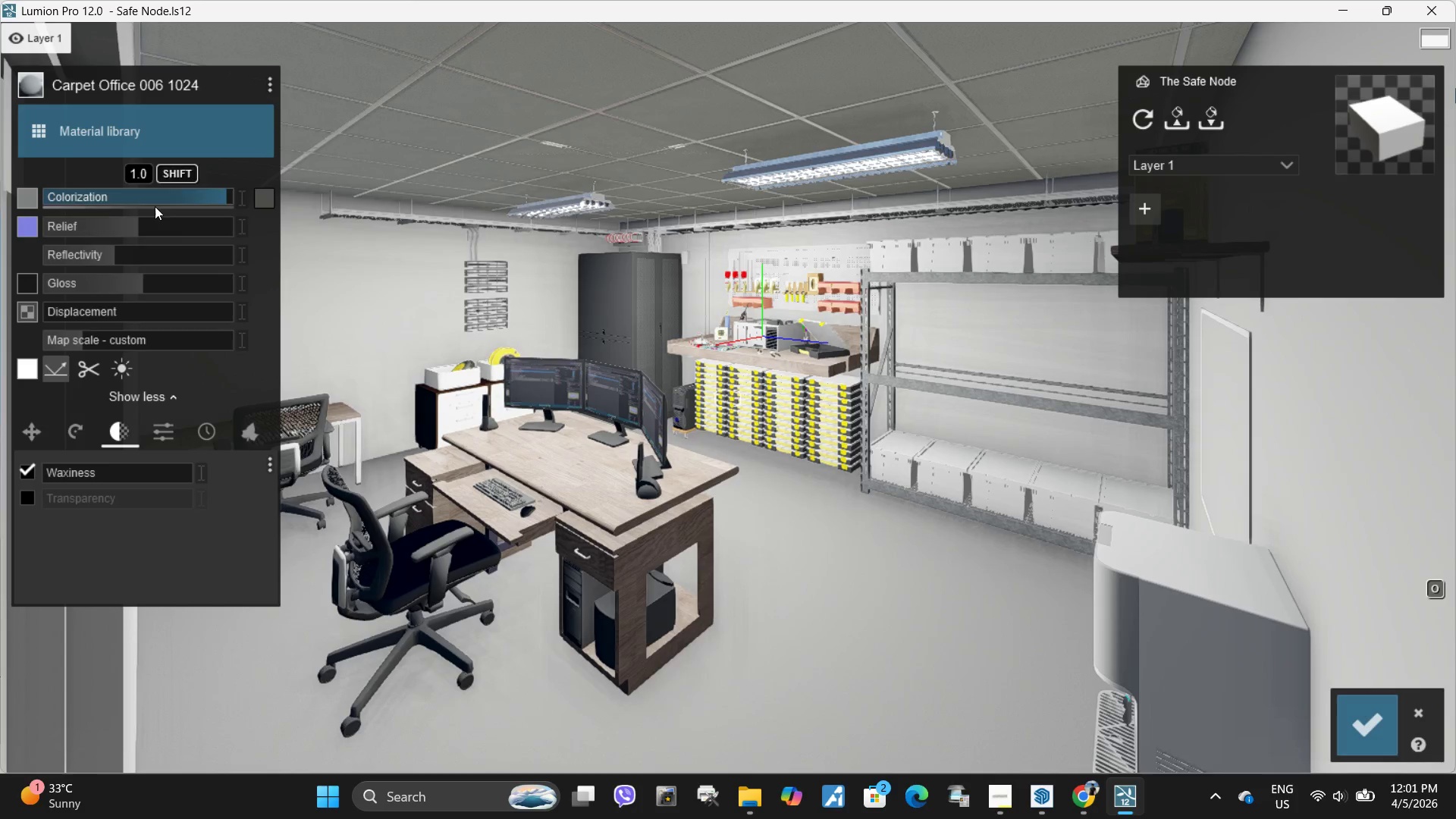 
left_click_drag(start_coordinate=[157, 206], to_coordinate=[136, 208])
 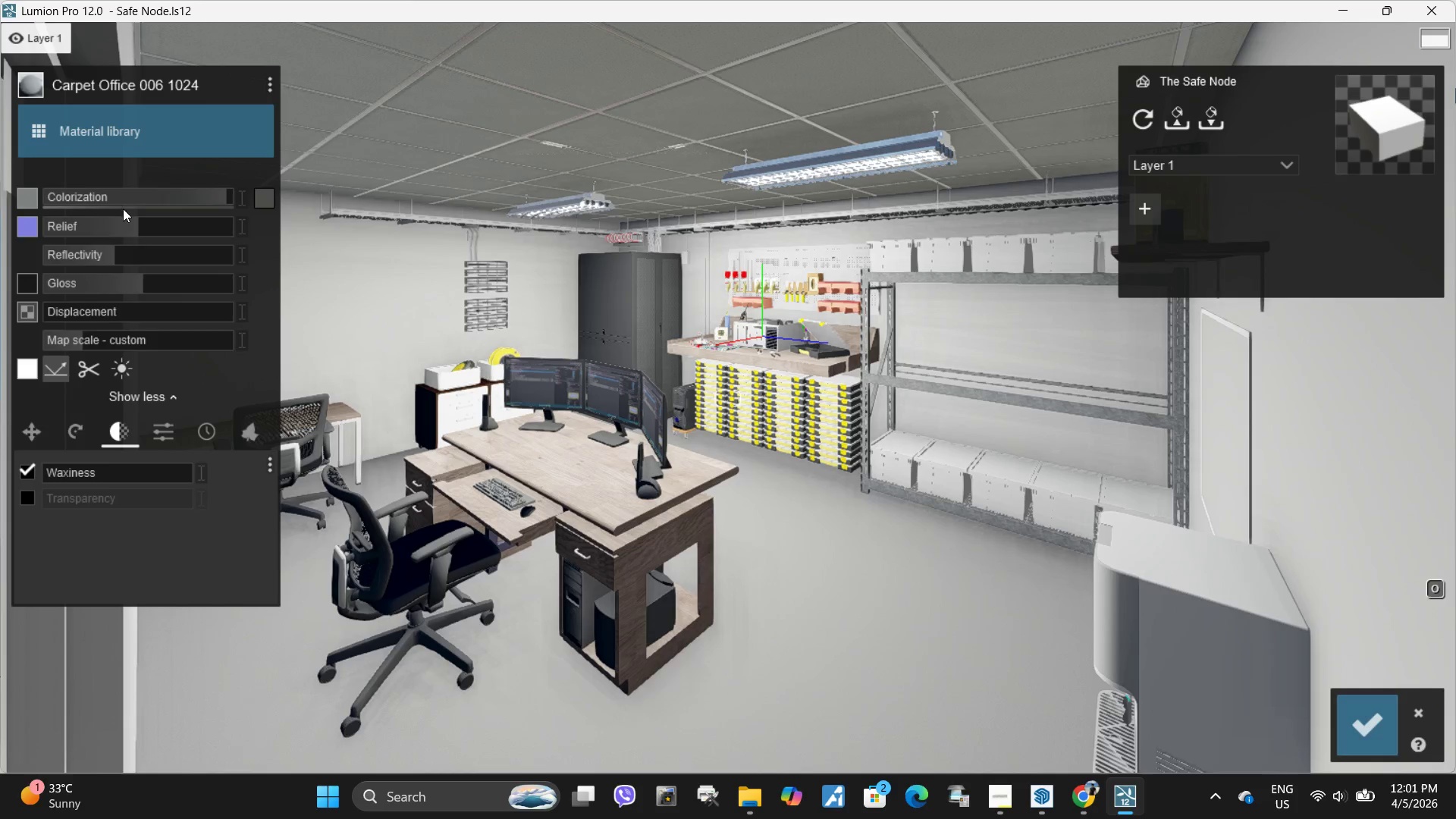 
left_click_drag(start_coordinate=[123, 209], to_coordinate=[204, 193])
 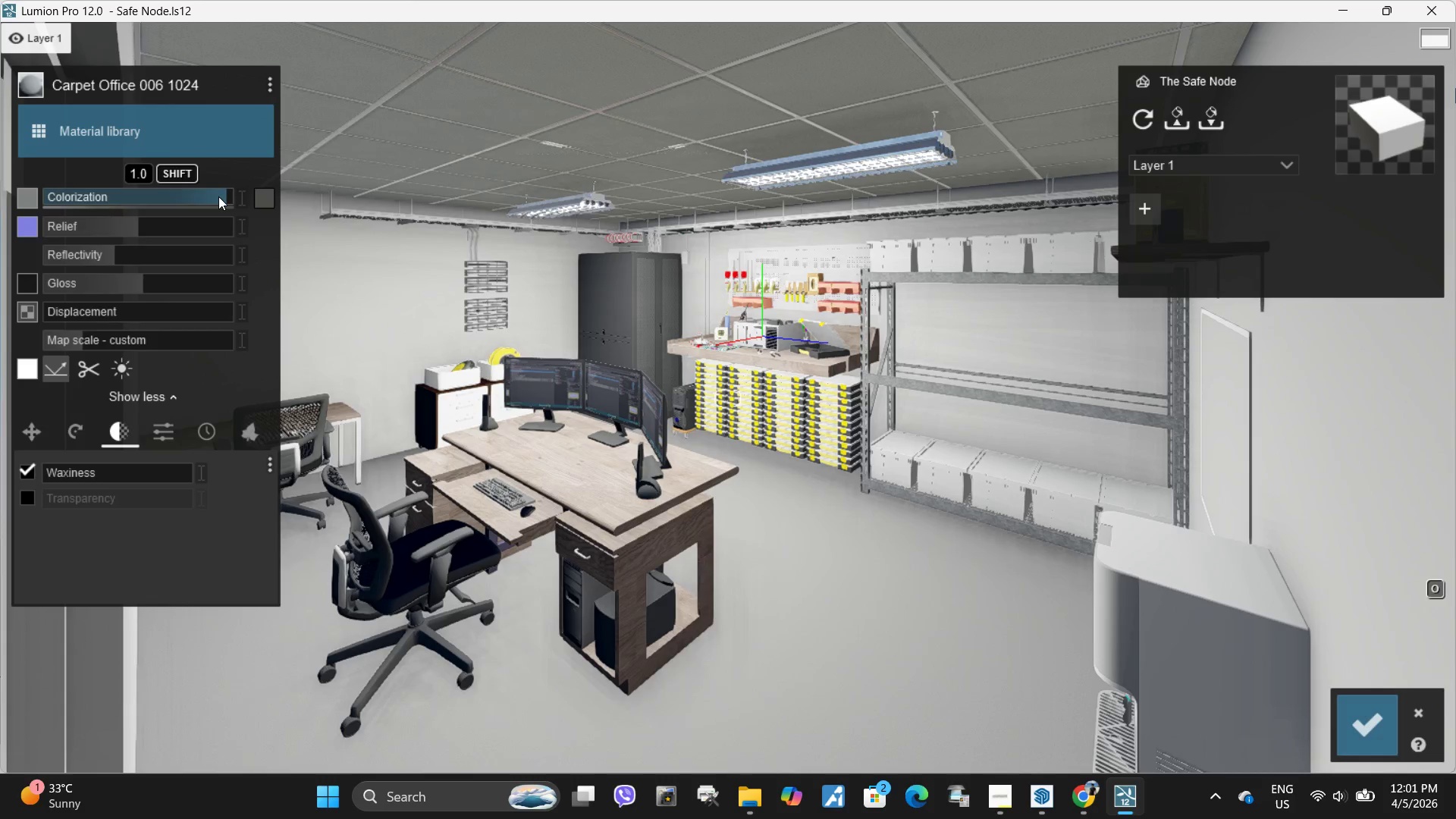 
left_click_drag(start_coordinate=[218, 196], to_coordinate=[150, 196])
 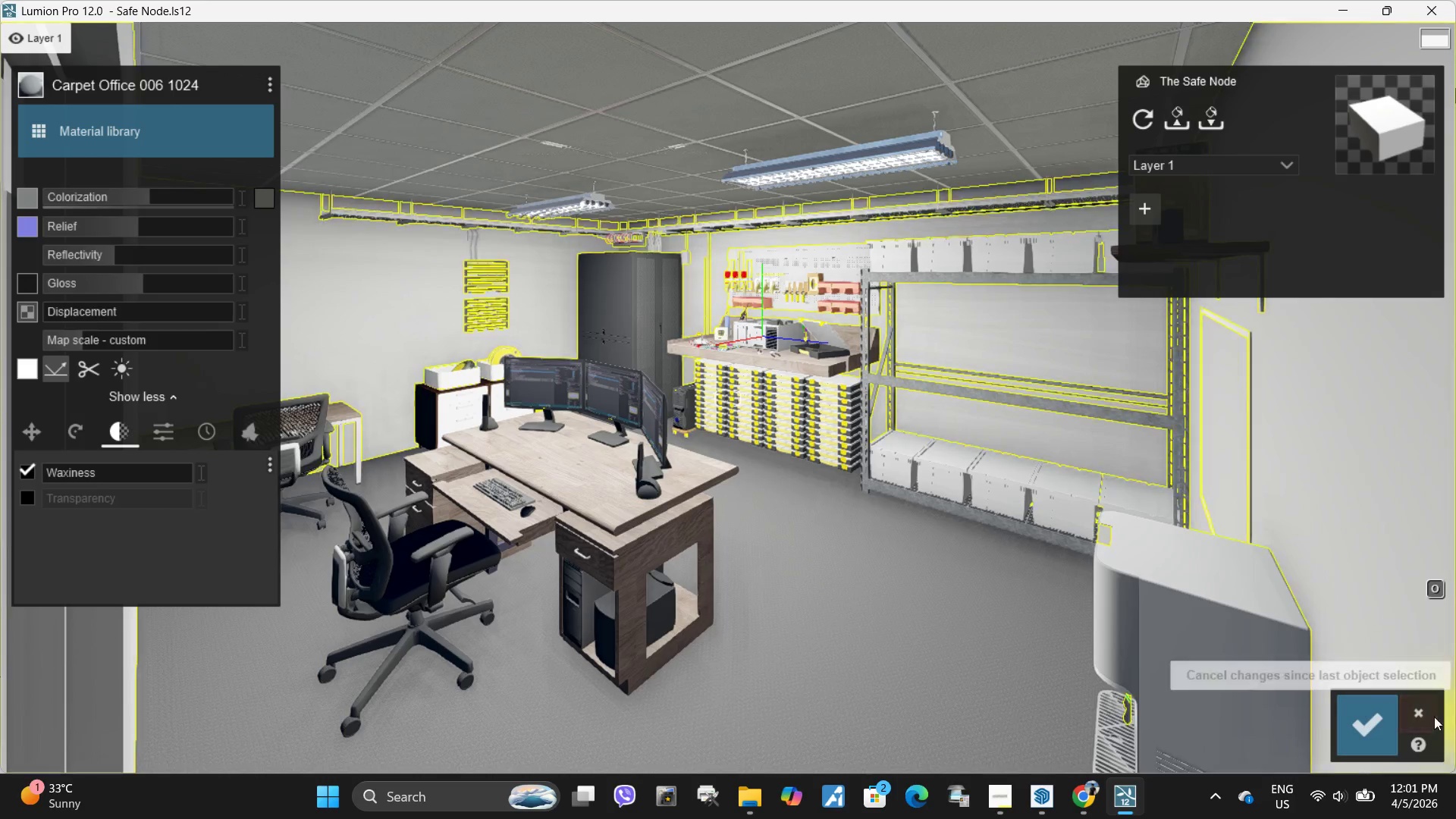 
left_click([1378, 723])
 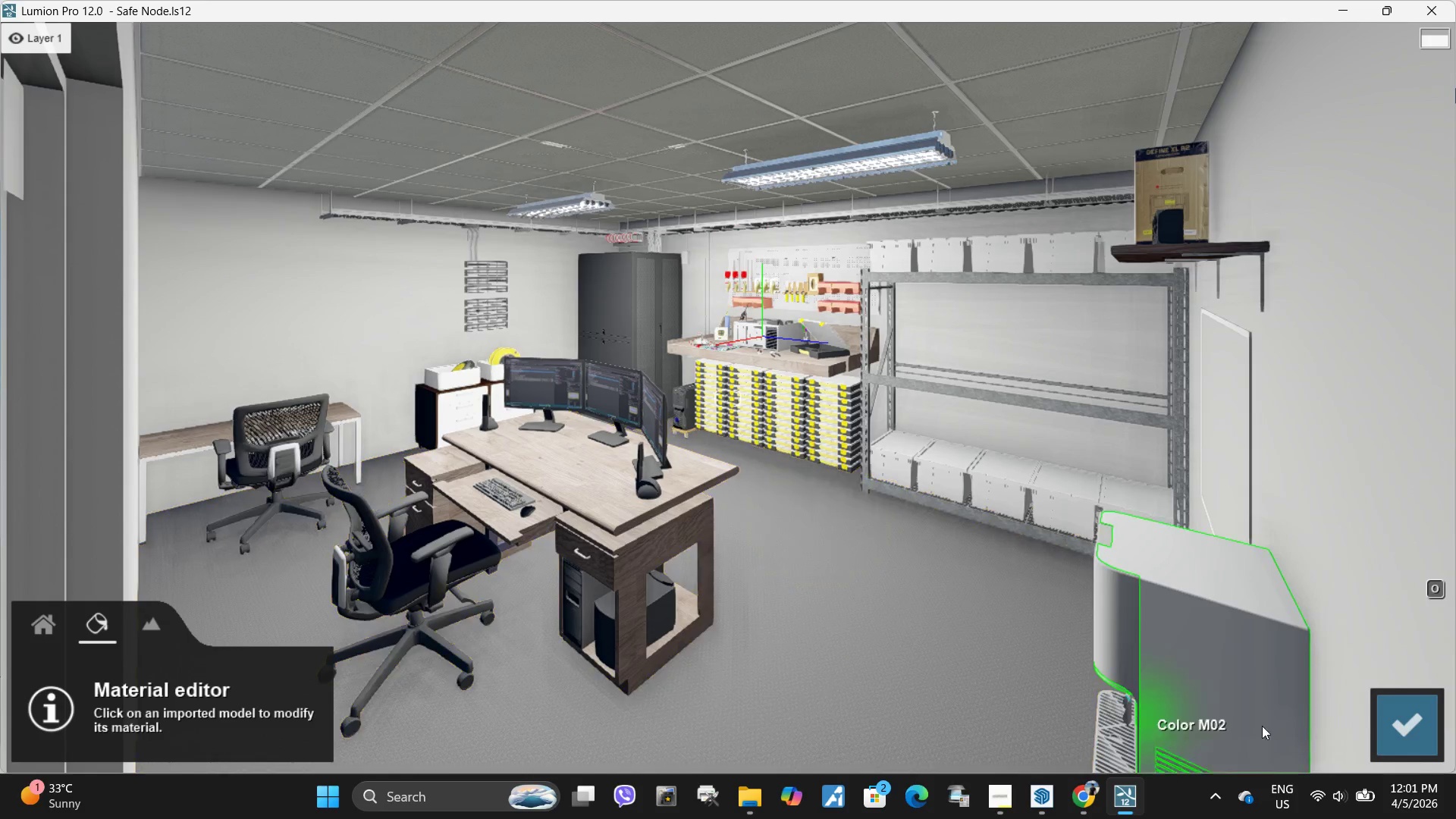 
left_click([1412, 716])
 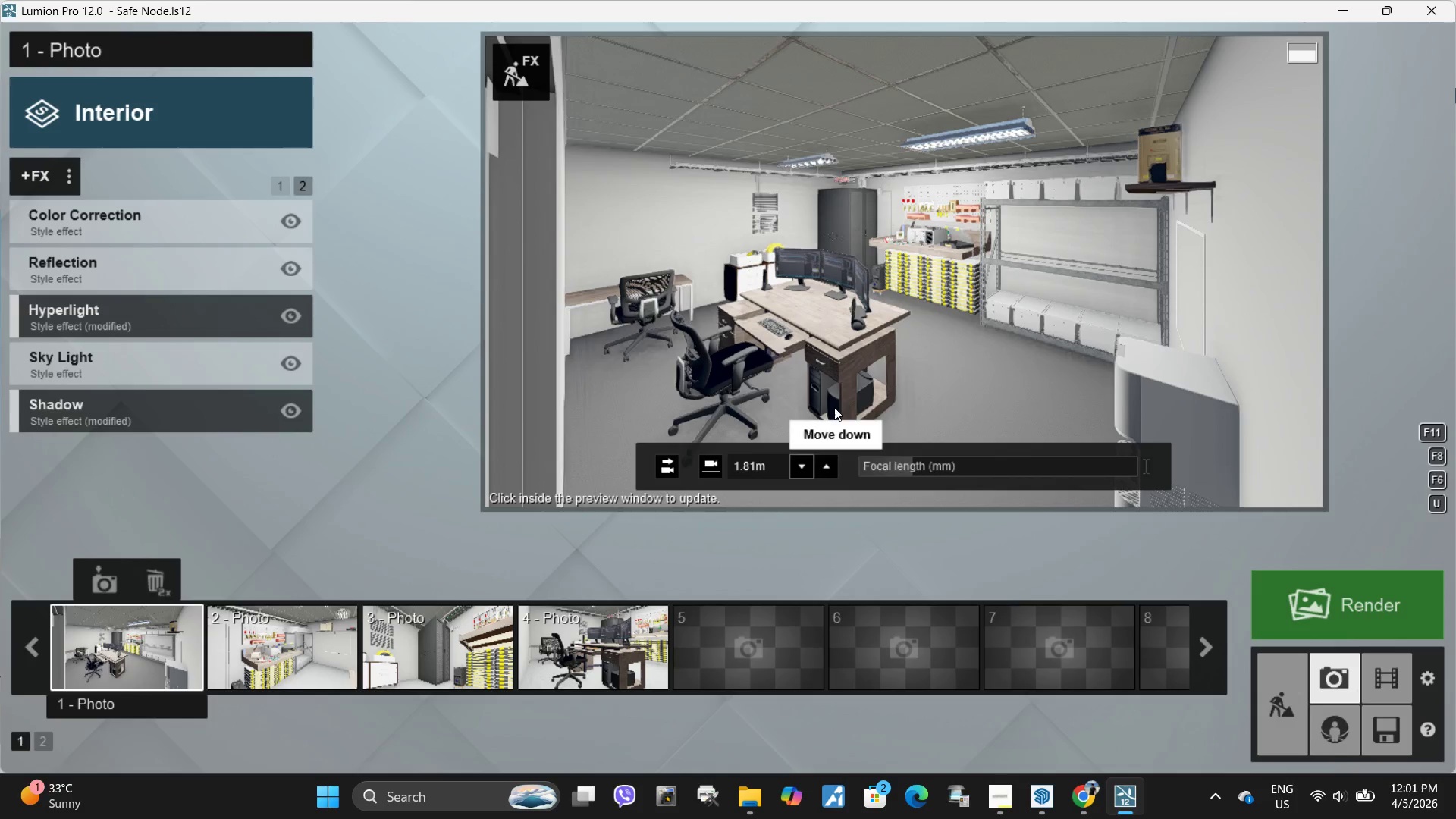 
left_click([971, 392])
 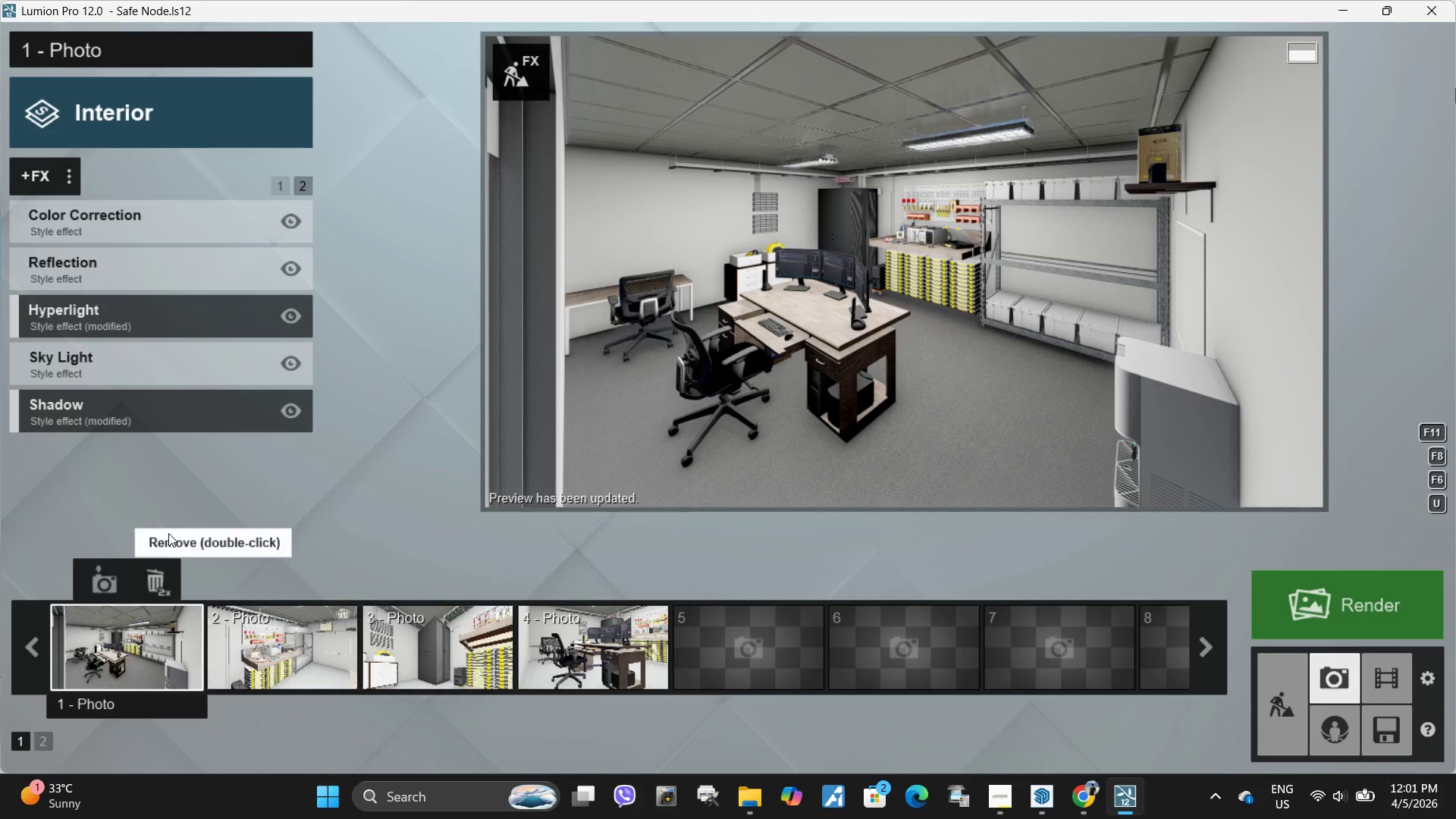 
double_click([294, 630])
 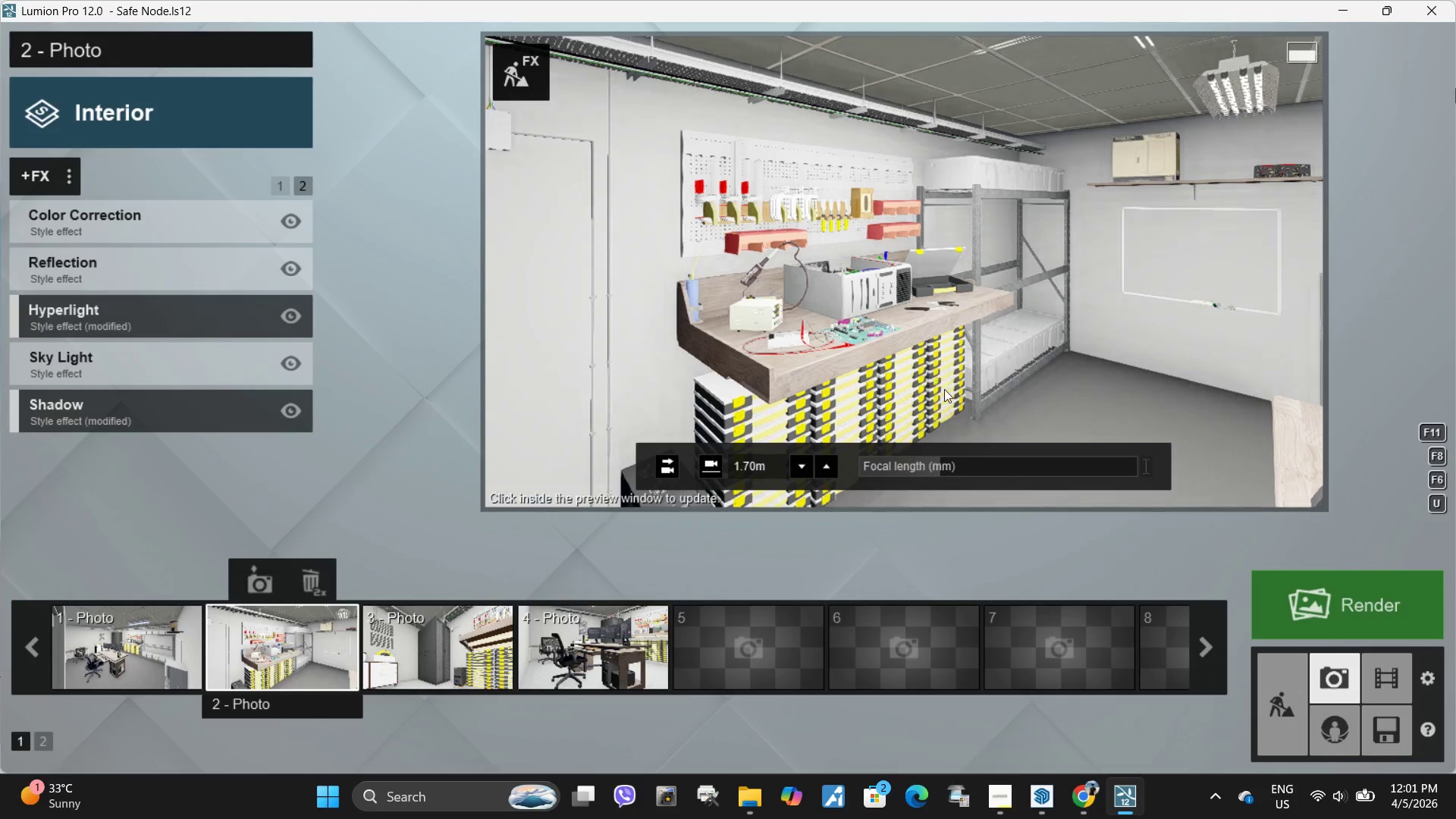 
left_click([987, 416])
 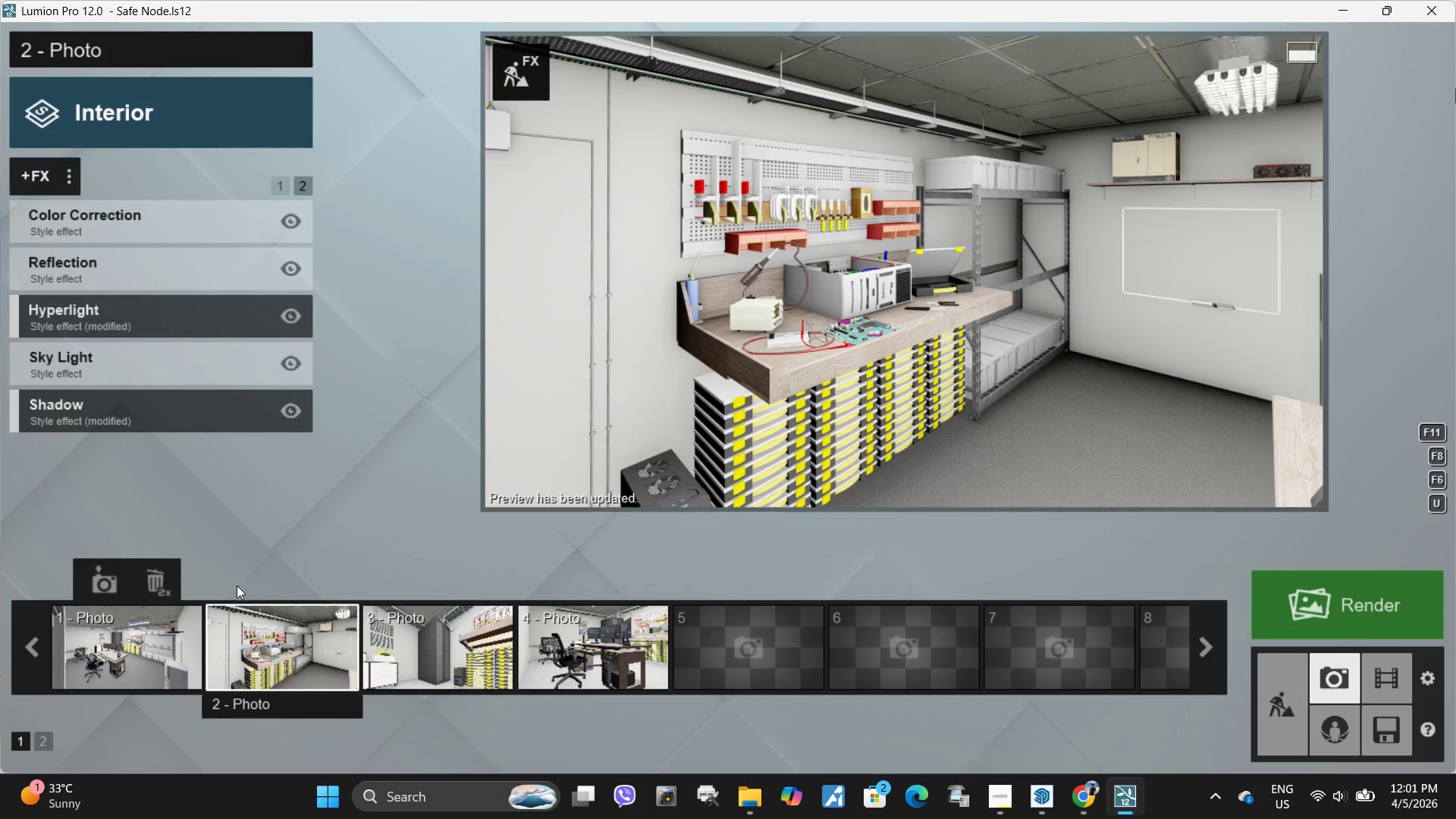 
left_click([259, 582])
 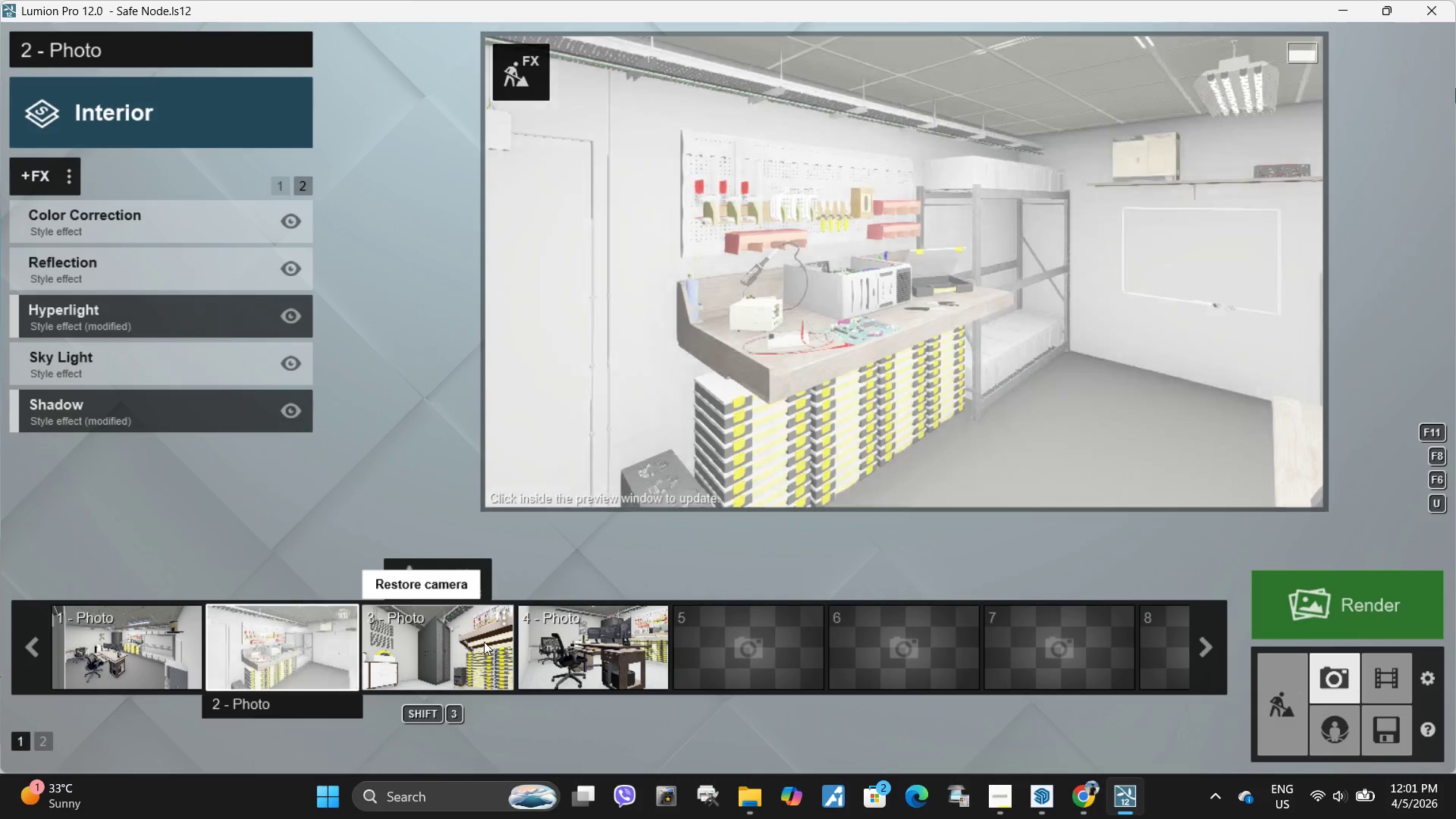 
left_click([483, 641])
 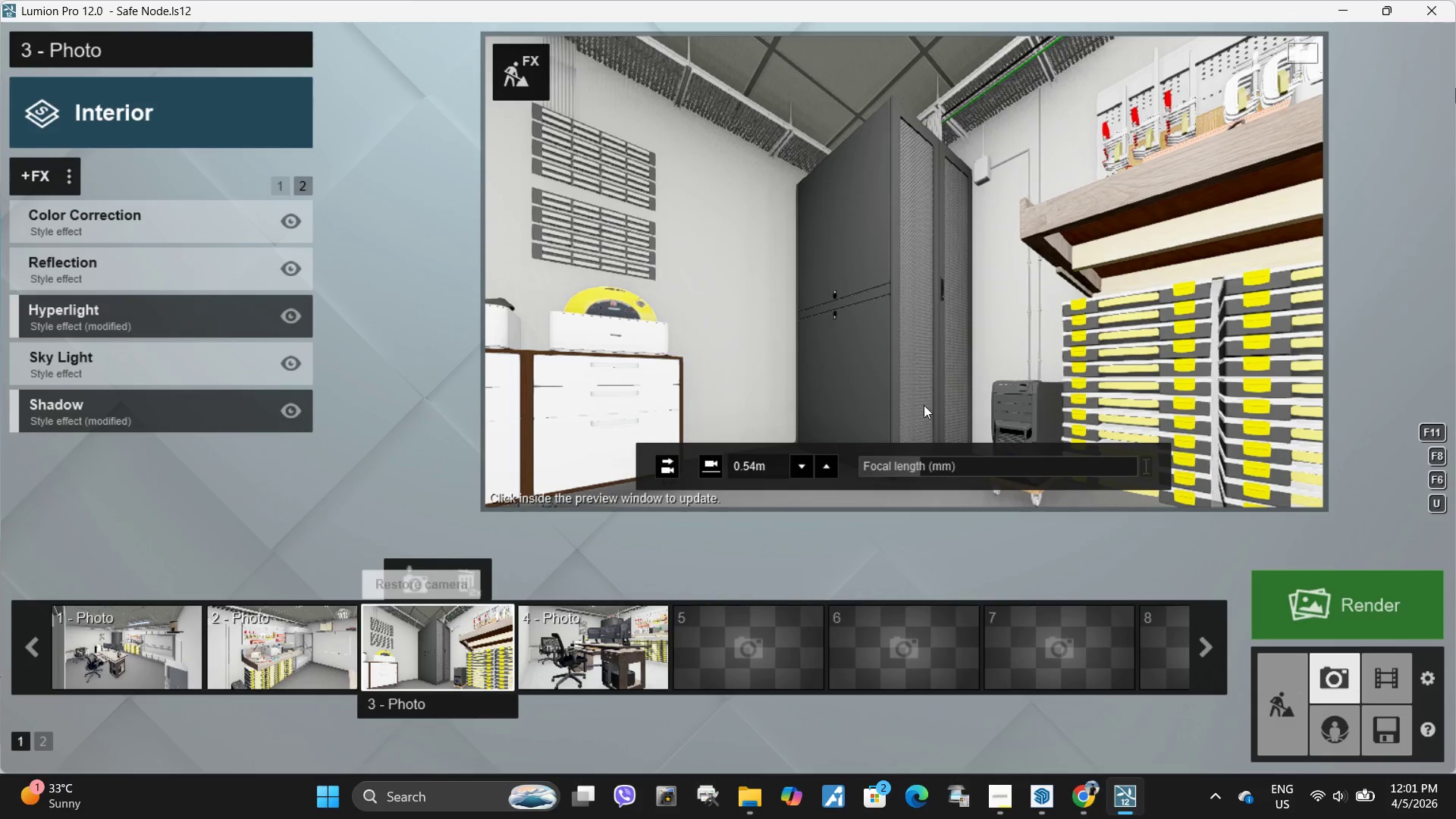 
left_click([824, 420])
 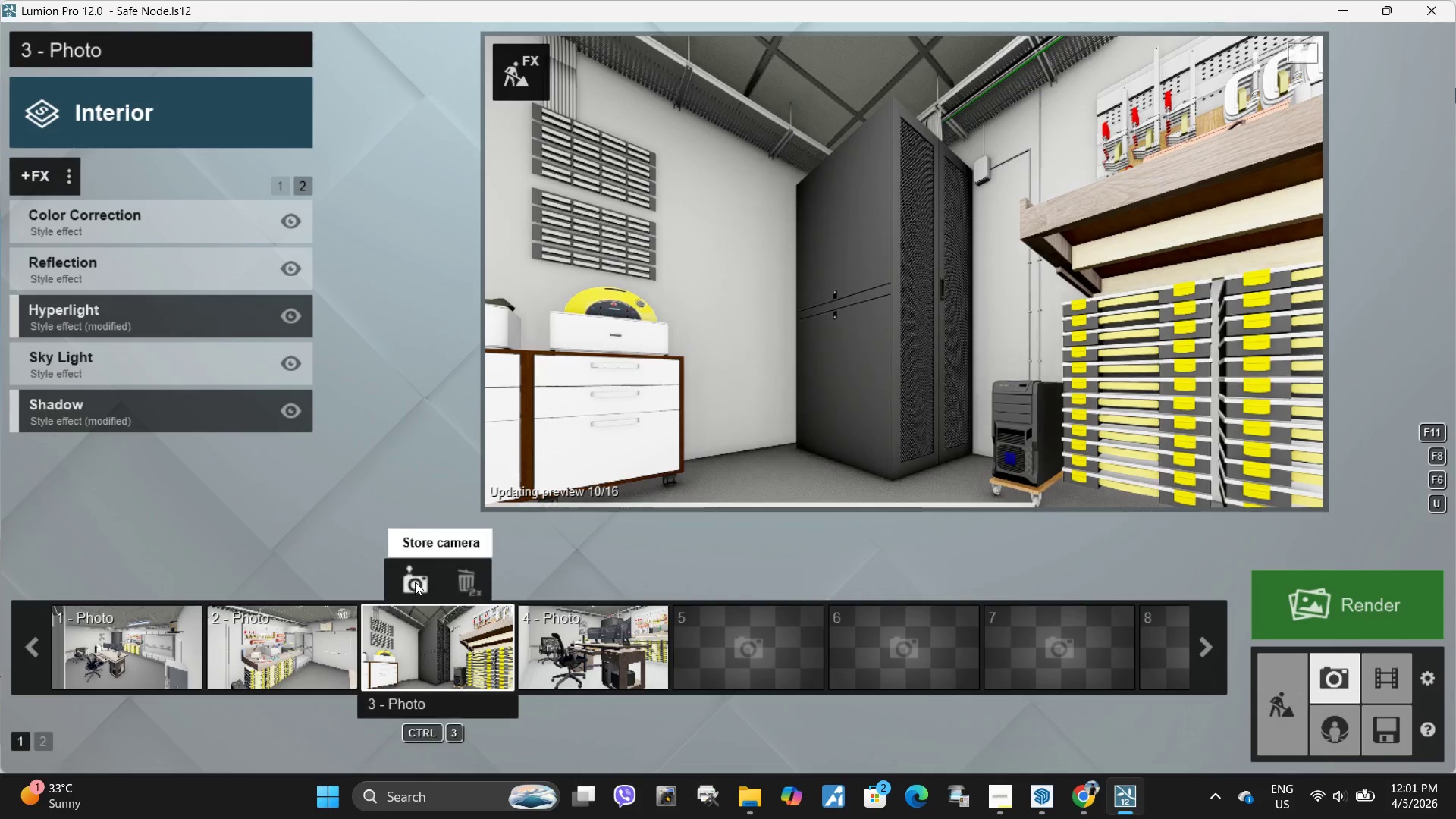 
left_click([416, 583])
 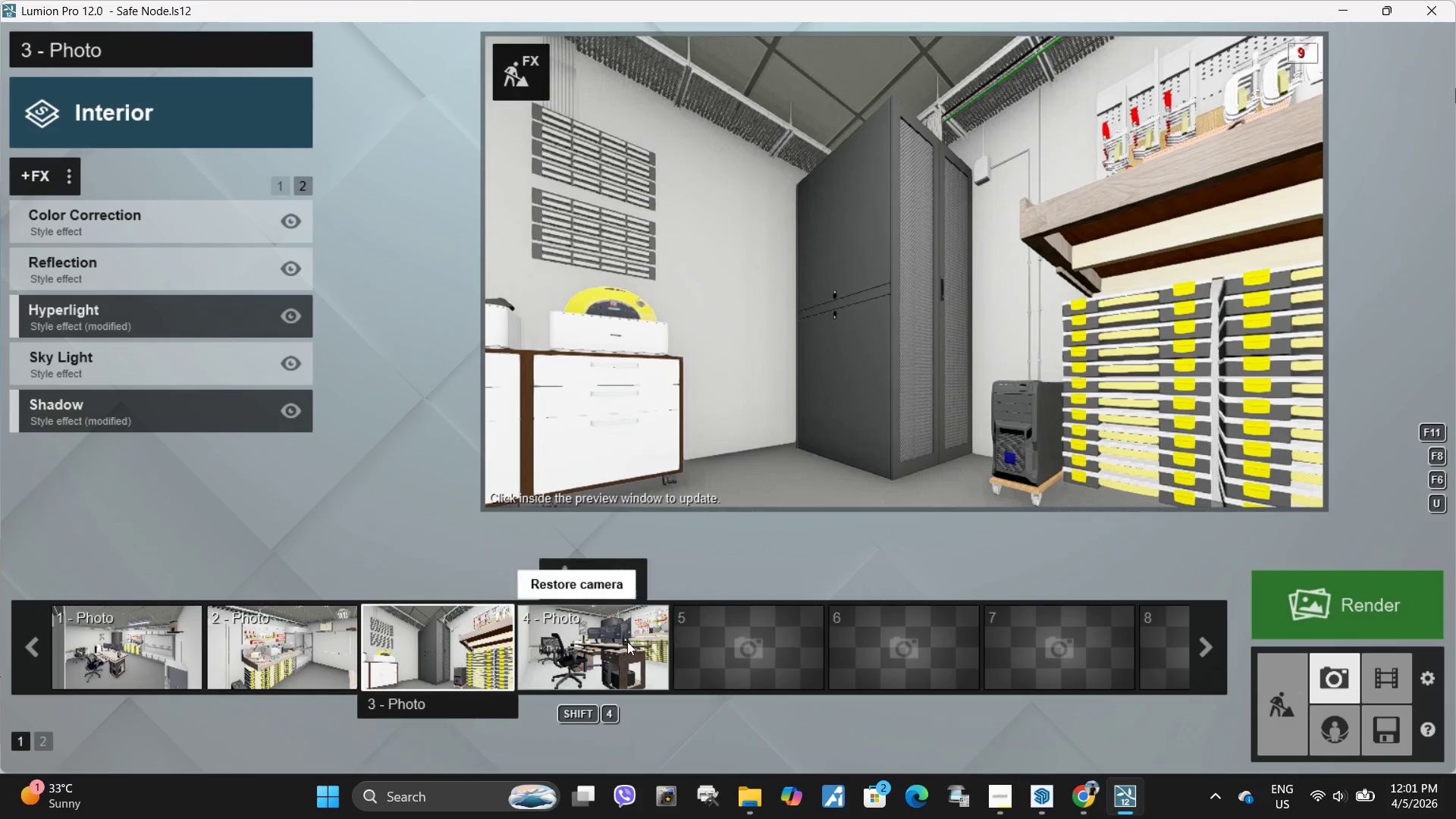 
left_click([628, 642])
 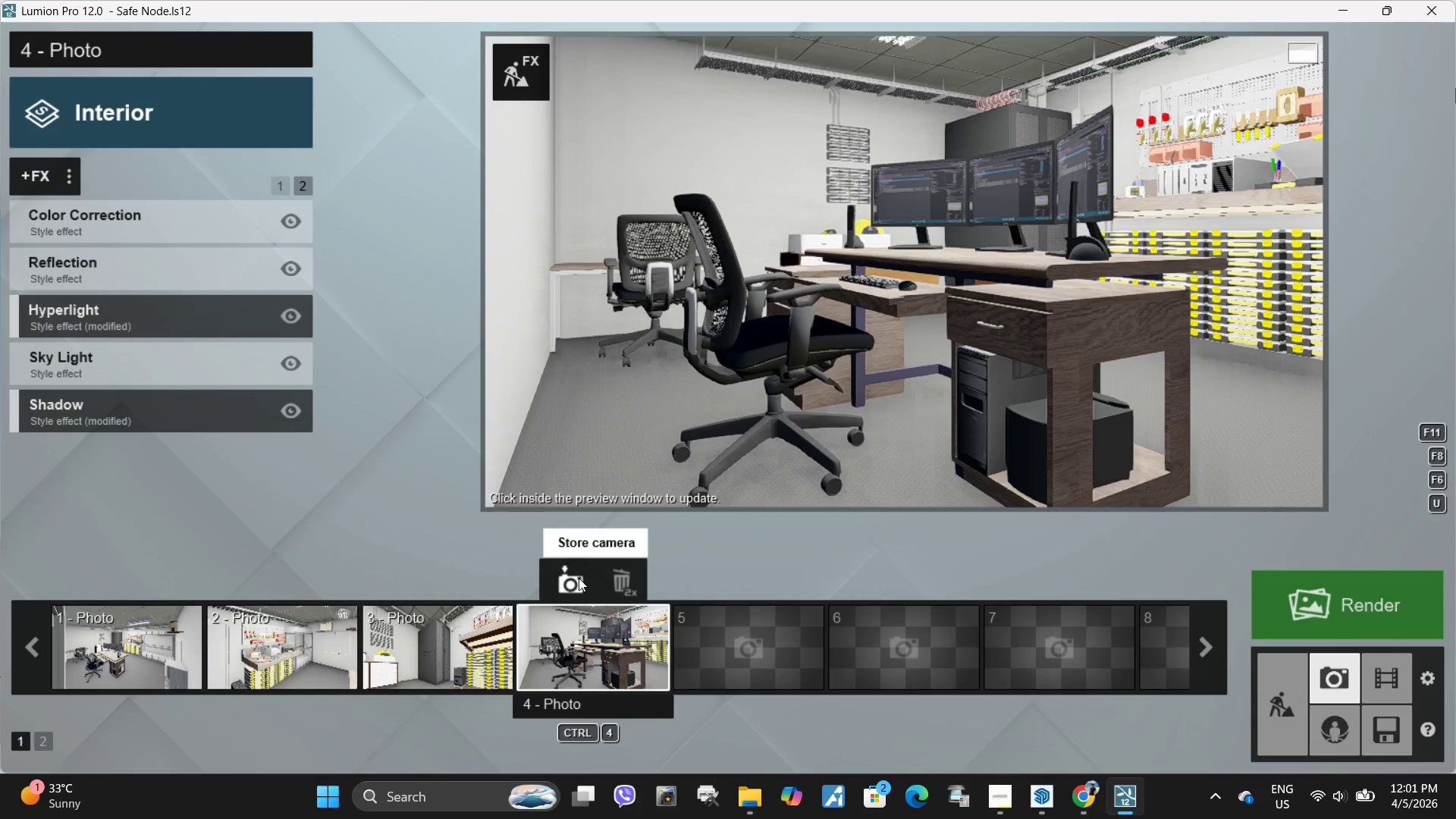 
double_click([997, 400])
 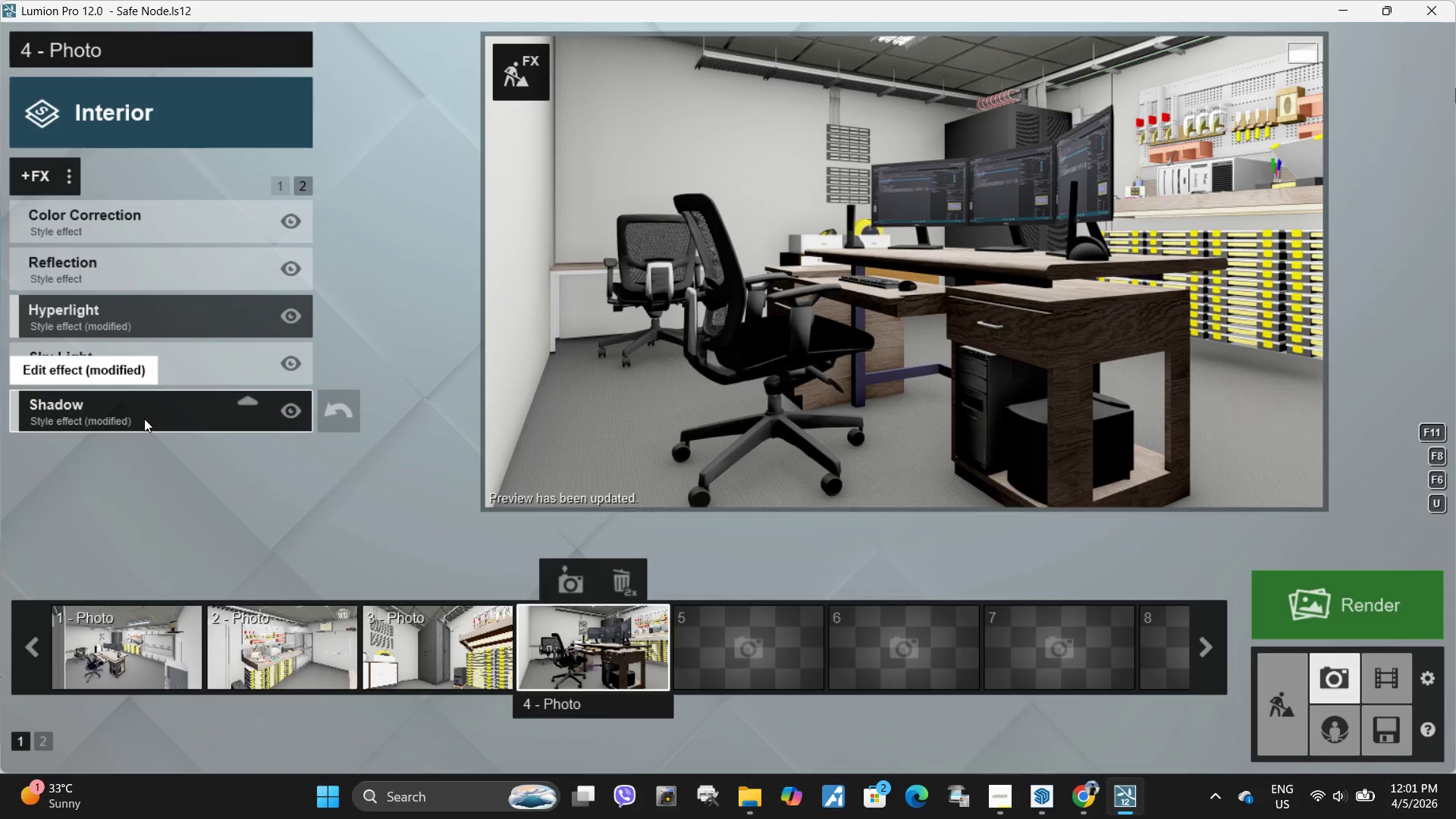 
left_click([143, 414])
 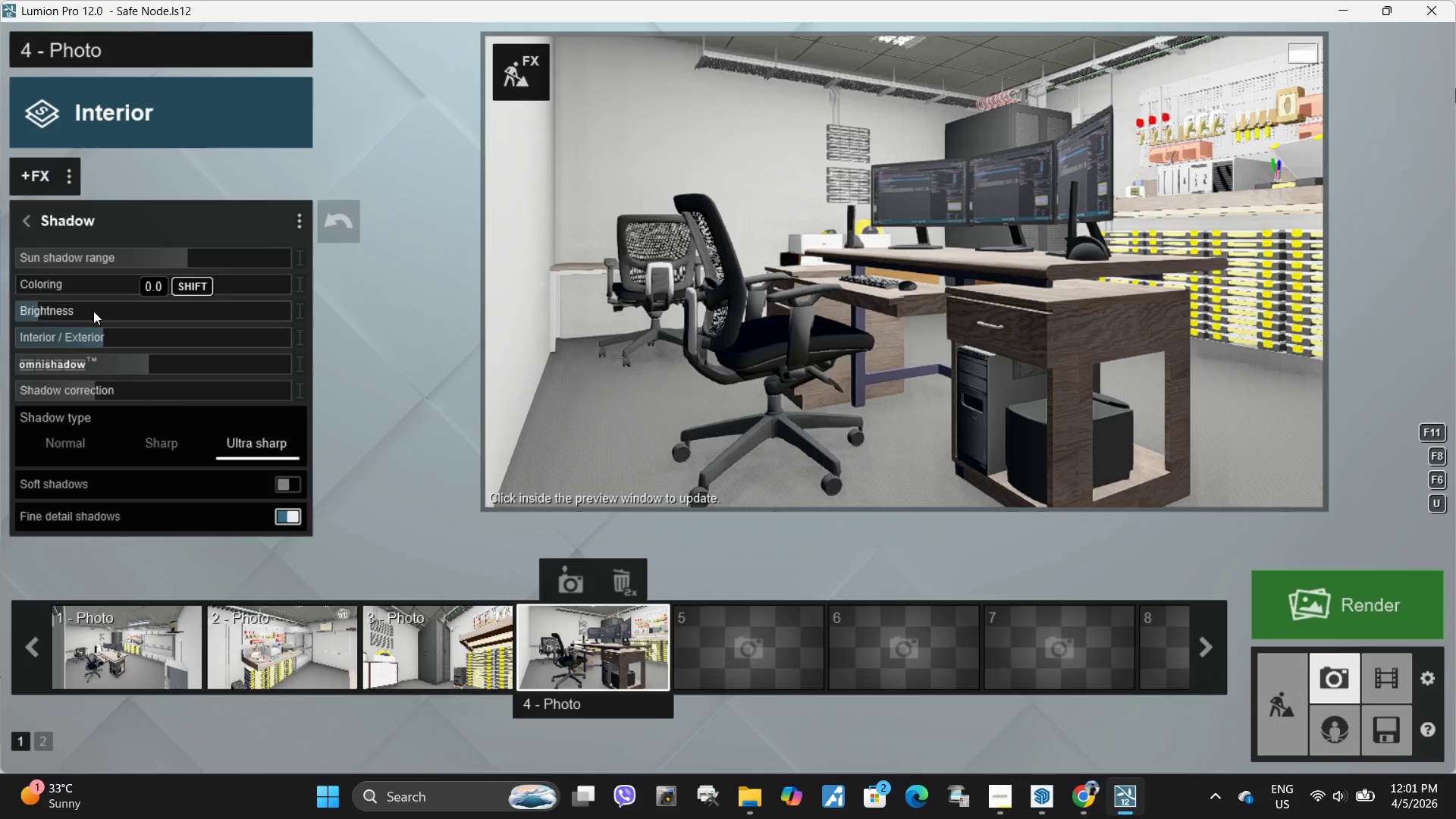 
left_click_drag(start_coordinate=[49, 305], to_coordinate=[72, 305])
 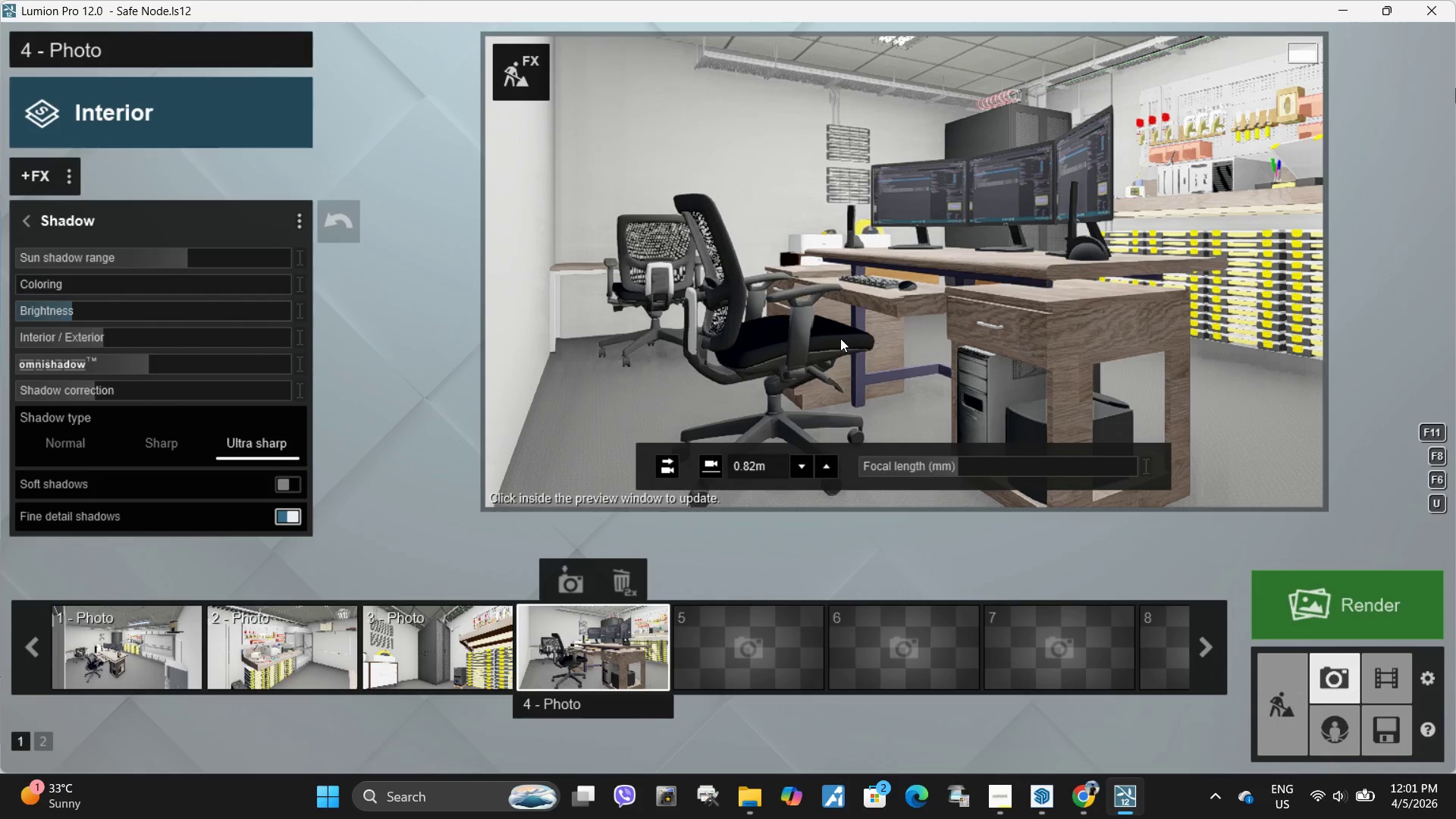 
double_click([881, 337])
 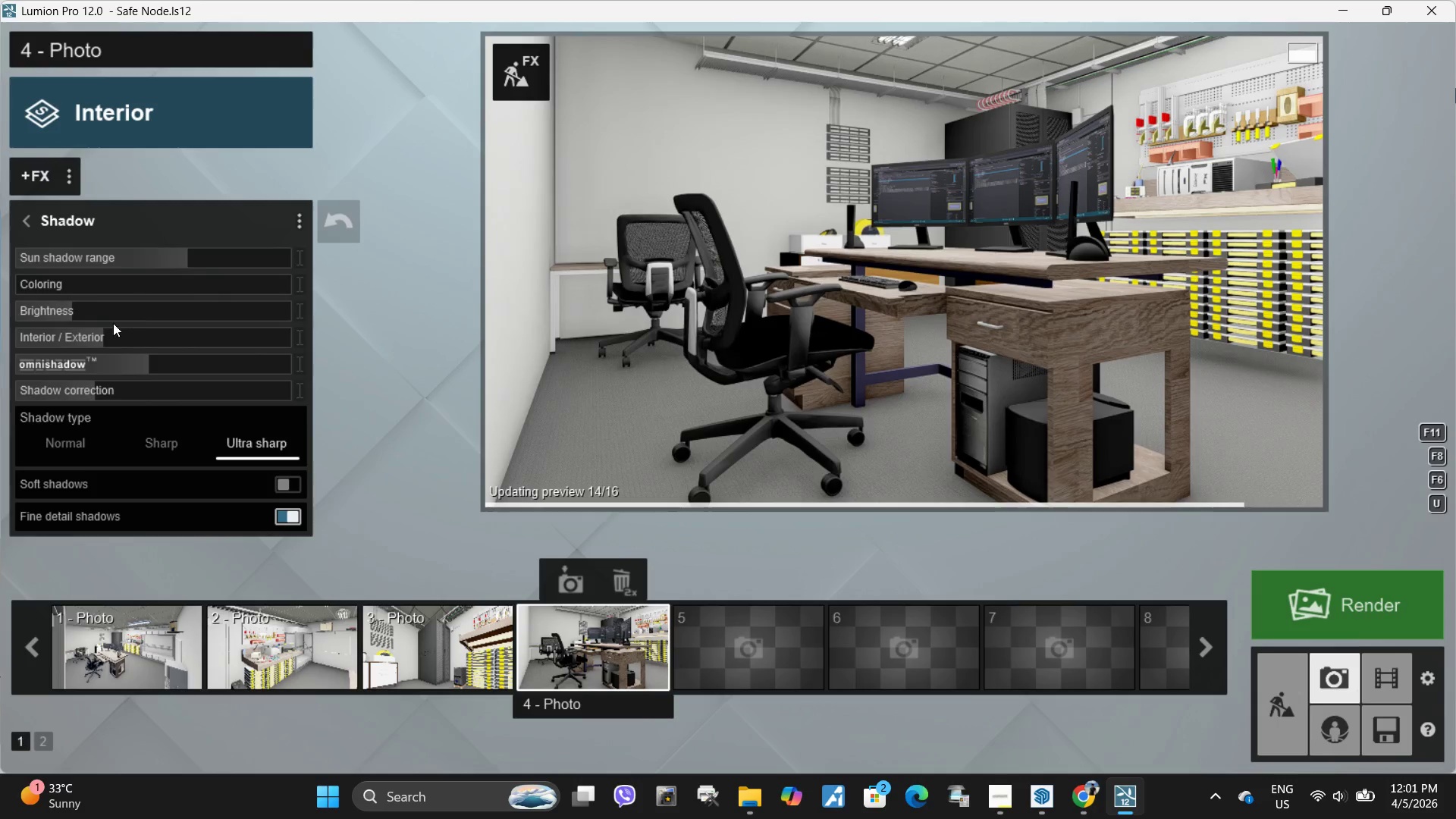 
left_click_drag(start_coordinate=[84, 308], to_coordinate=[125, 308])
 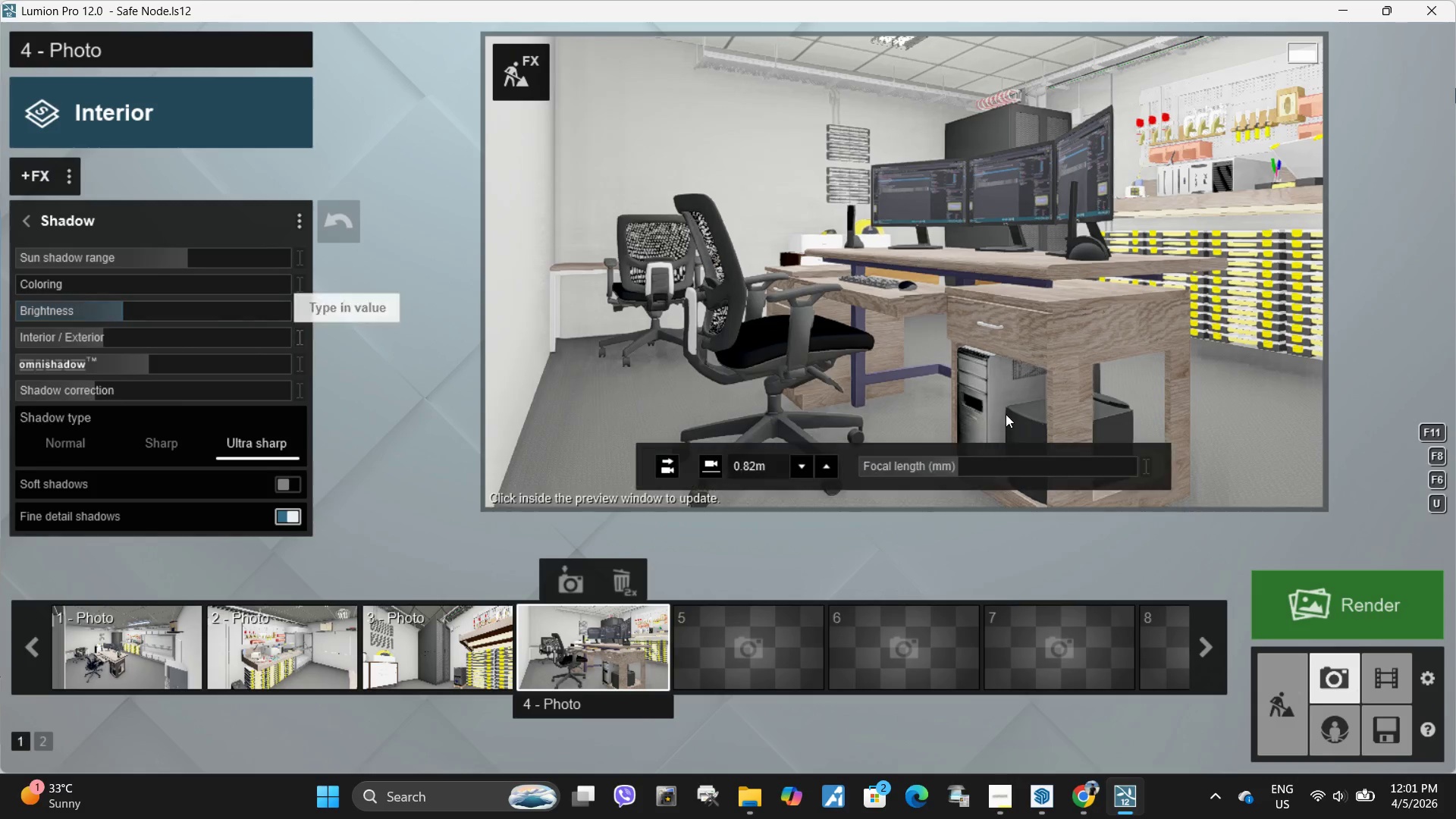 
double_click([1006, 414])
 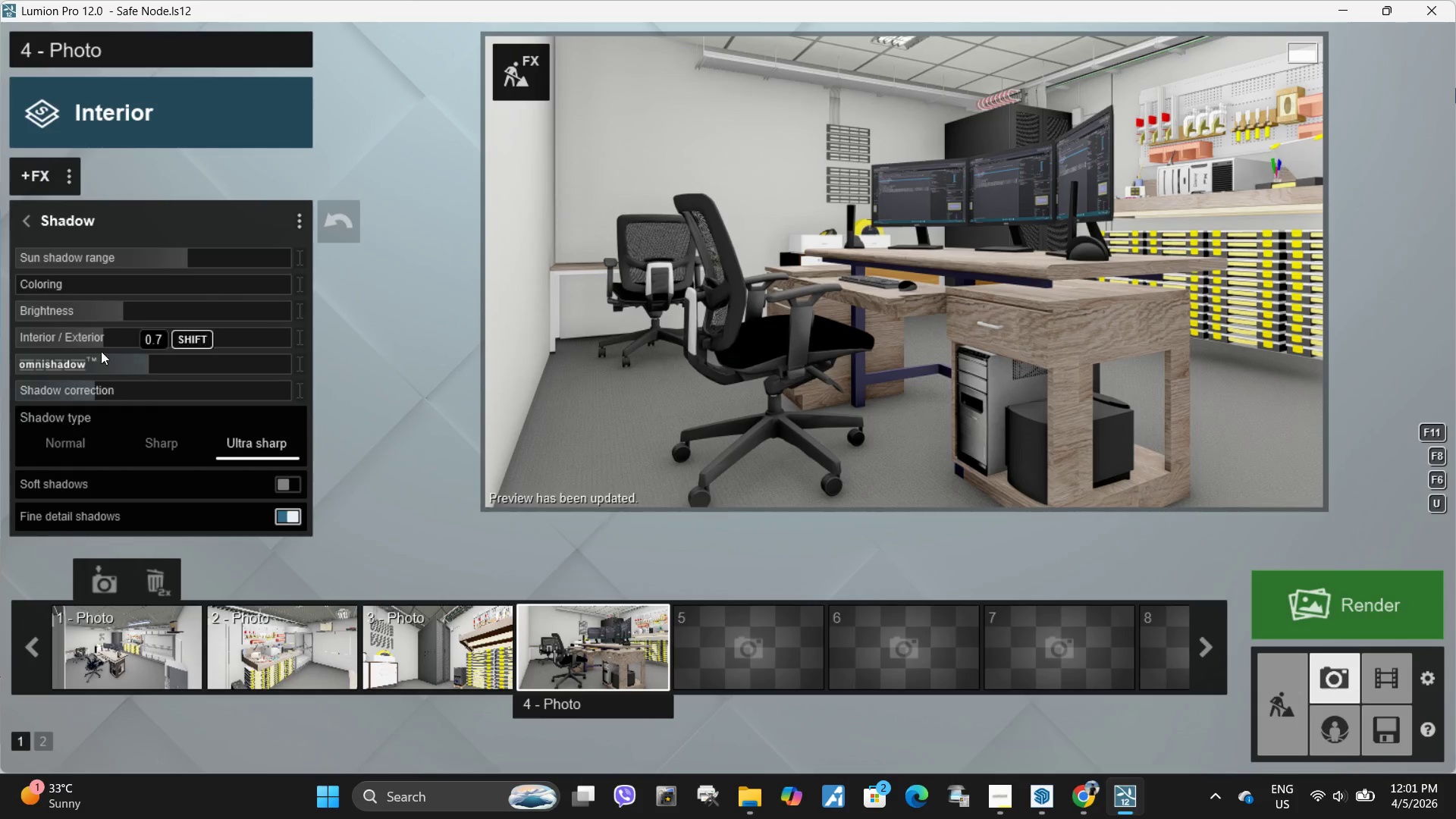 
left_click_drag(start_coordinate=[126, 309], to_coordinate=[92, 312])
 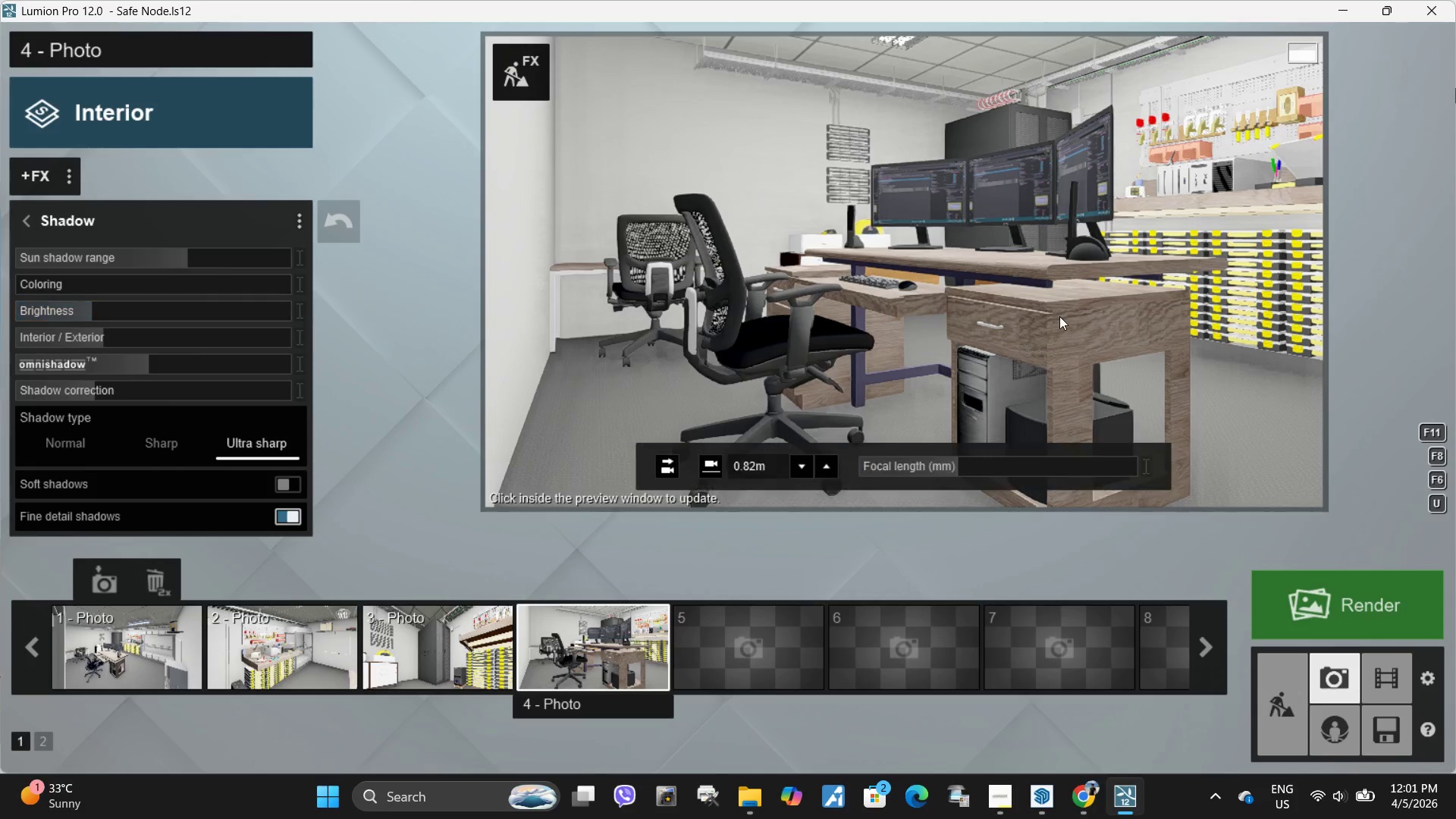 
left_click([1059, 316])
 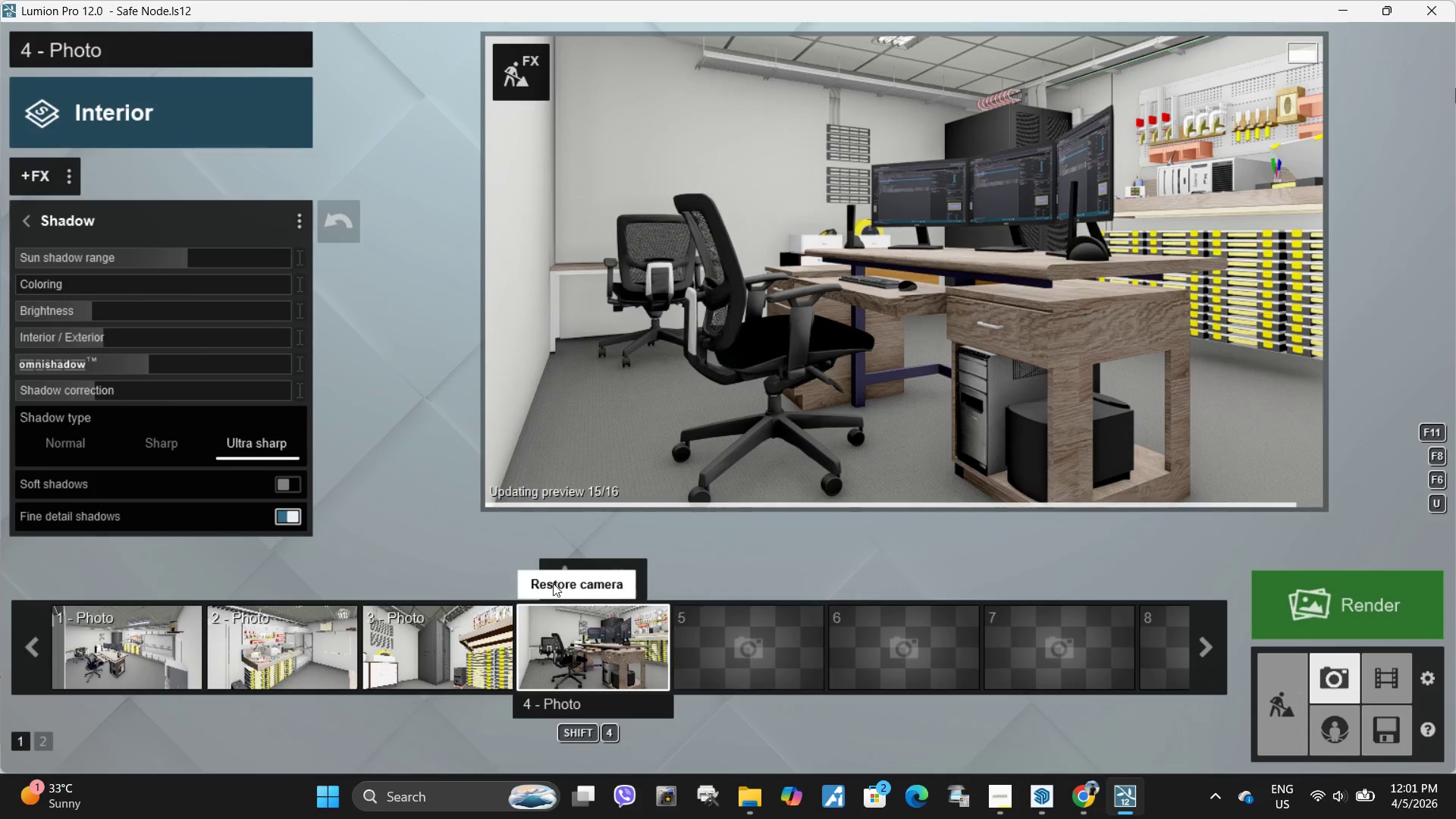 
left_click([558, 577])
 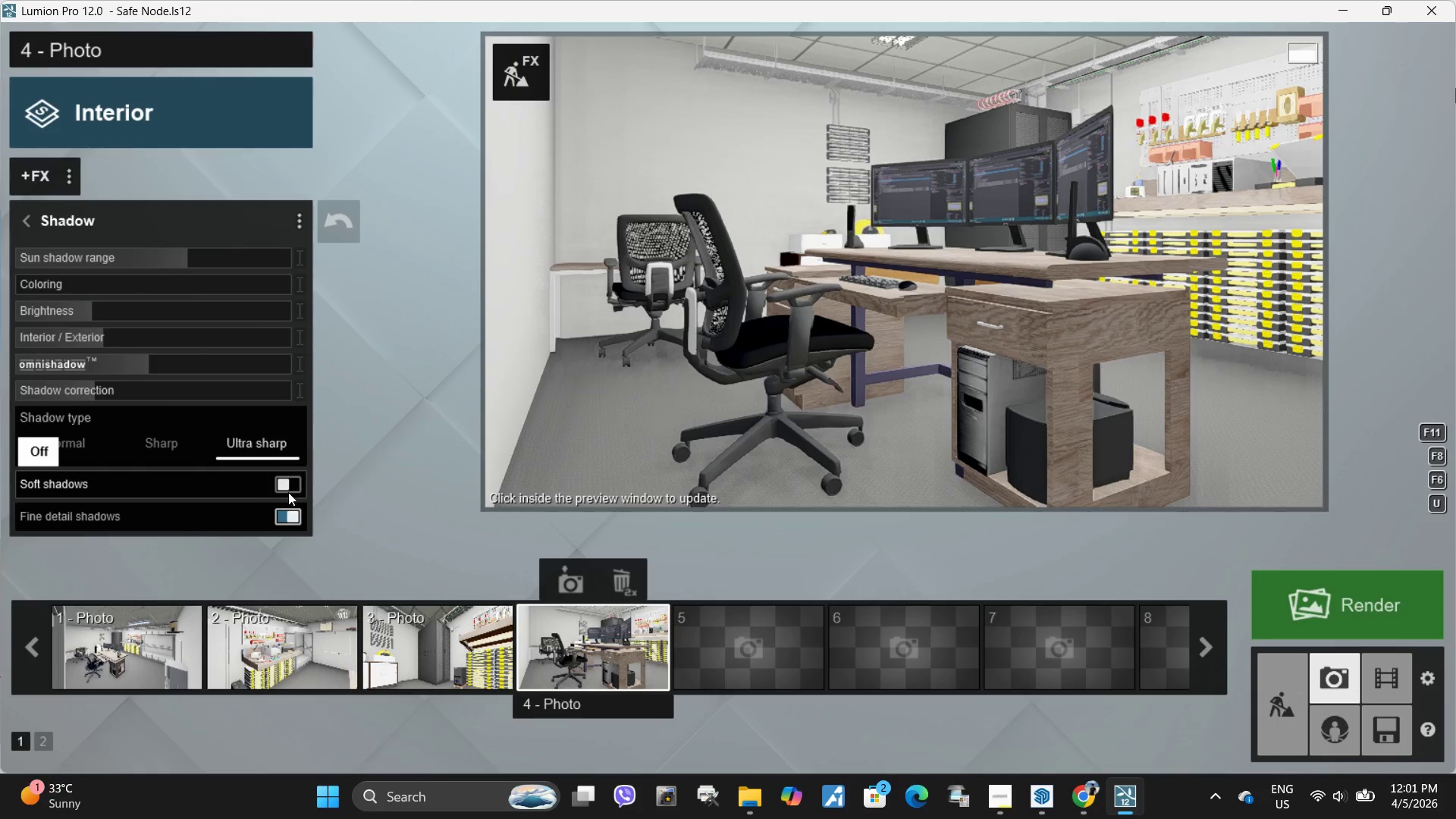 
left_click([479, 648])
 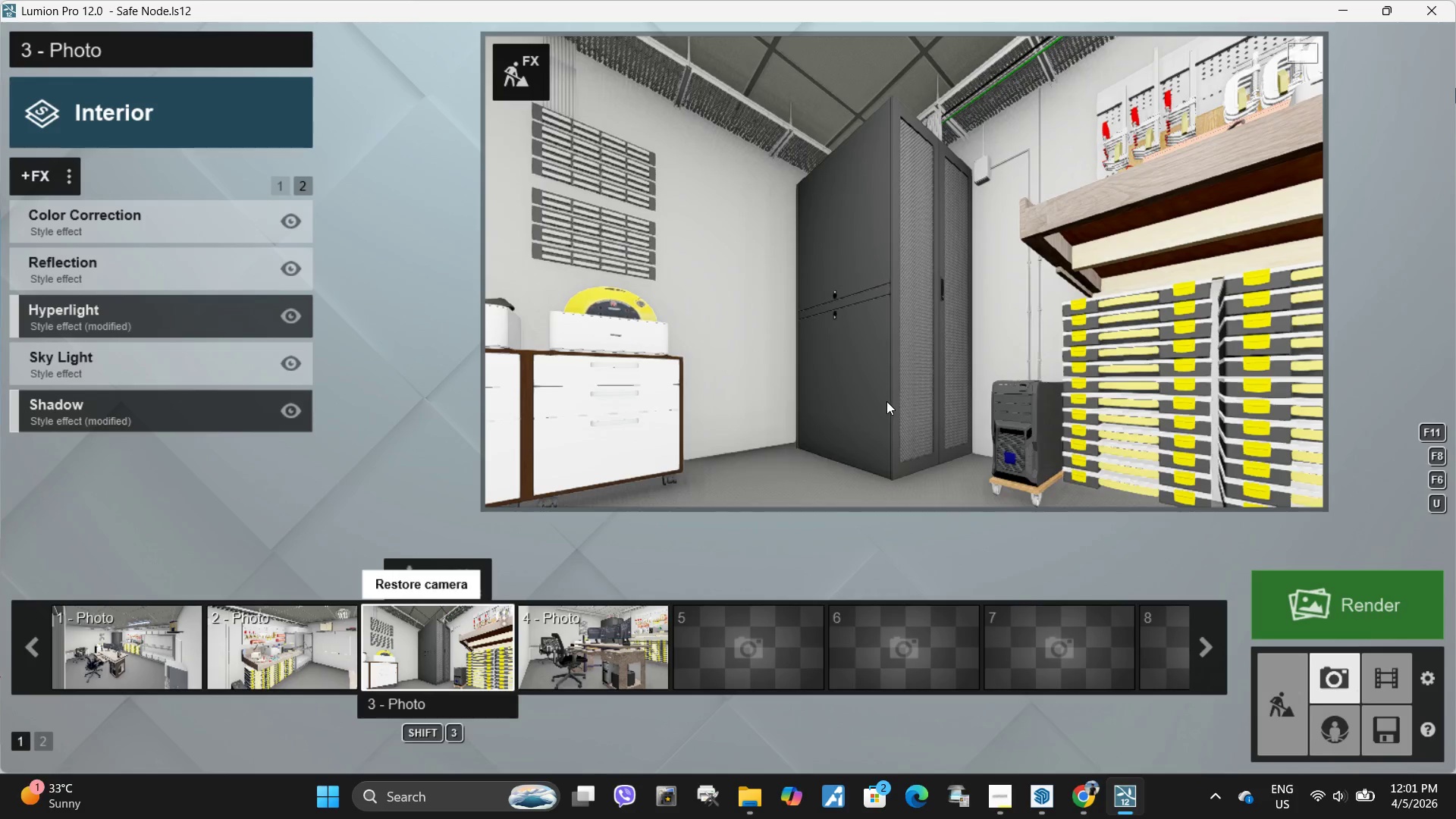 
left_click([886, 401])
 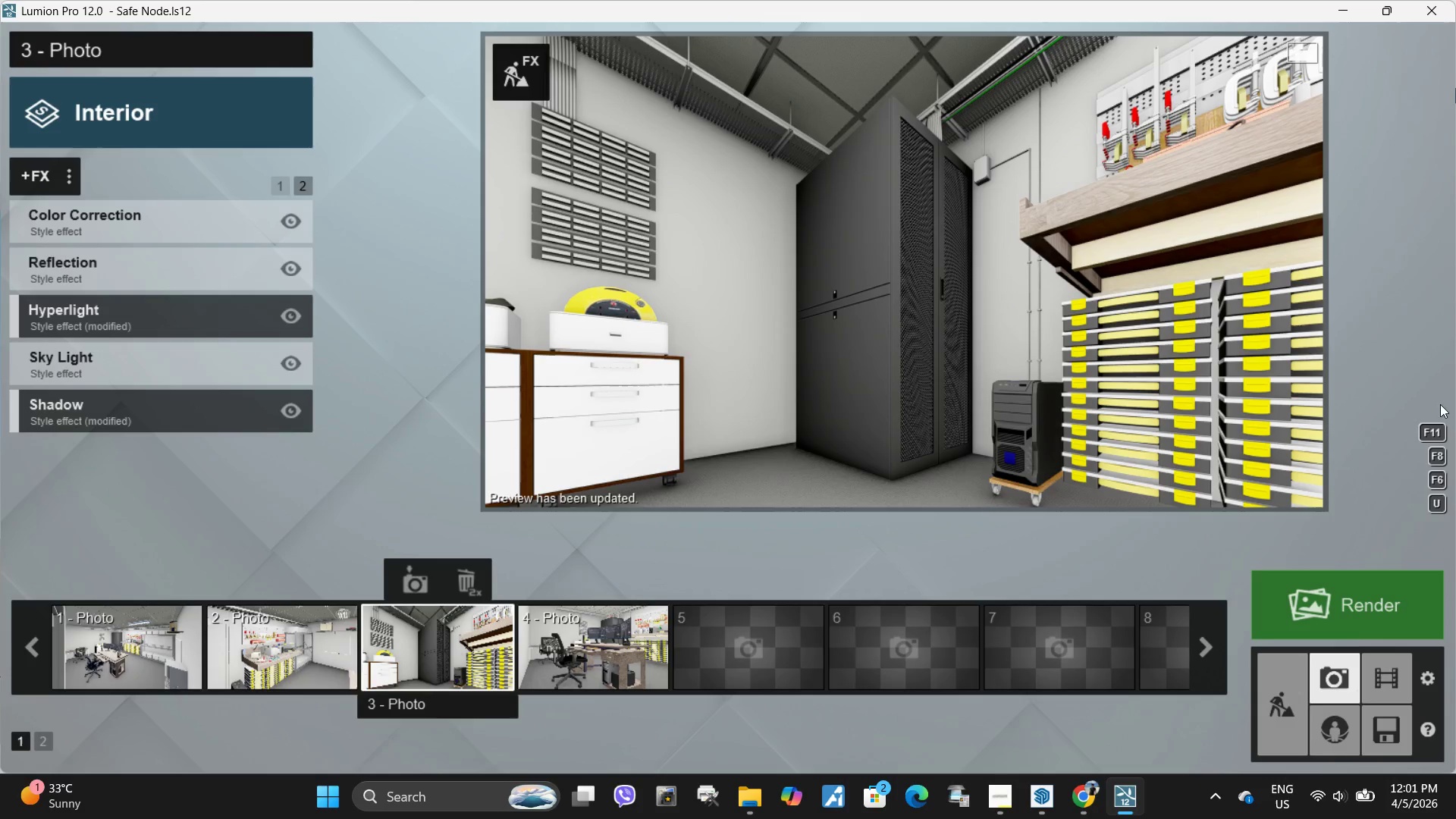 
wait(9.17)
 